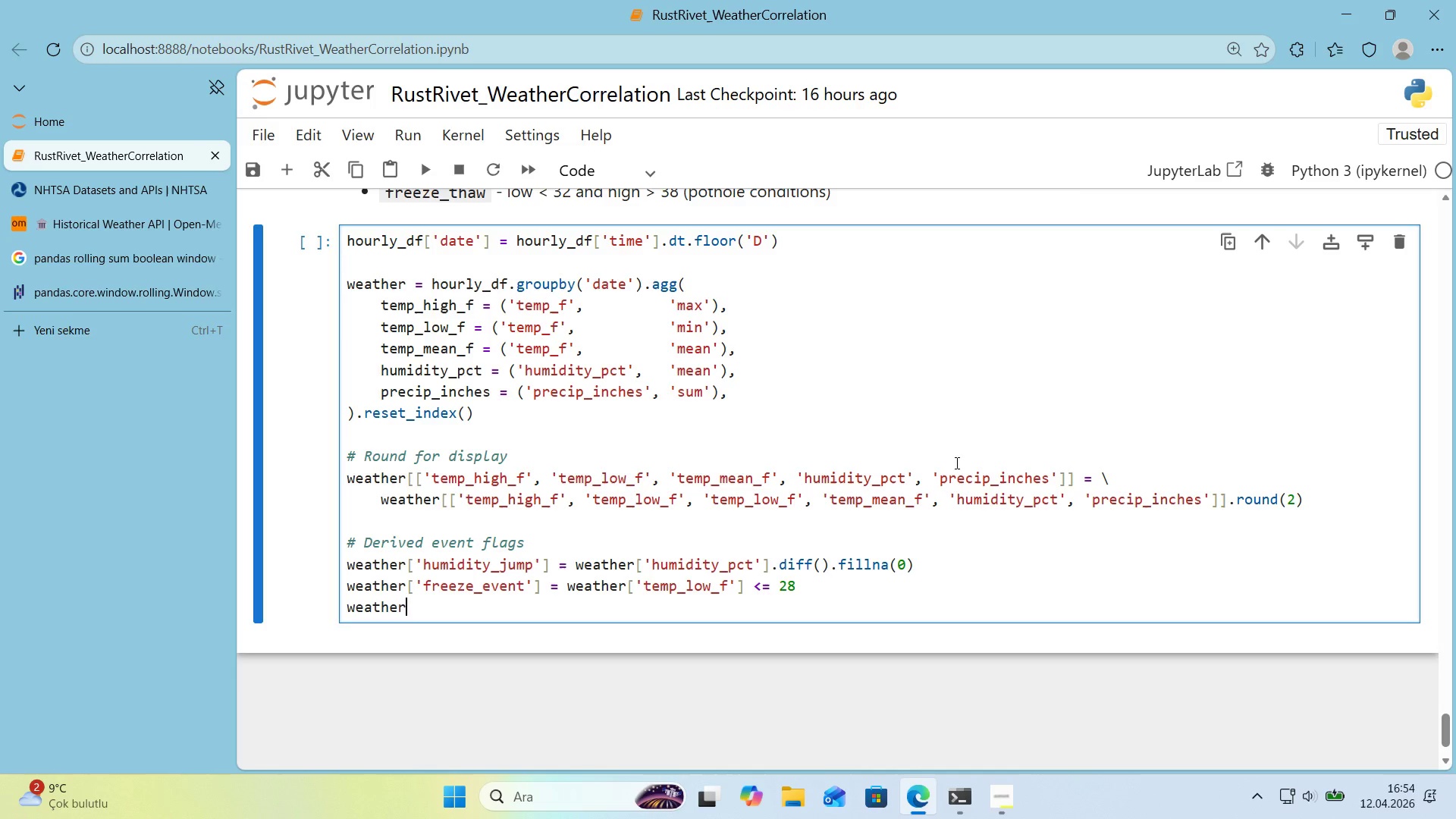 
key(Alt+Control+8)
 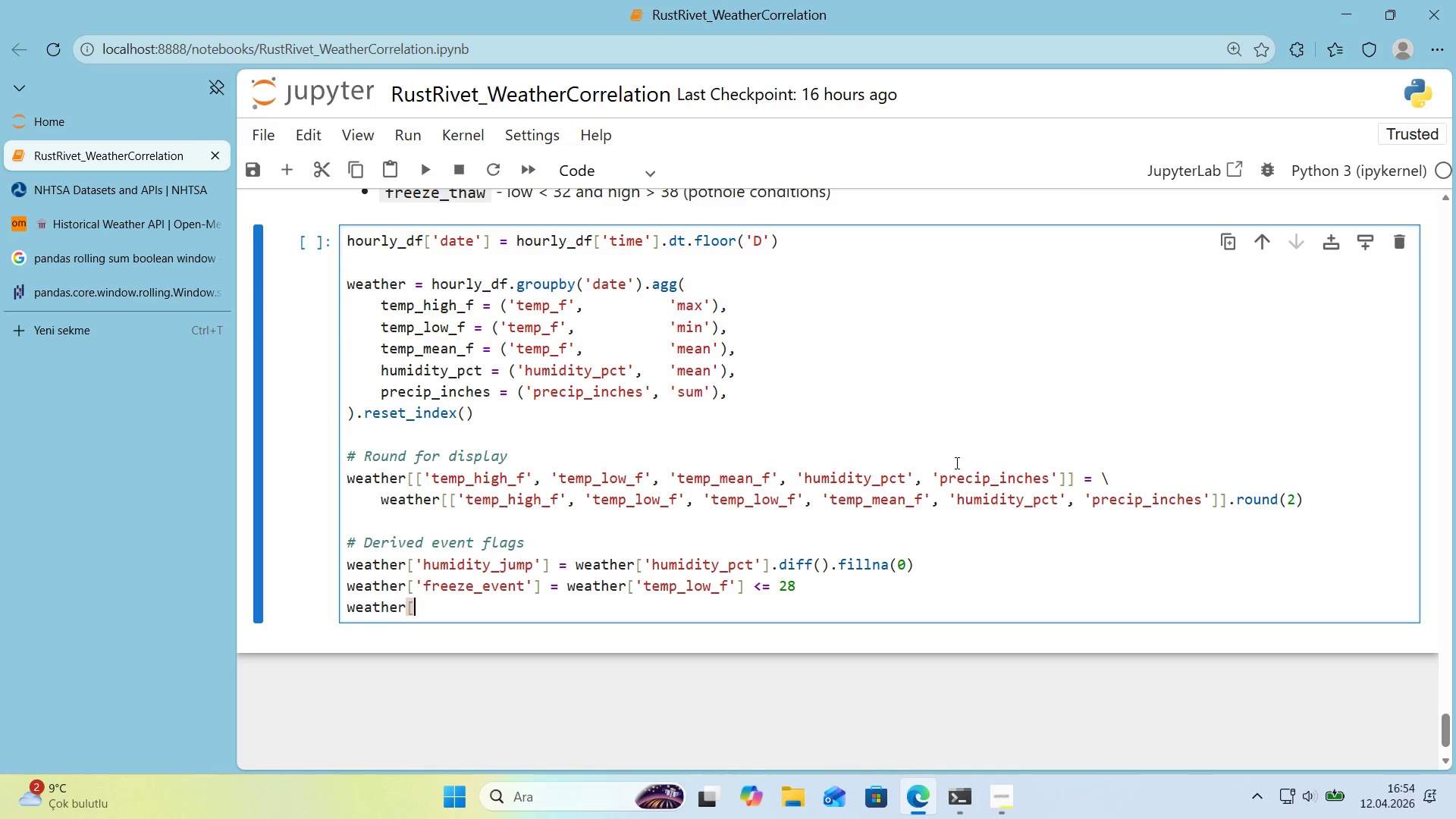 
key(Alt+Control+9)
 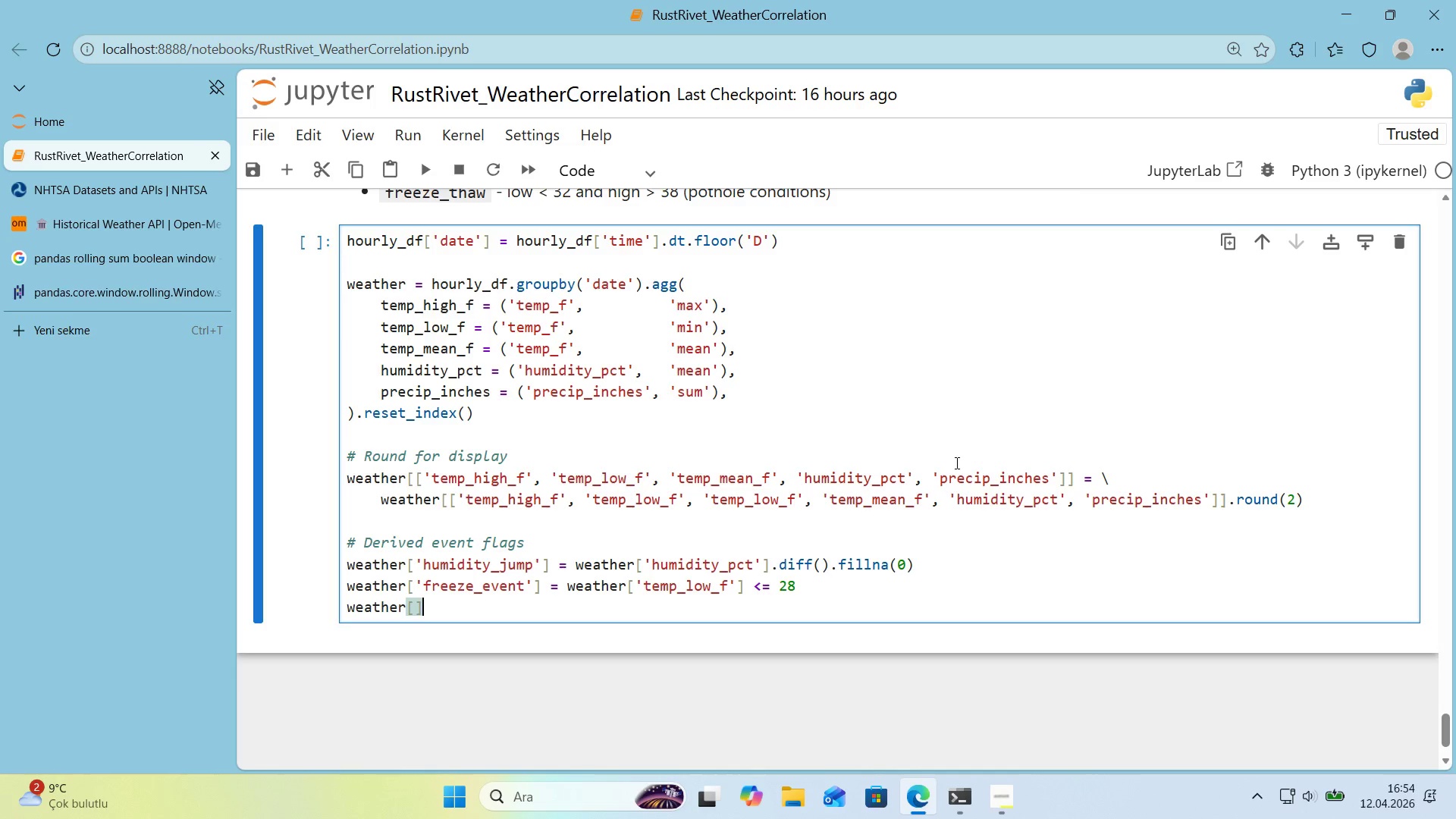 
key(ArrowLeft)
 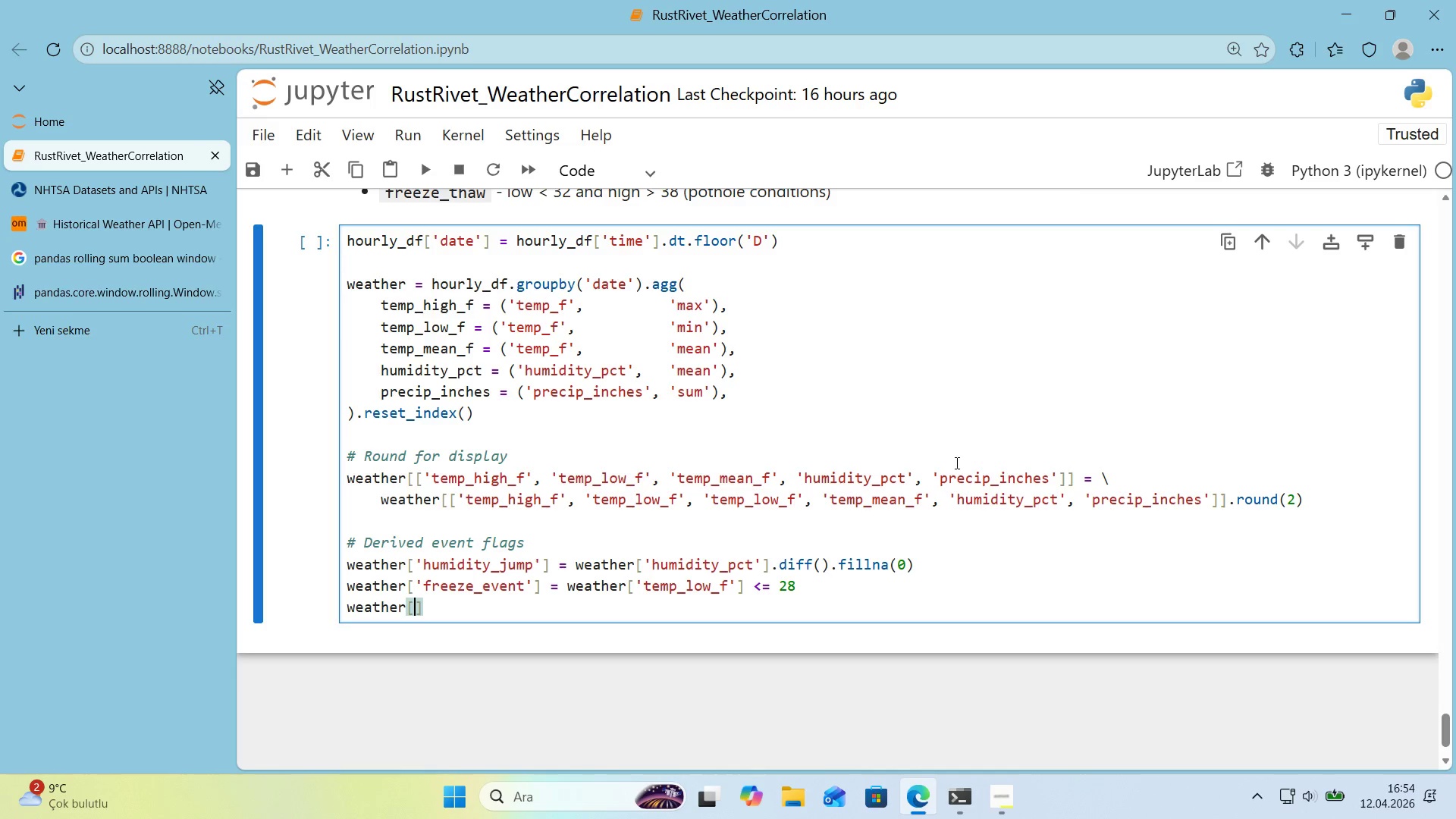 
type(@@)
 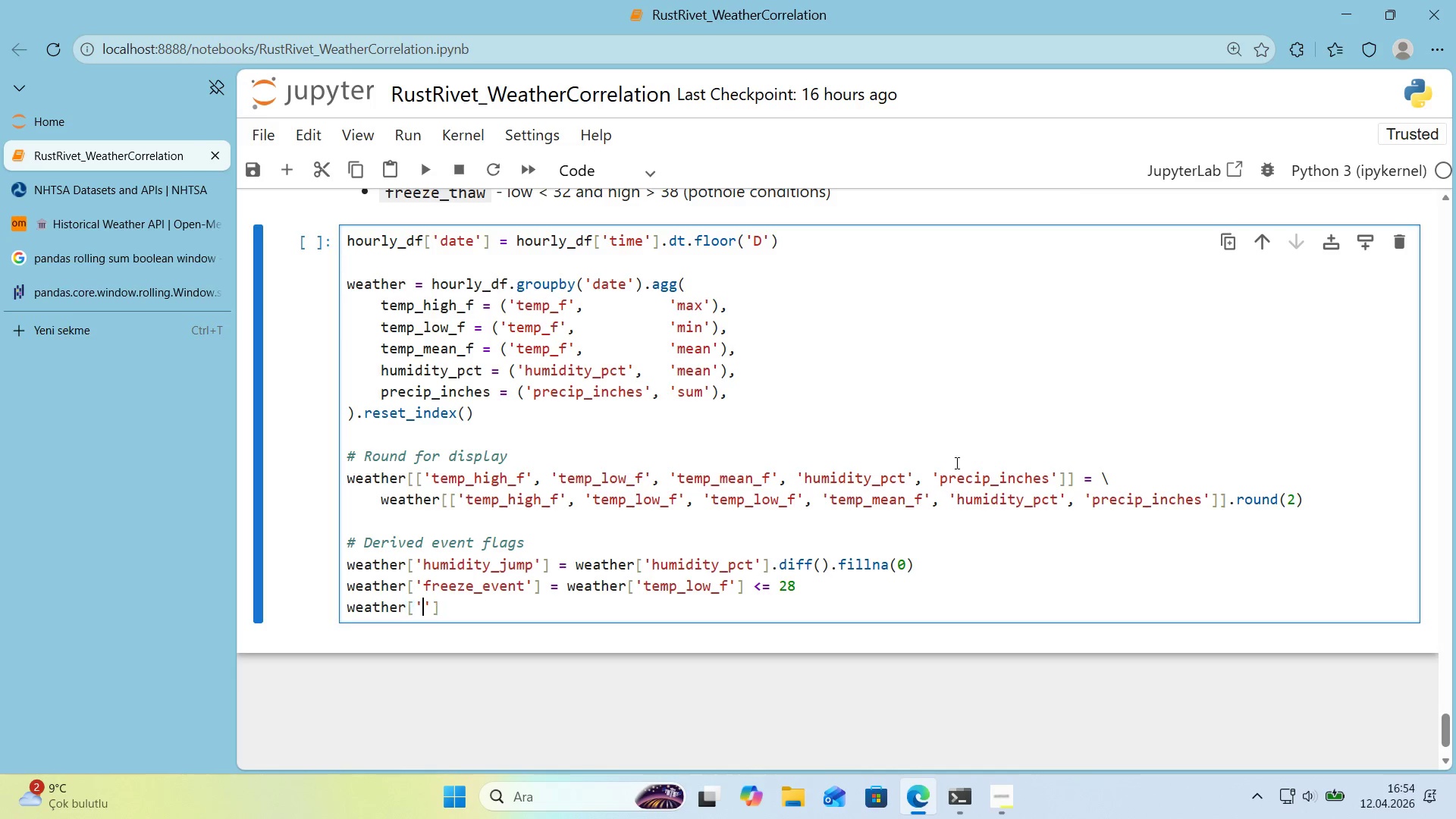 
key(ArrowLeft)
 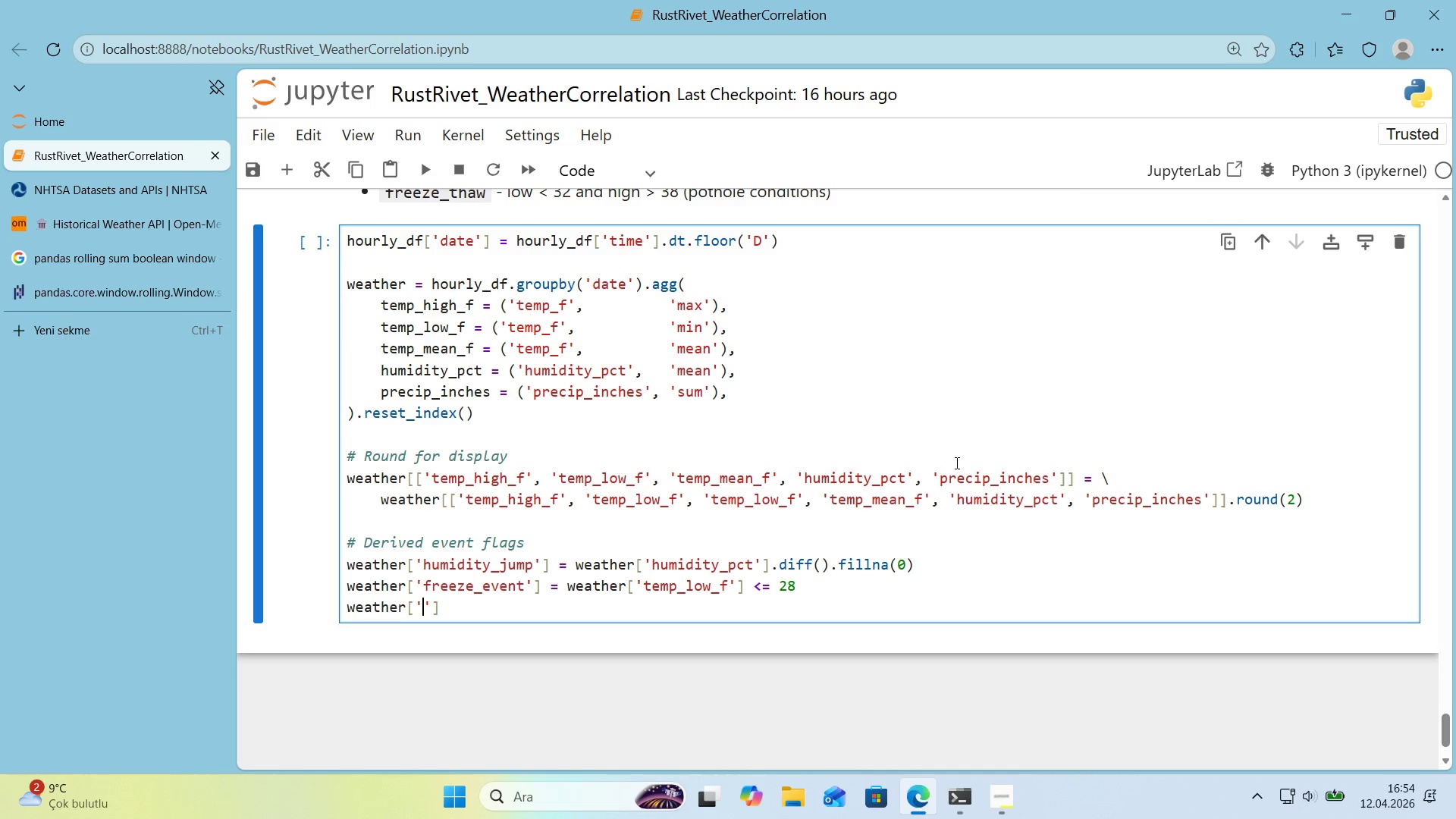 
type(hard_col_day)
 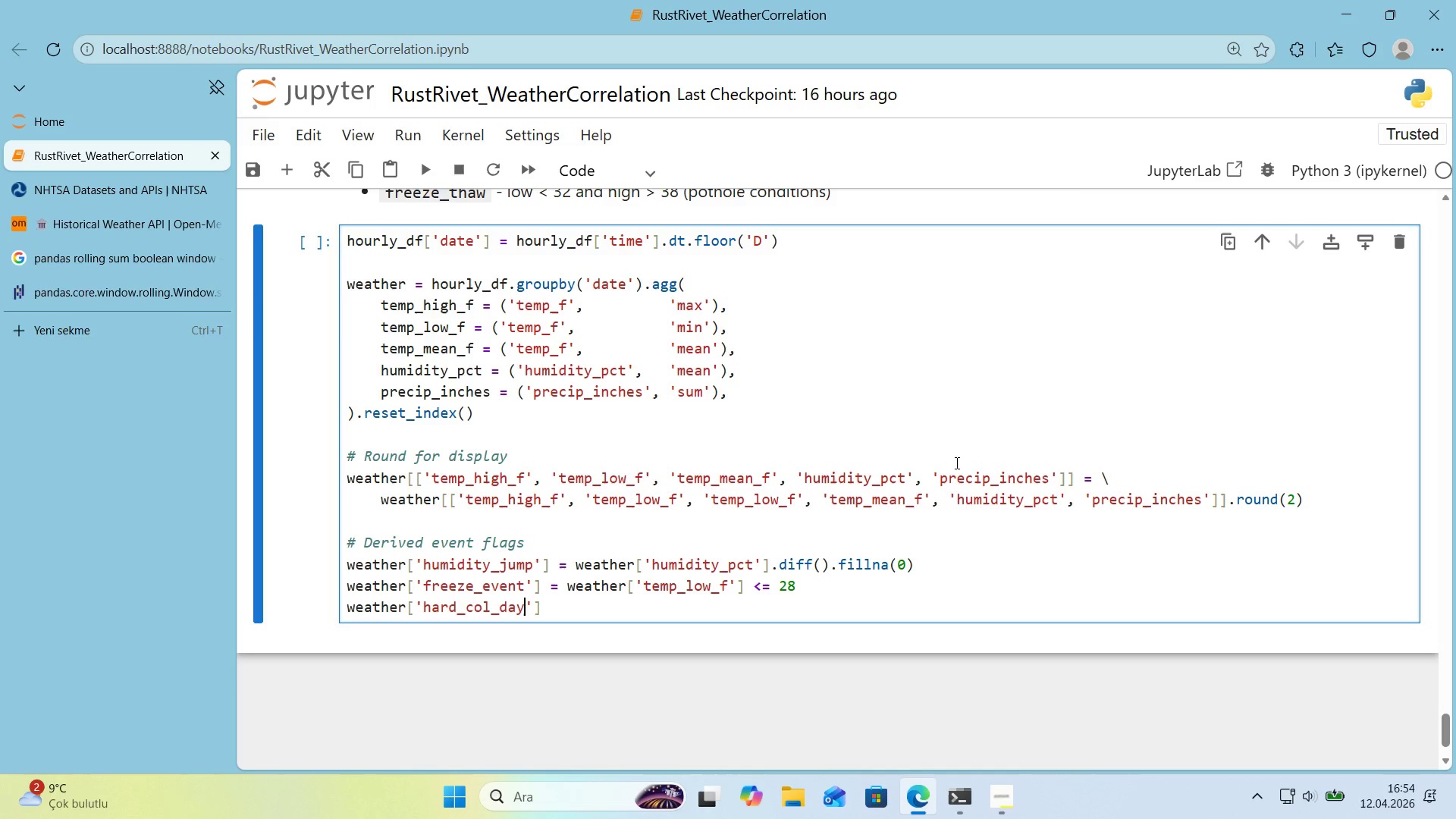 
key(ArrowLeft)
 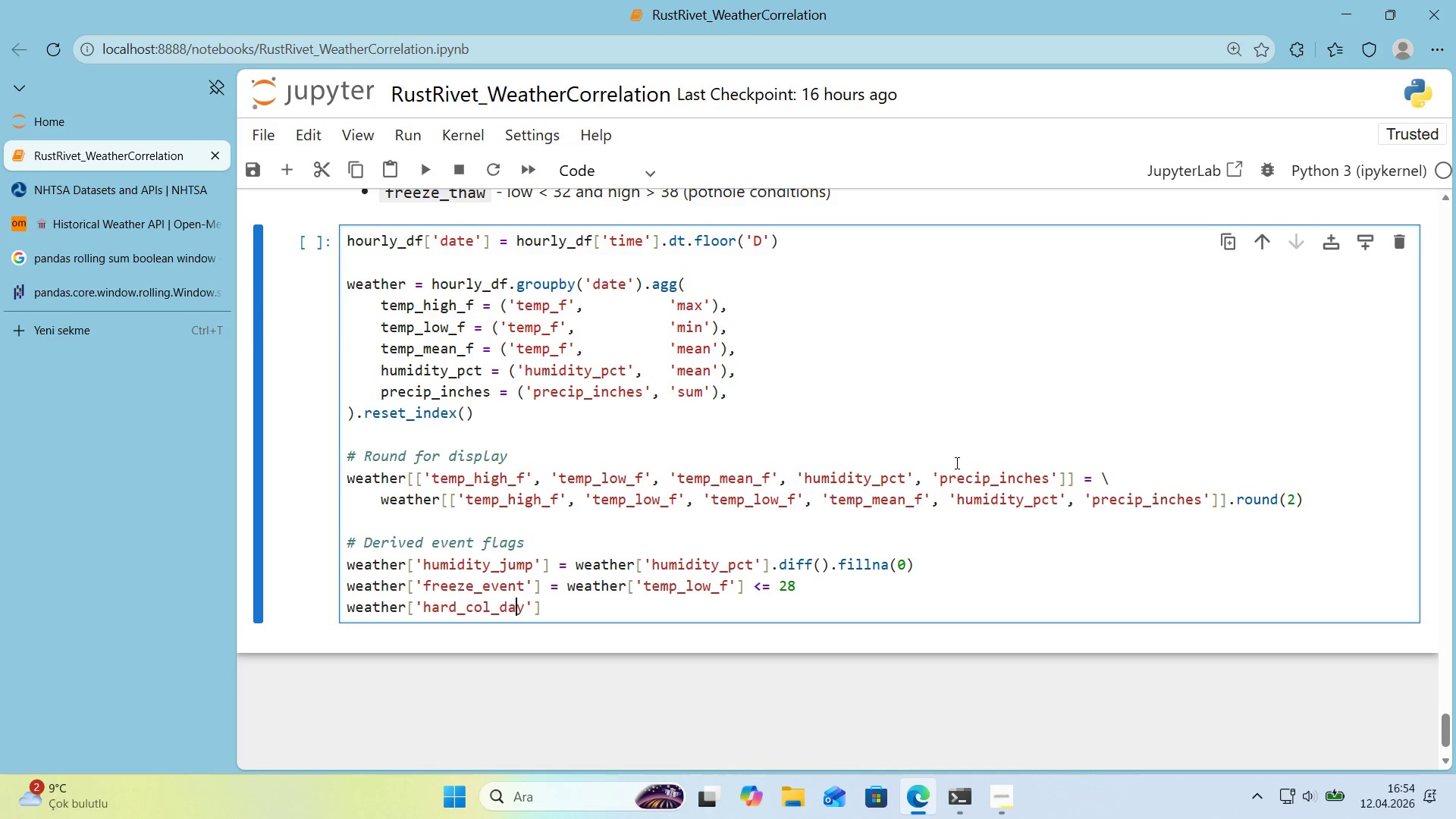 
key(ArrowLeft)
 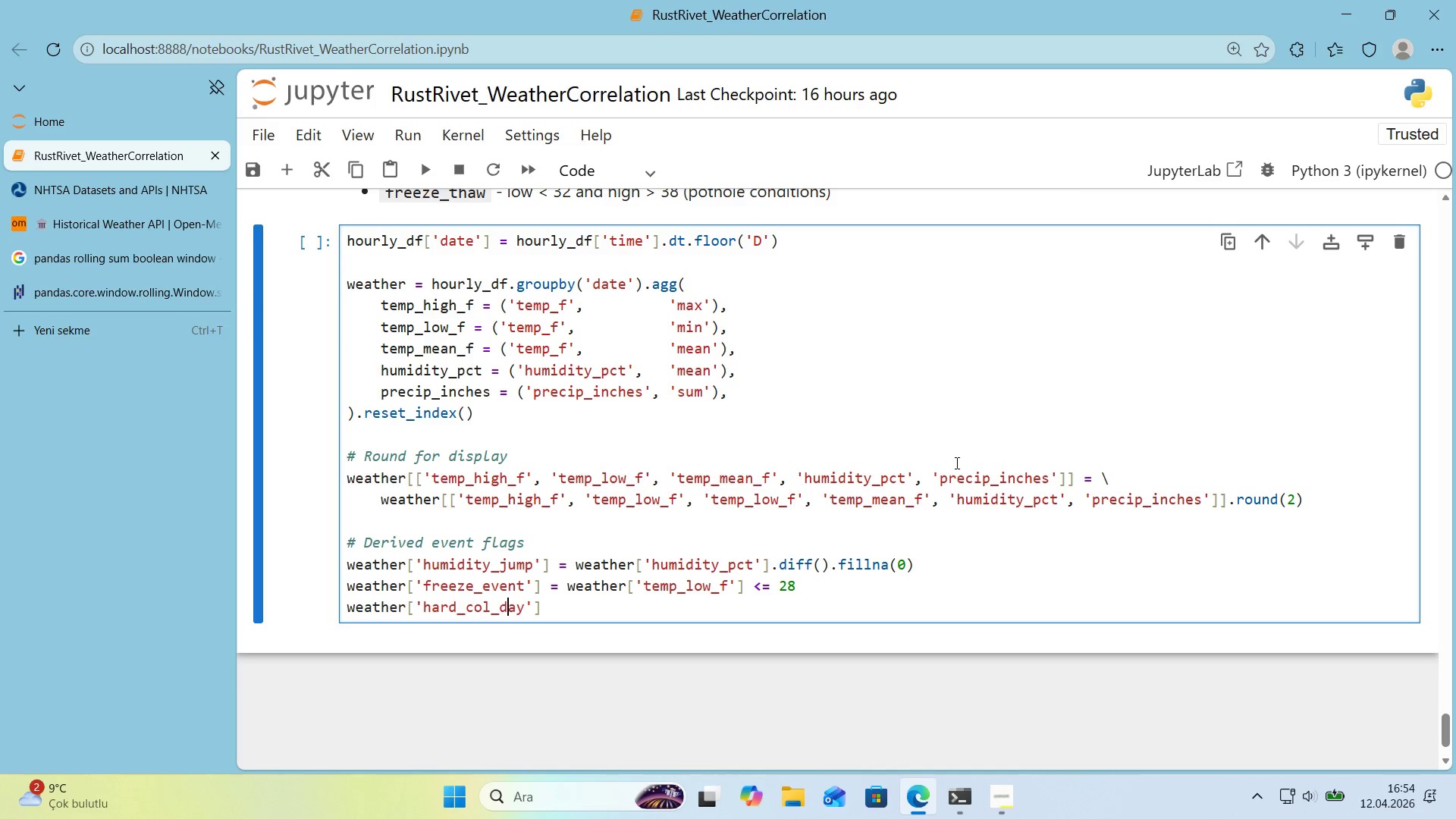 
key(ArrowLeft)
 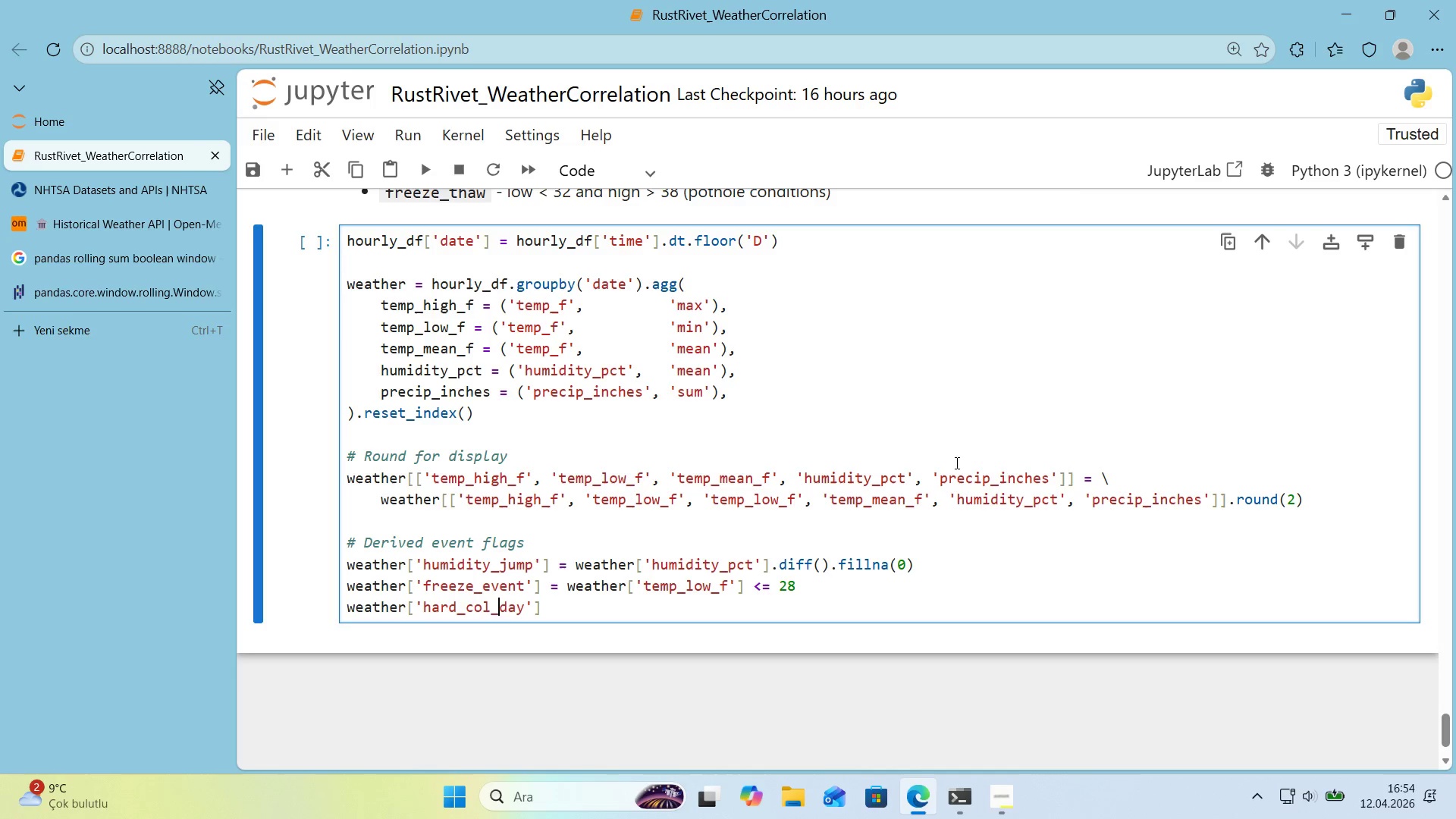 
key(ArrowLeft)
 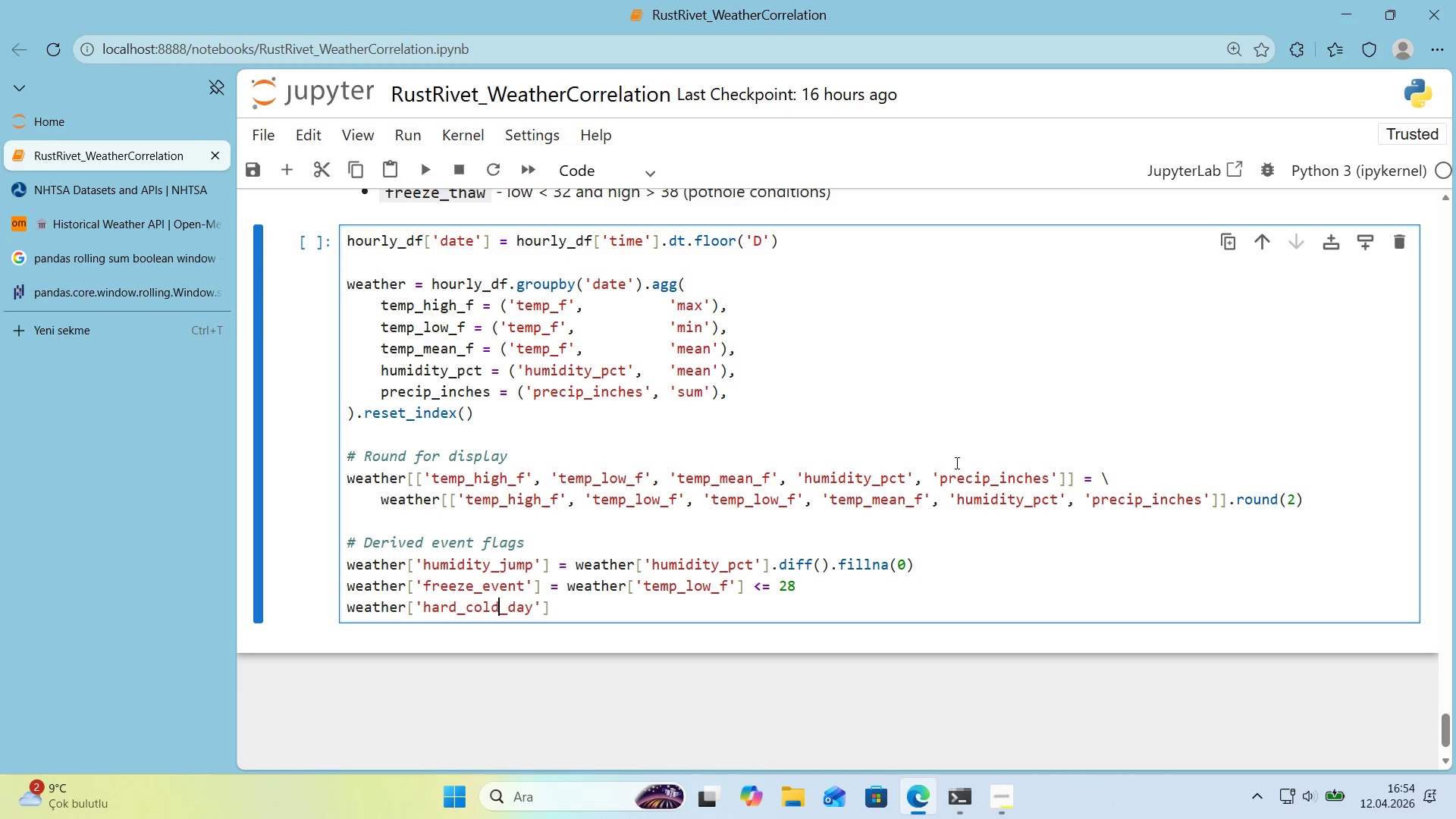 
key(D)
 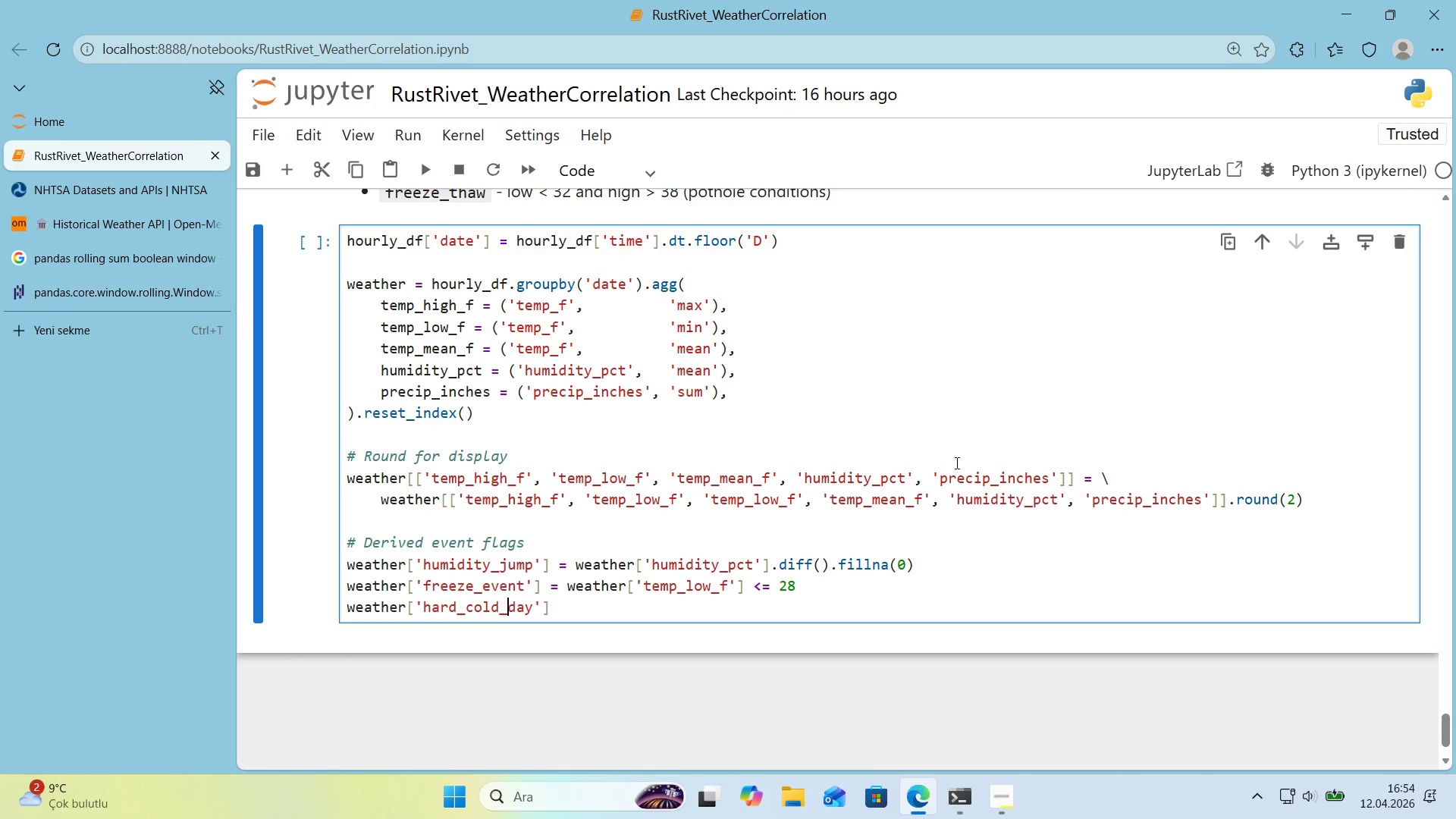 
key(ArrowRight)
 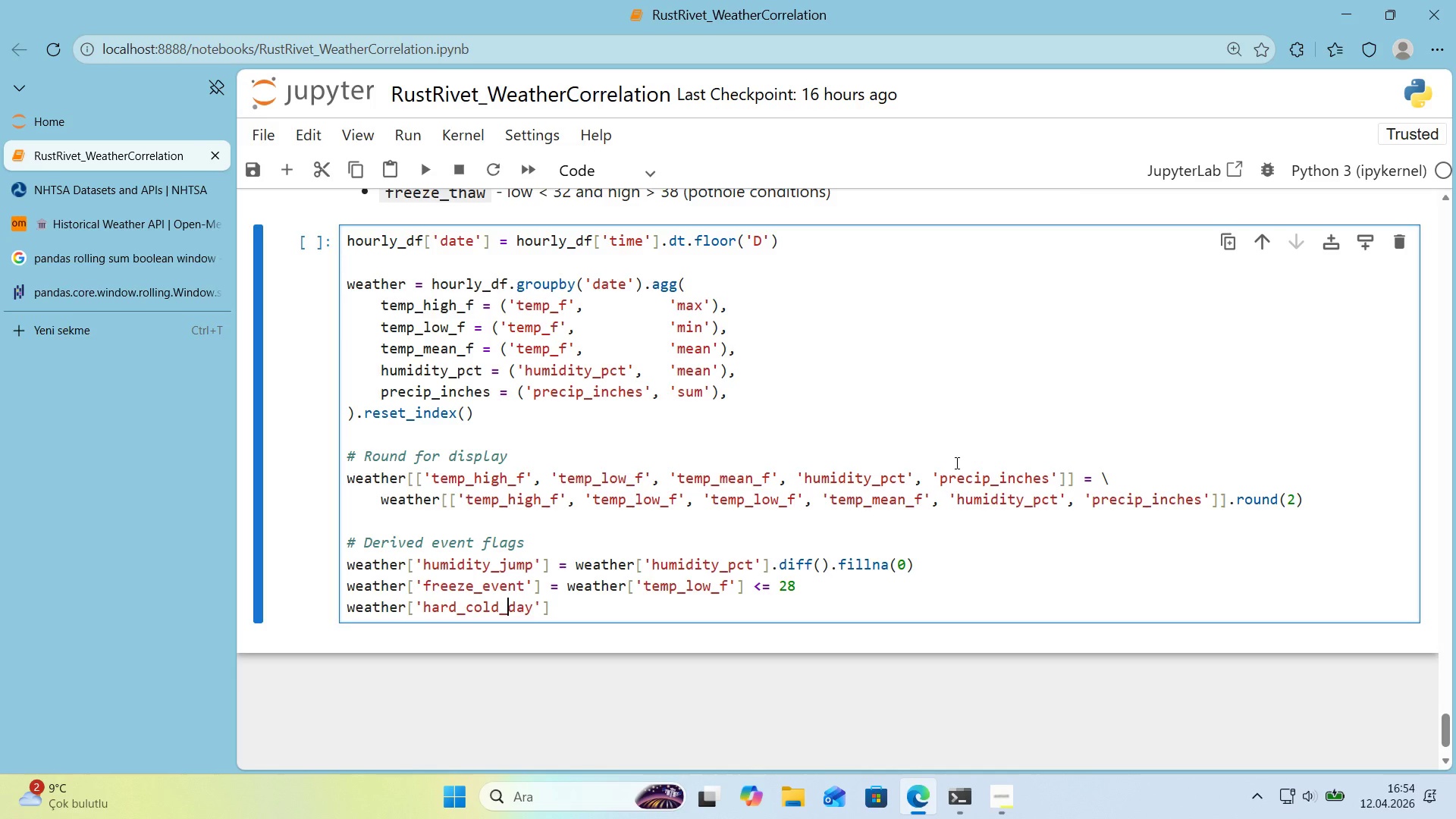 
key(ArrowRight)
 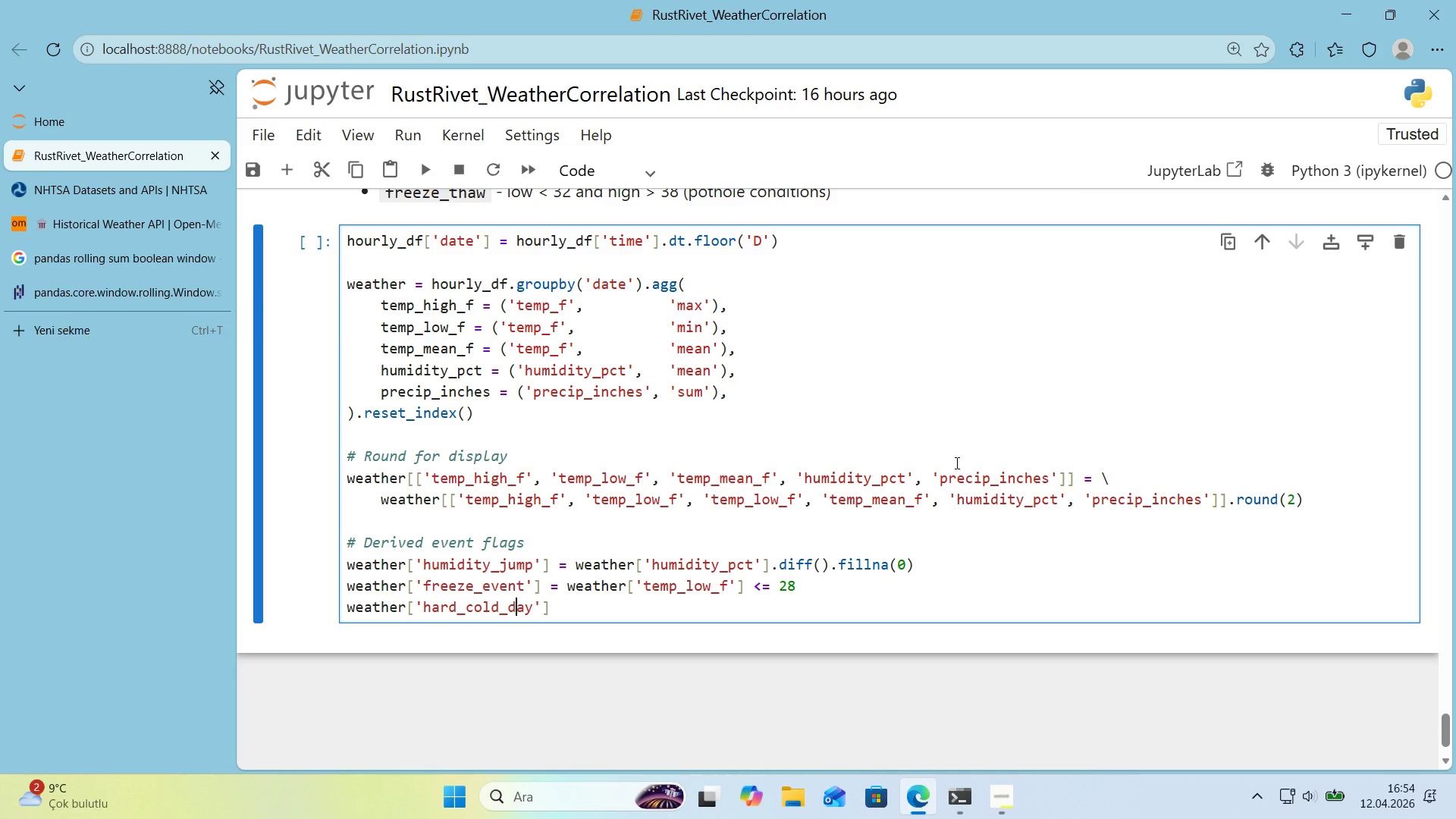 
key(ArrowRight)
 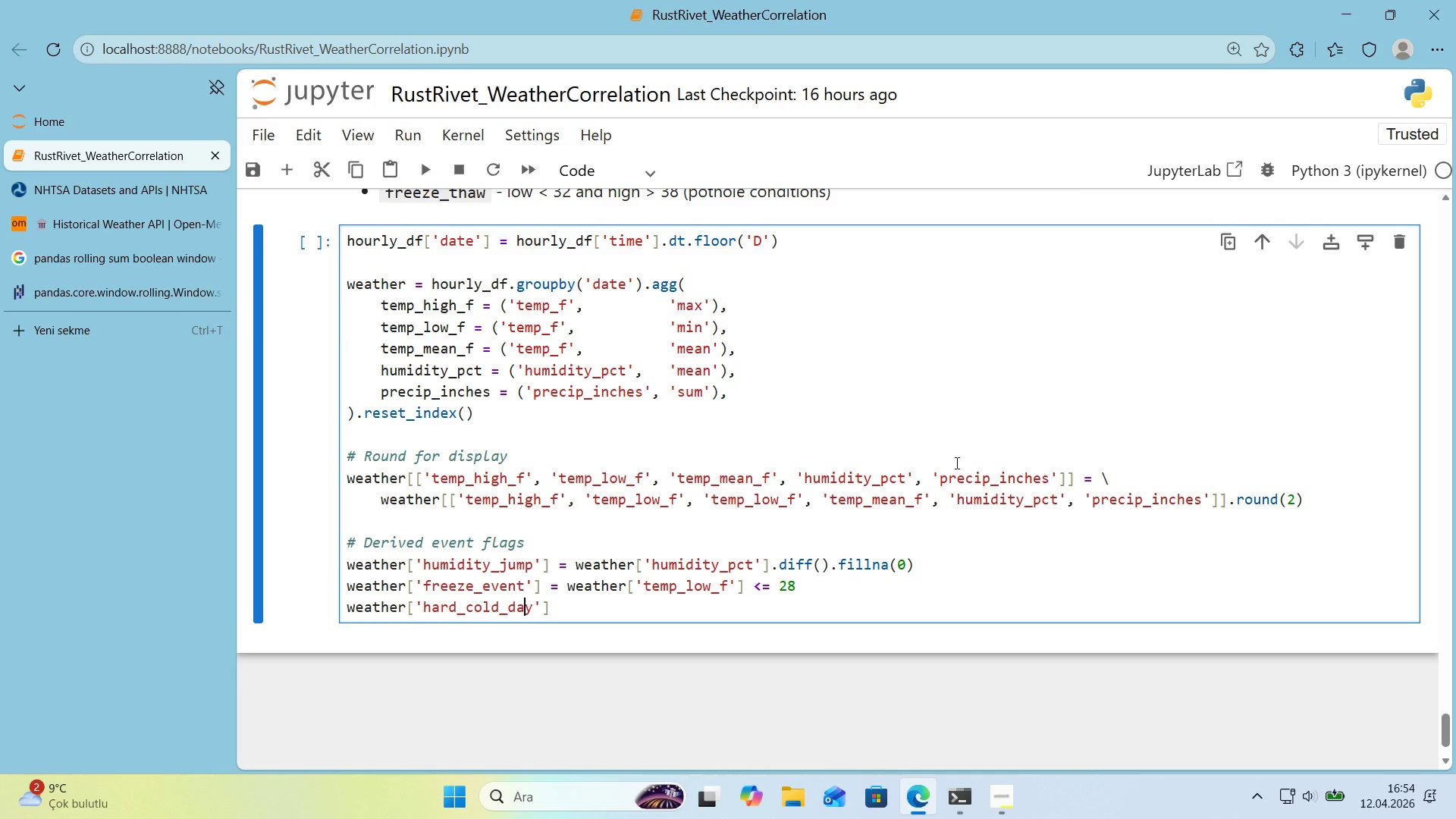 
key(ArrowRight)
 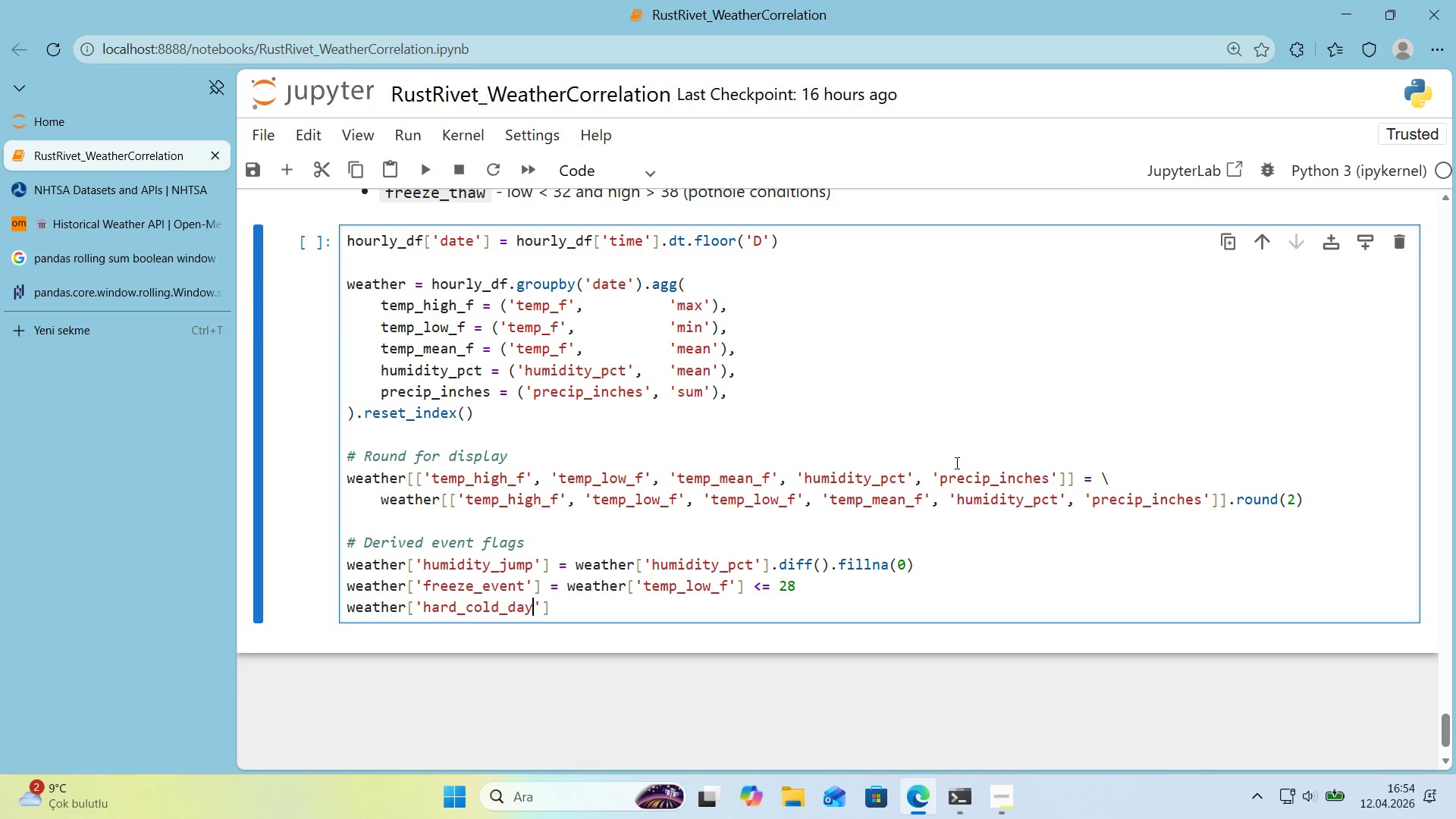 
key(ArrowRight)
 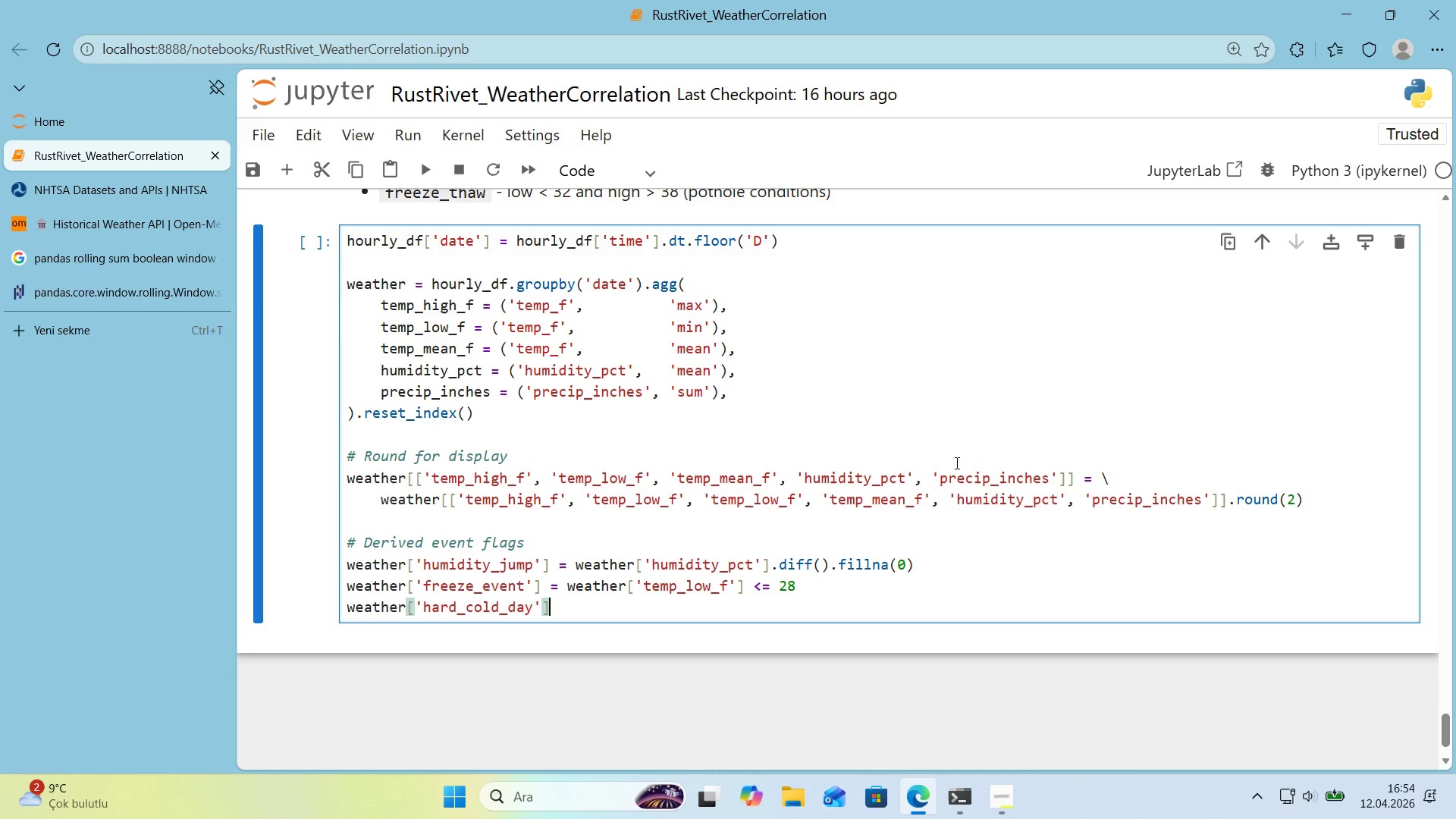 
key(ArrowRight)
 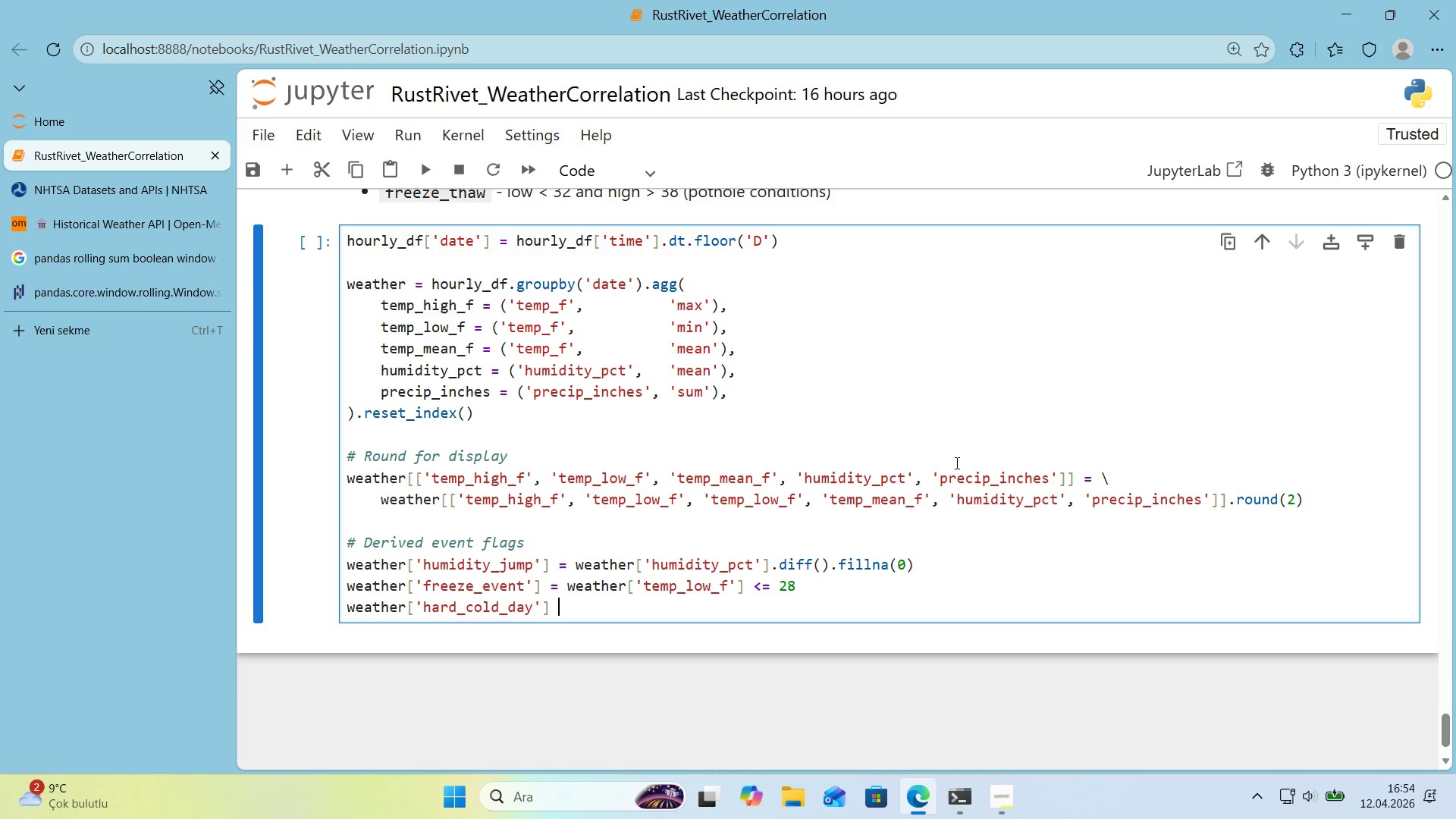 
type( ) weather)
 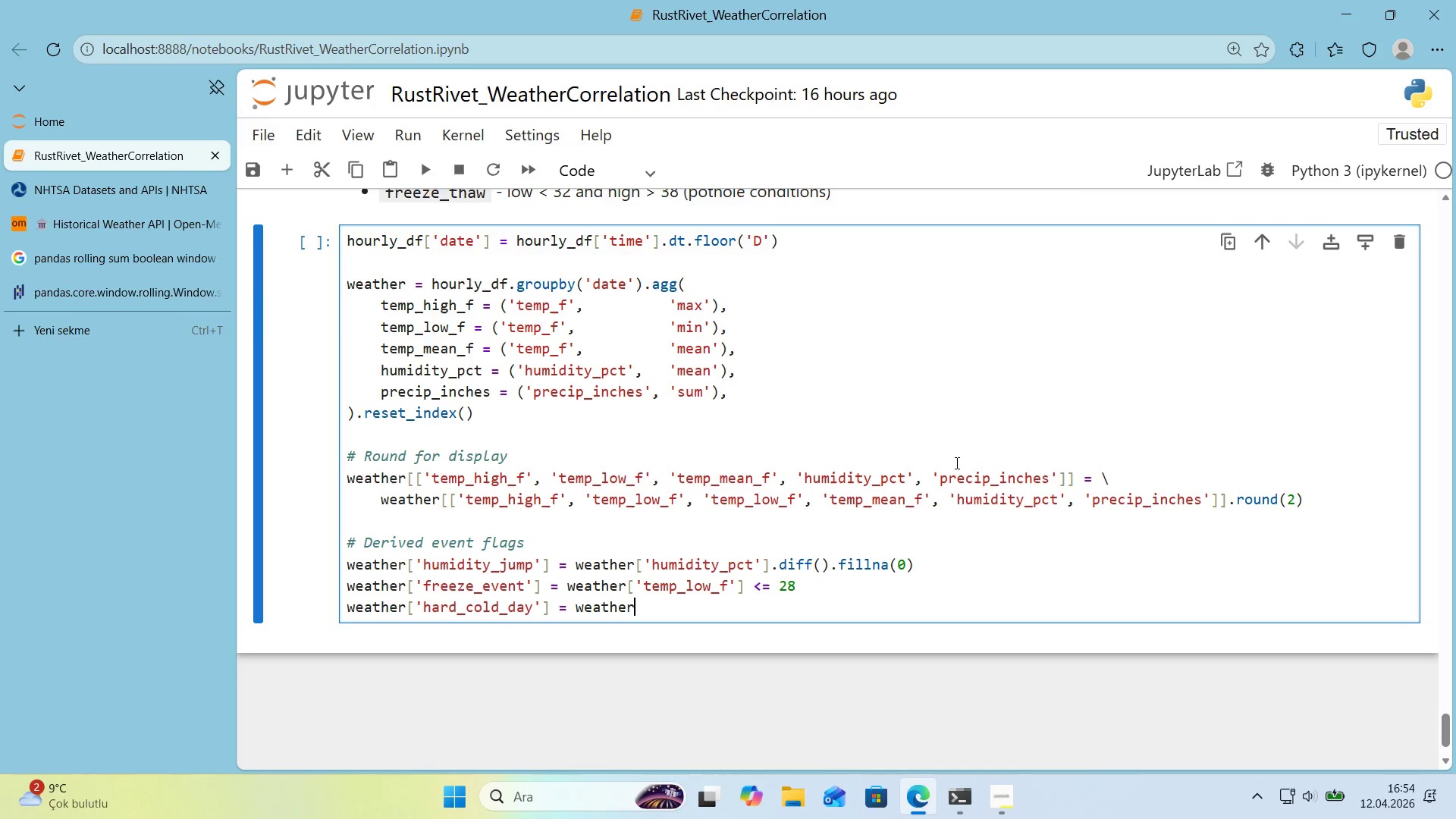 
key(Alt+Control+8)
 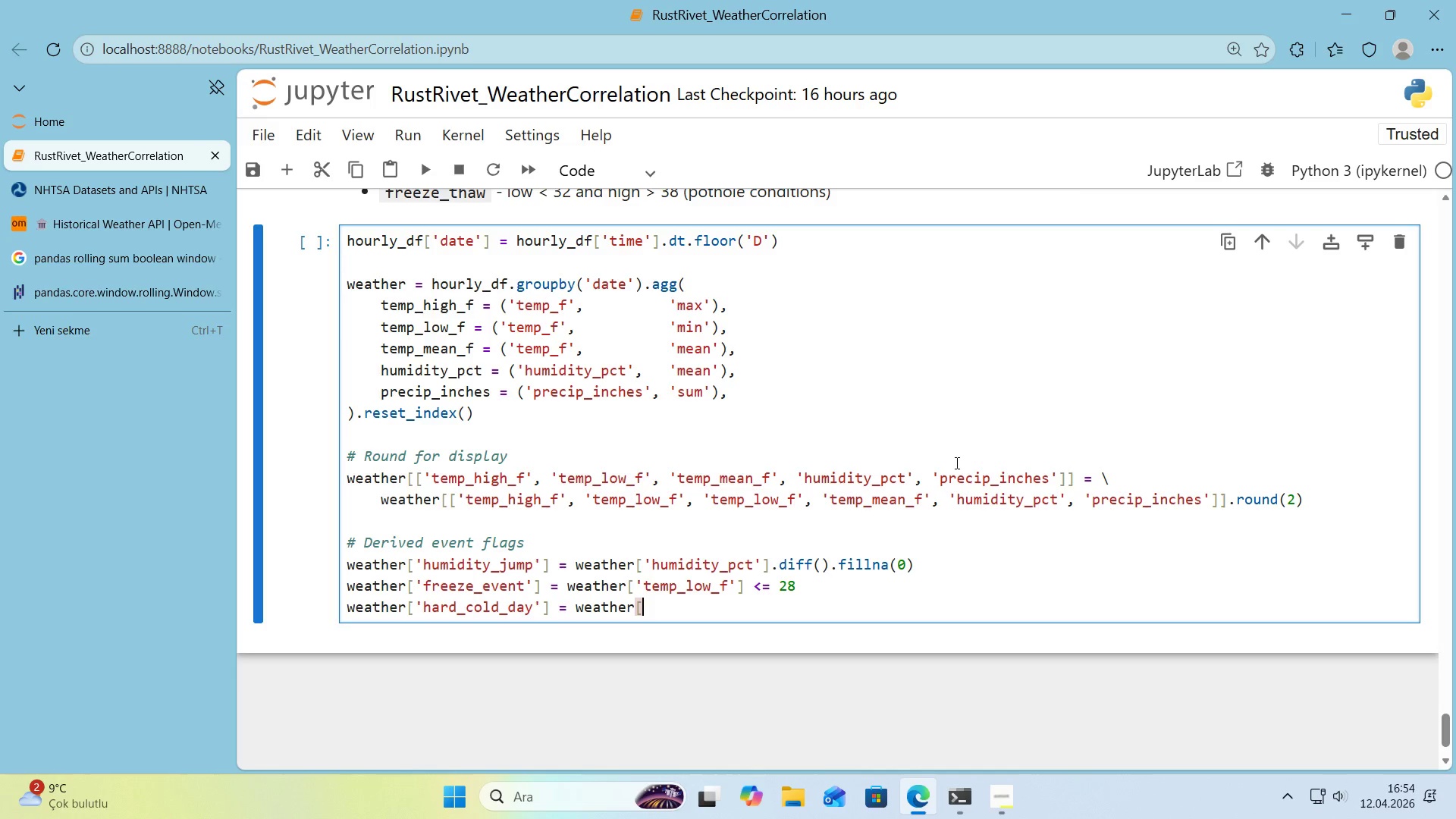 
key(Alt+Control+9)
 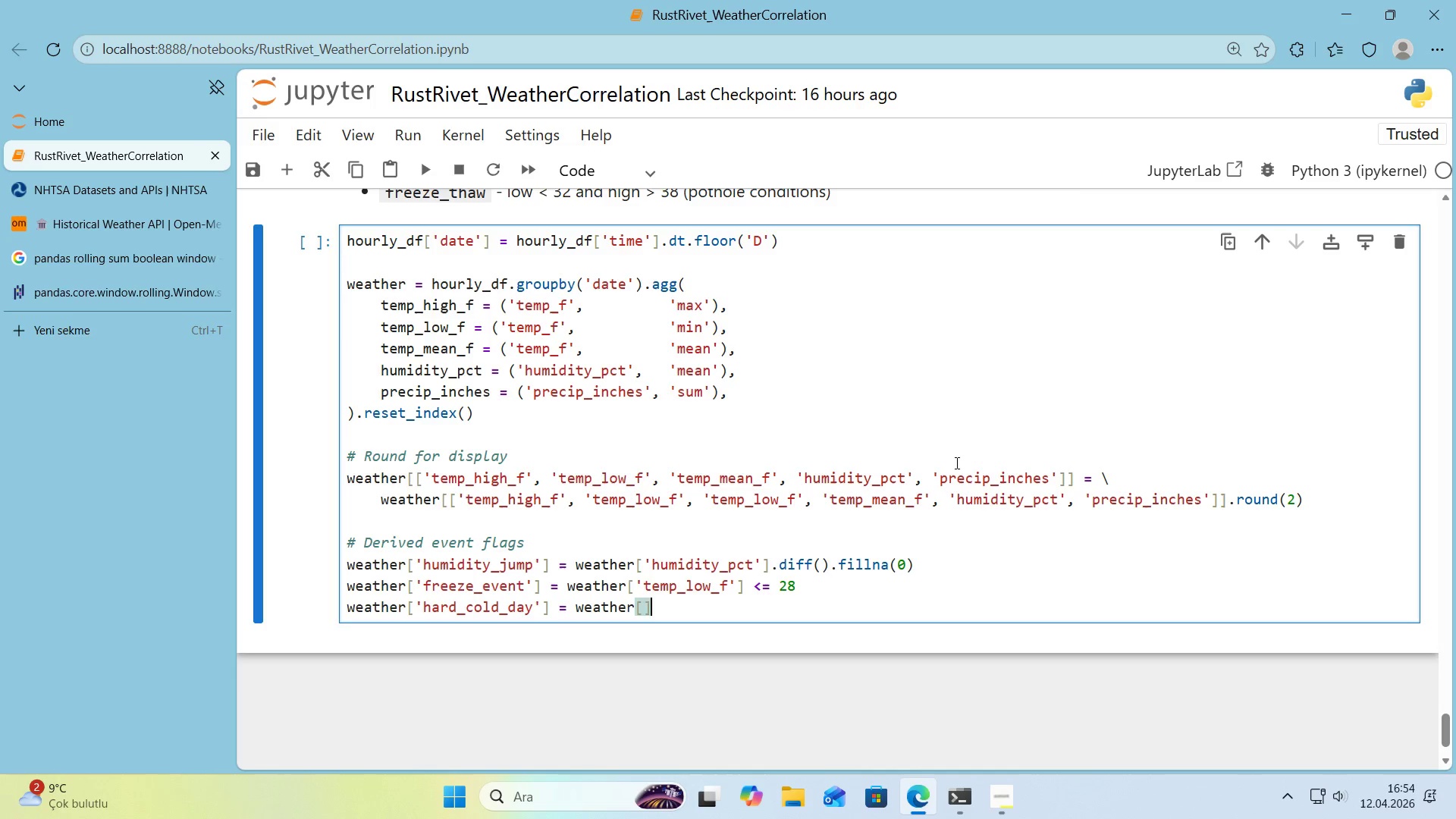 
key(ArrowLeft)
 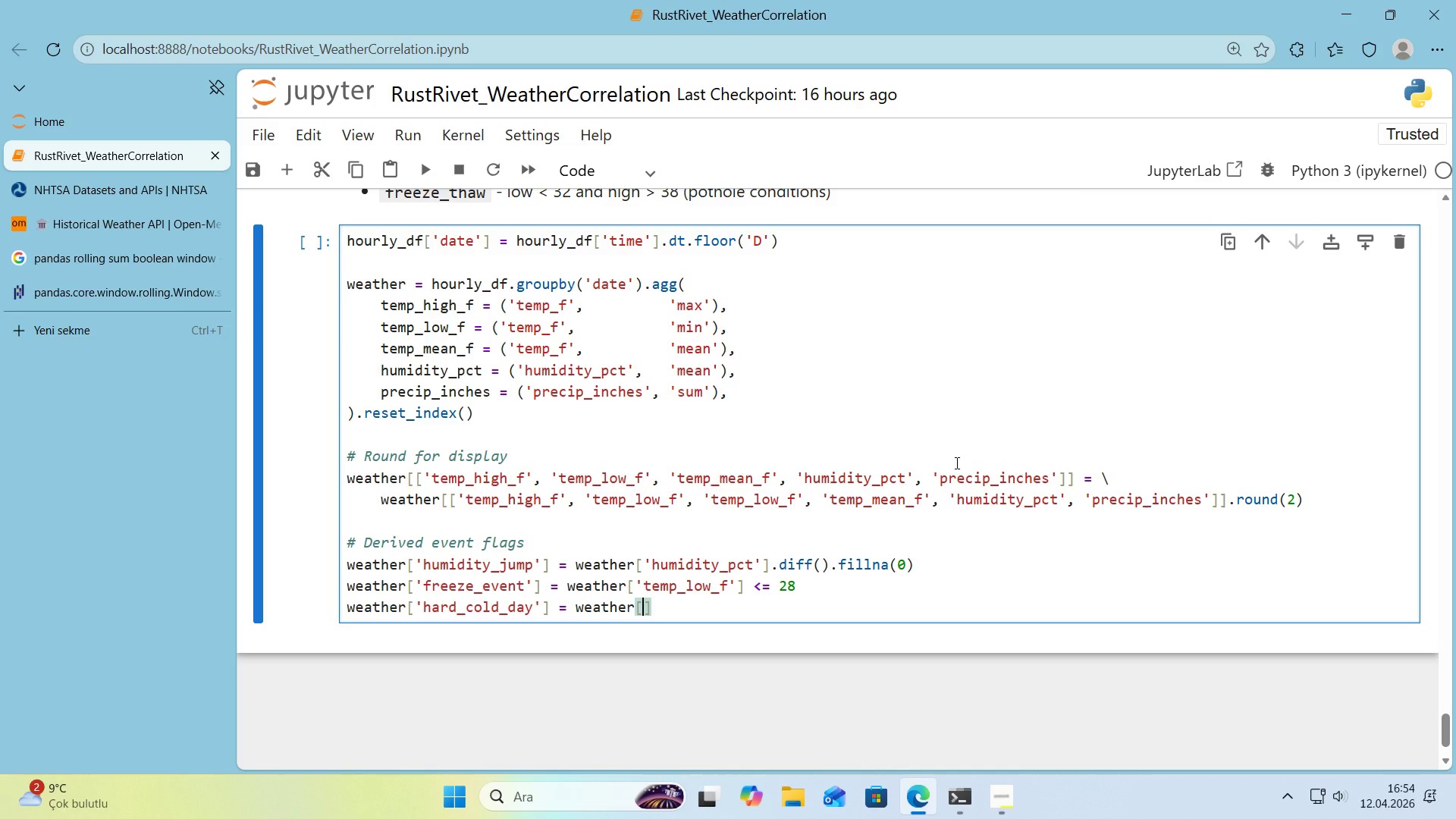 
type(@@)
 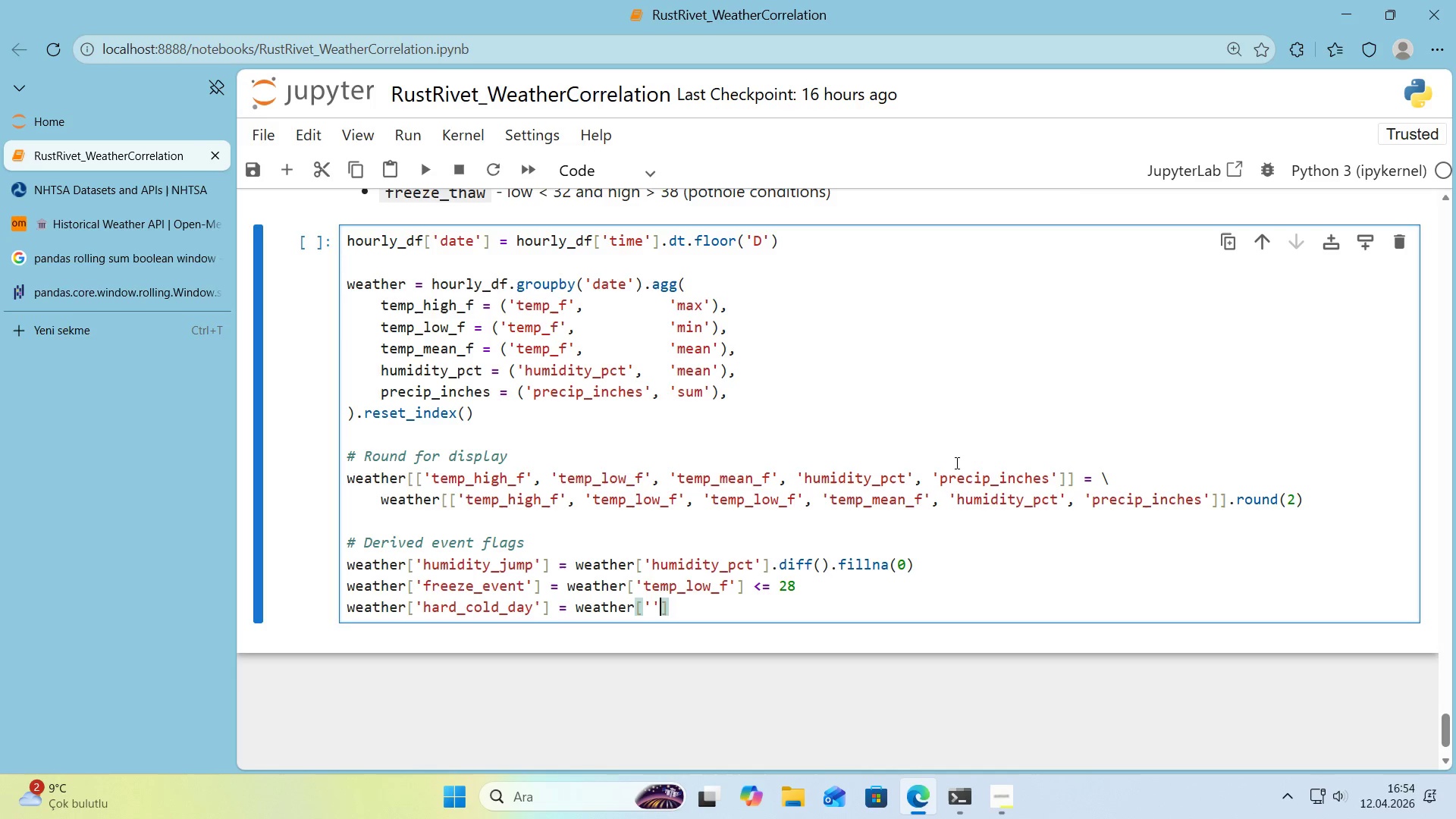 
key(ArrowLeft)
 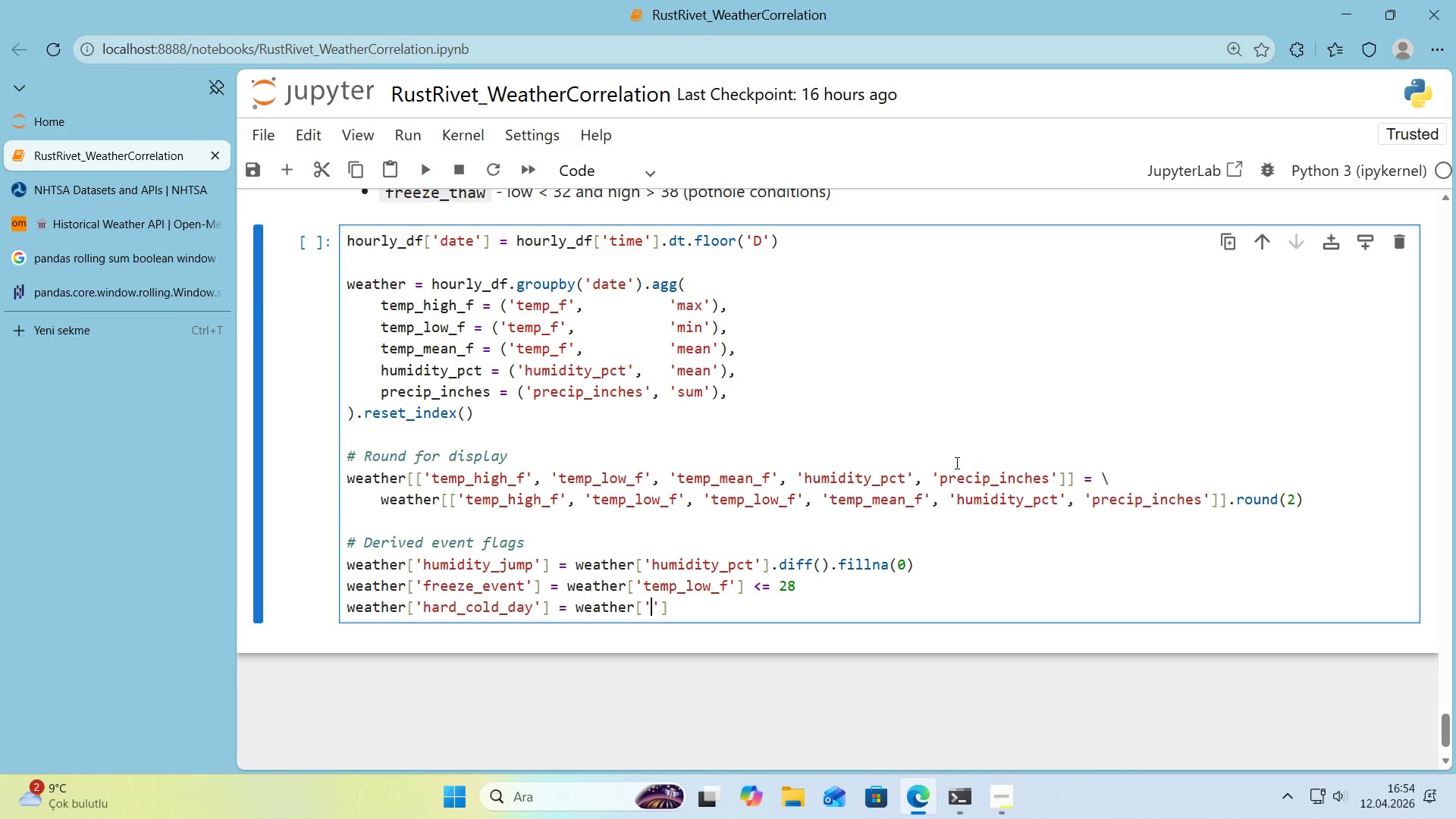 
type(temp_h'gh_f)
 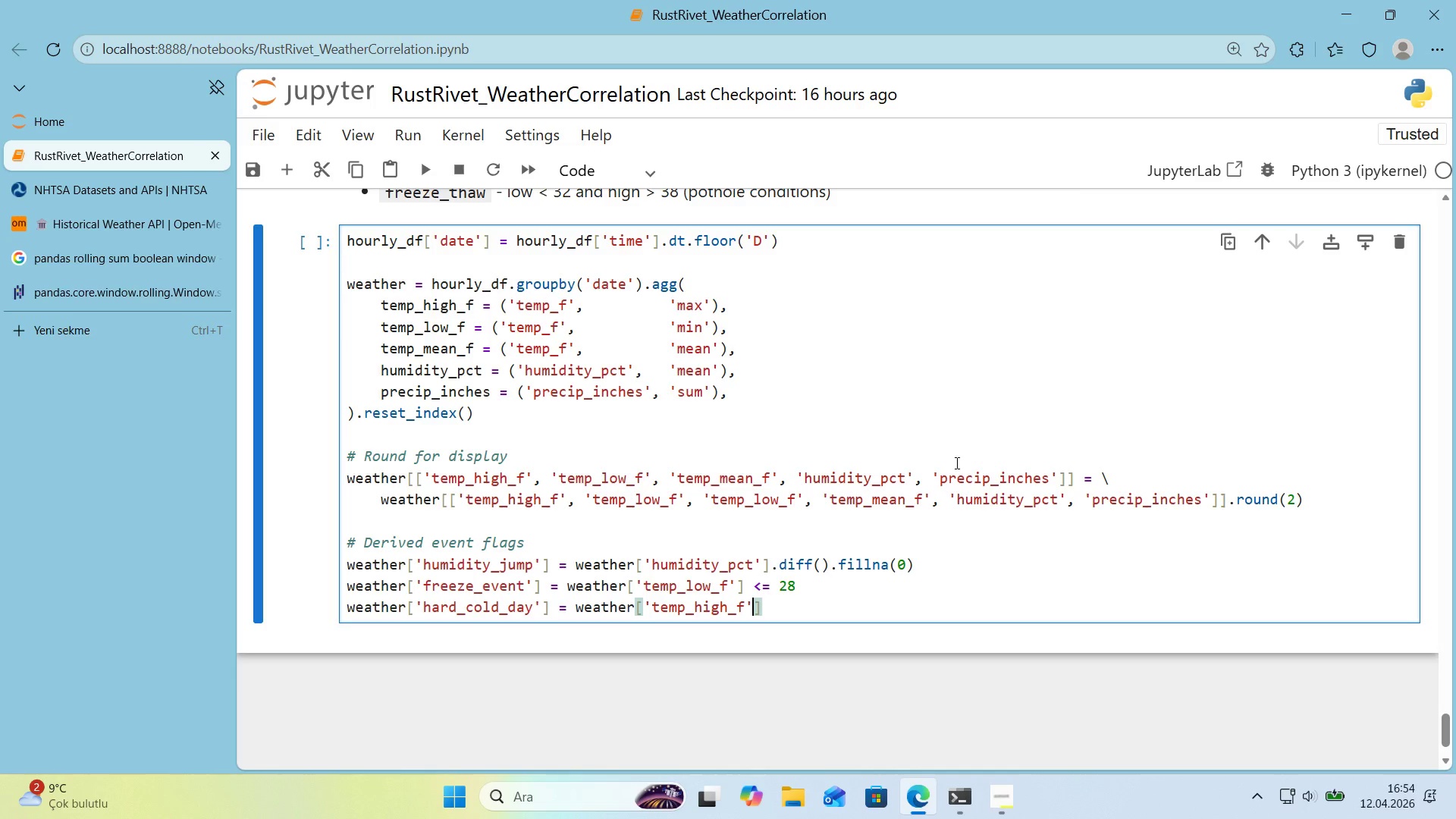 
 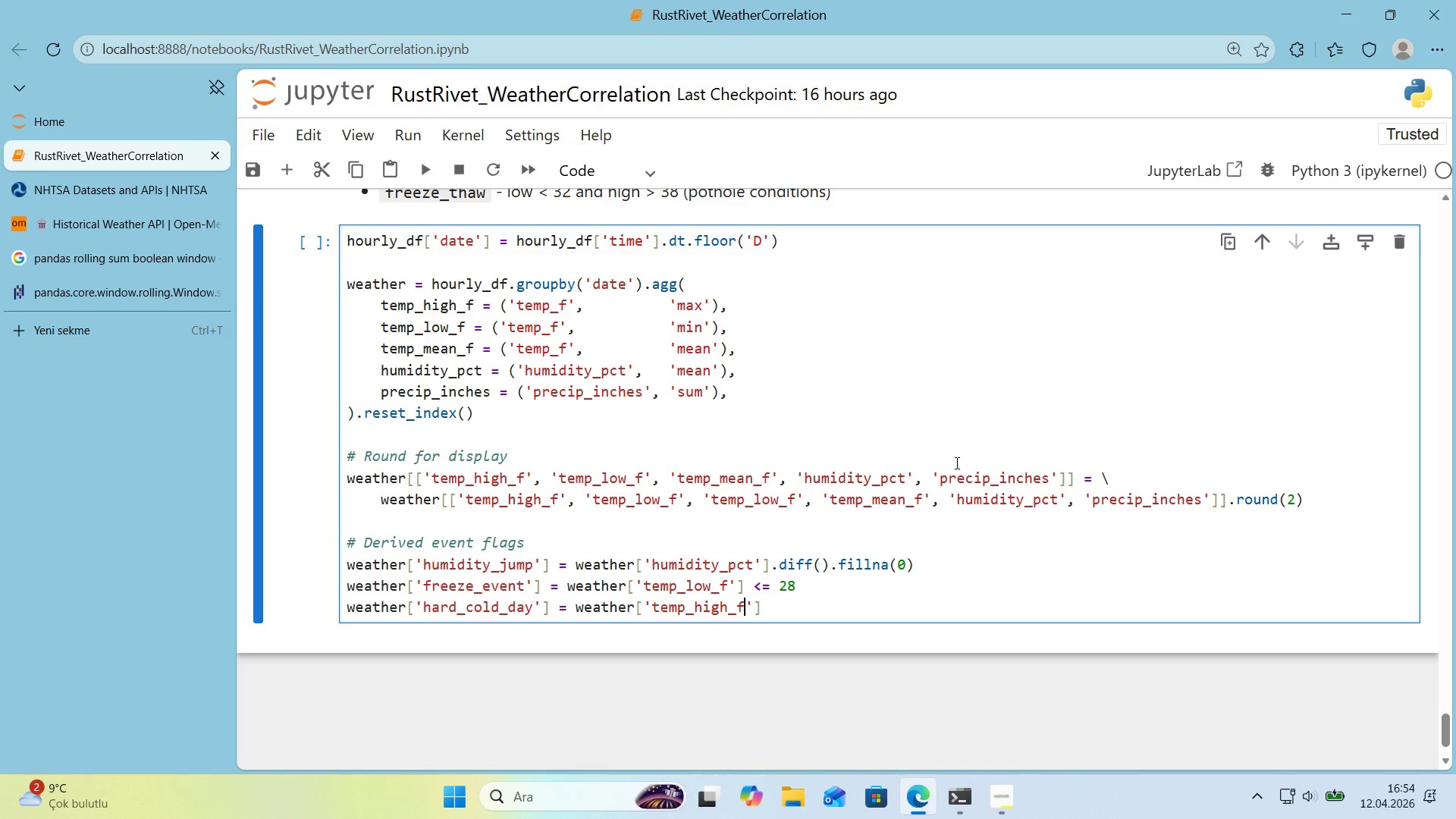 
key(ArrowRight)
 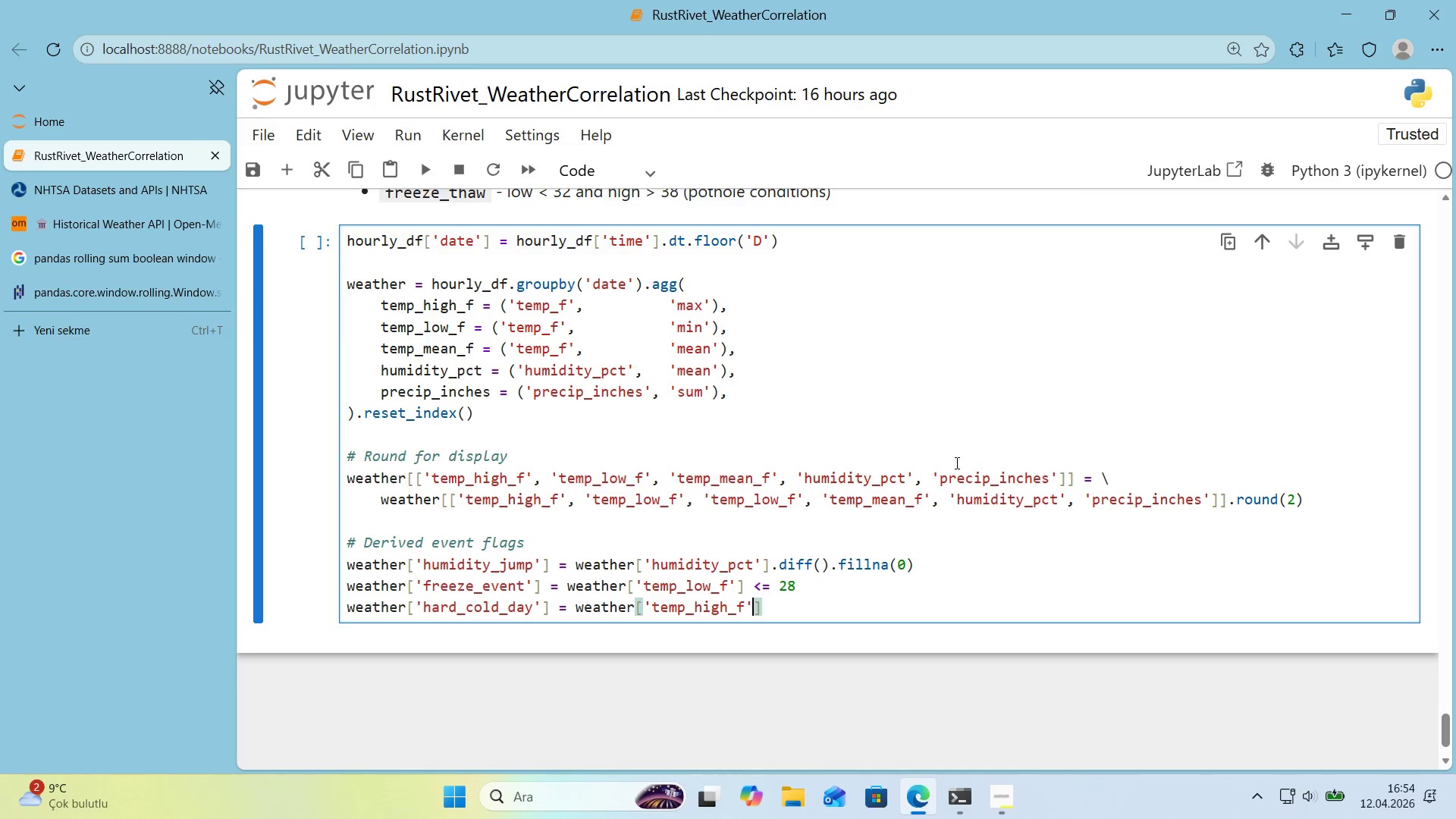 
key(ArrowRight)
 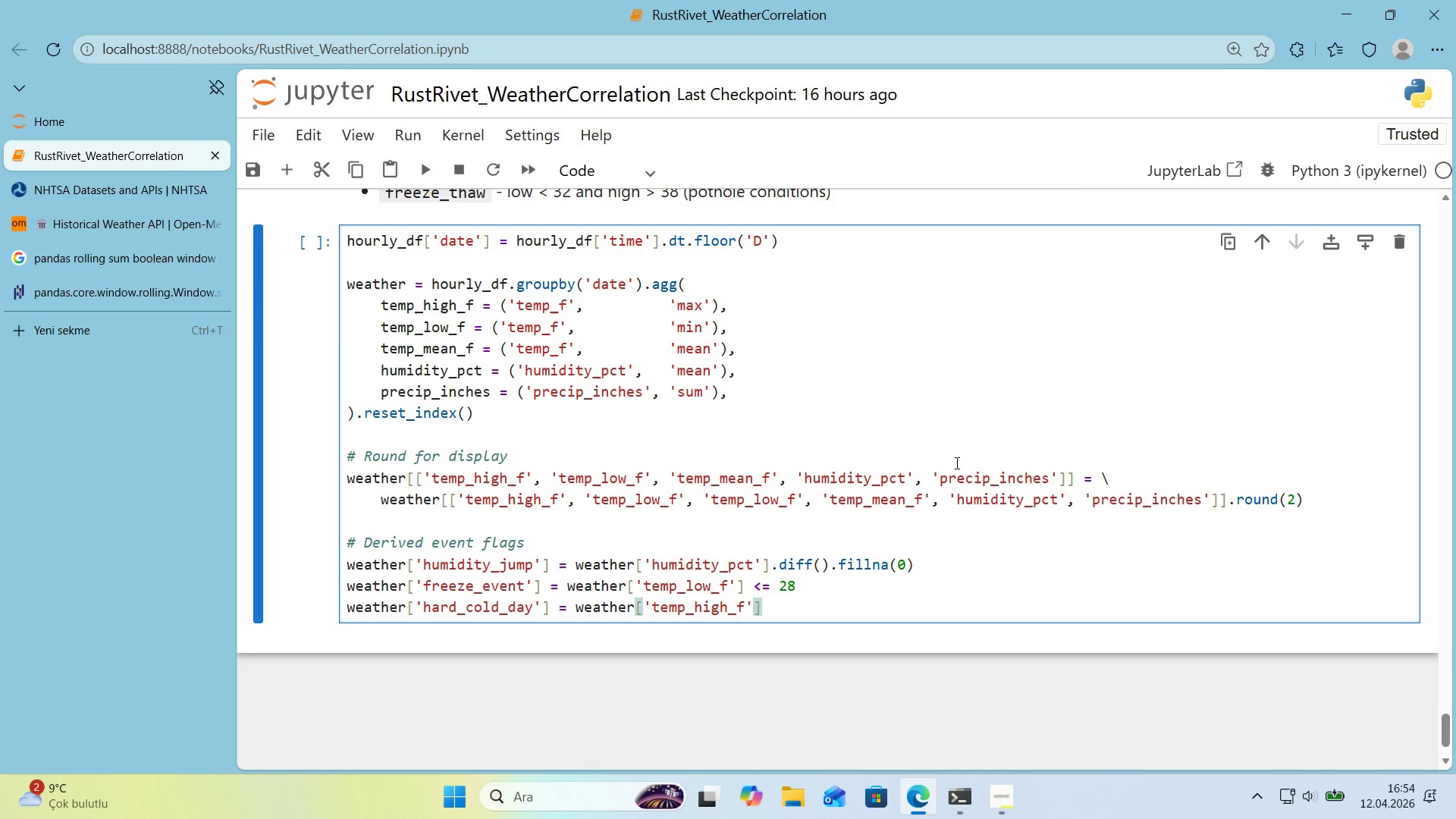 
type( [Break]) 28)
 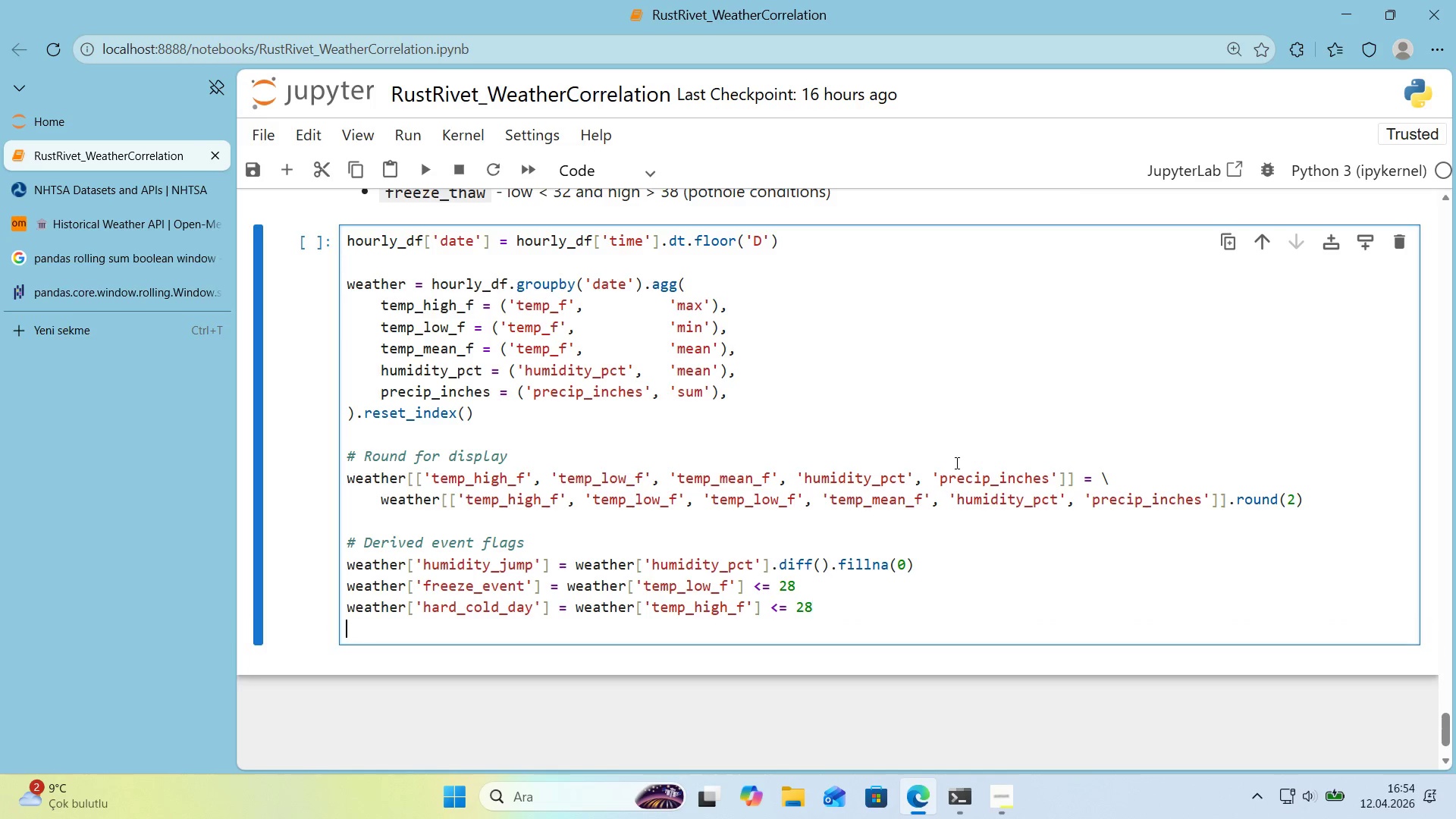 
 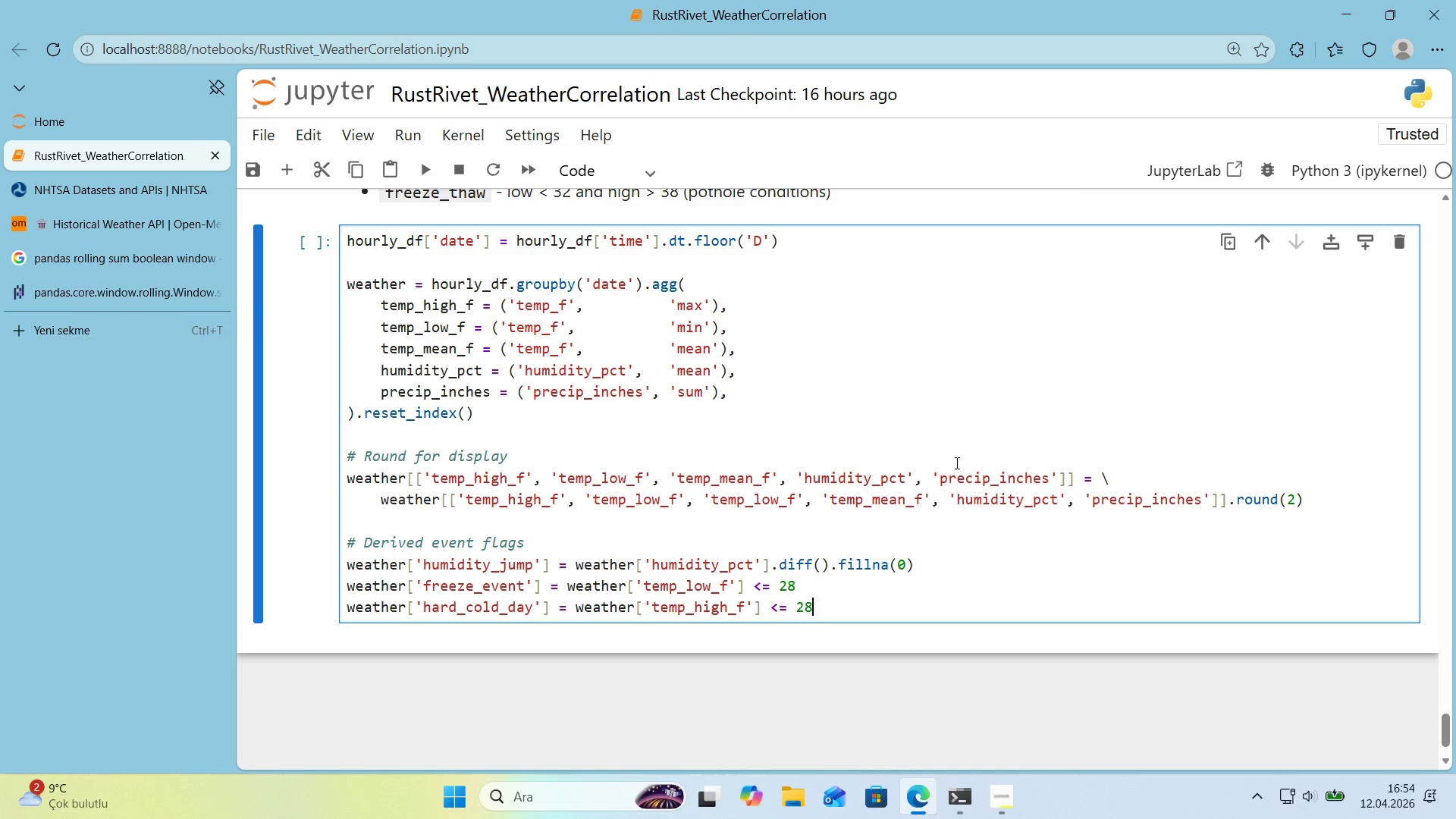 
key(ArrowRight)
 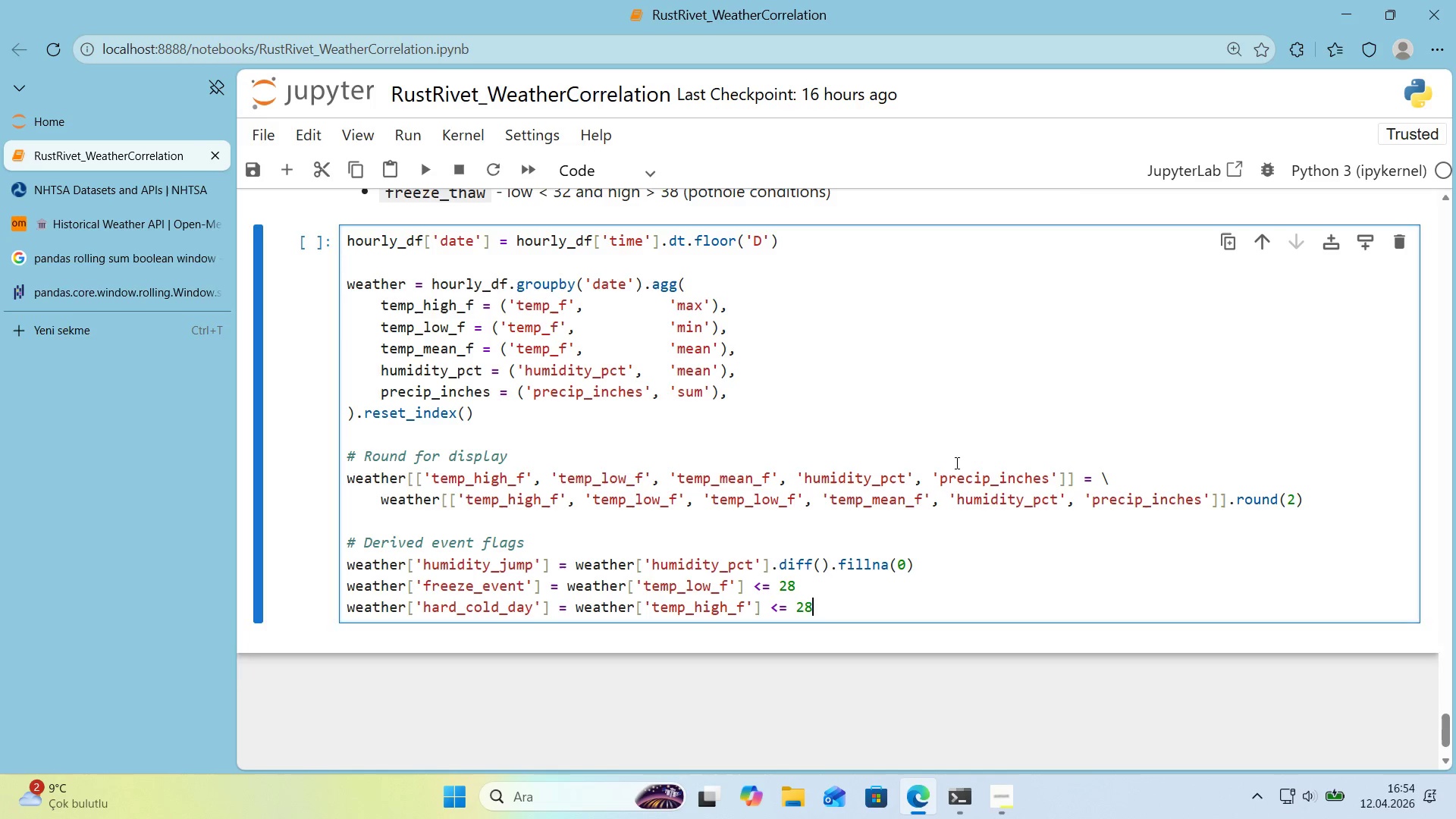 
key(Enter)
 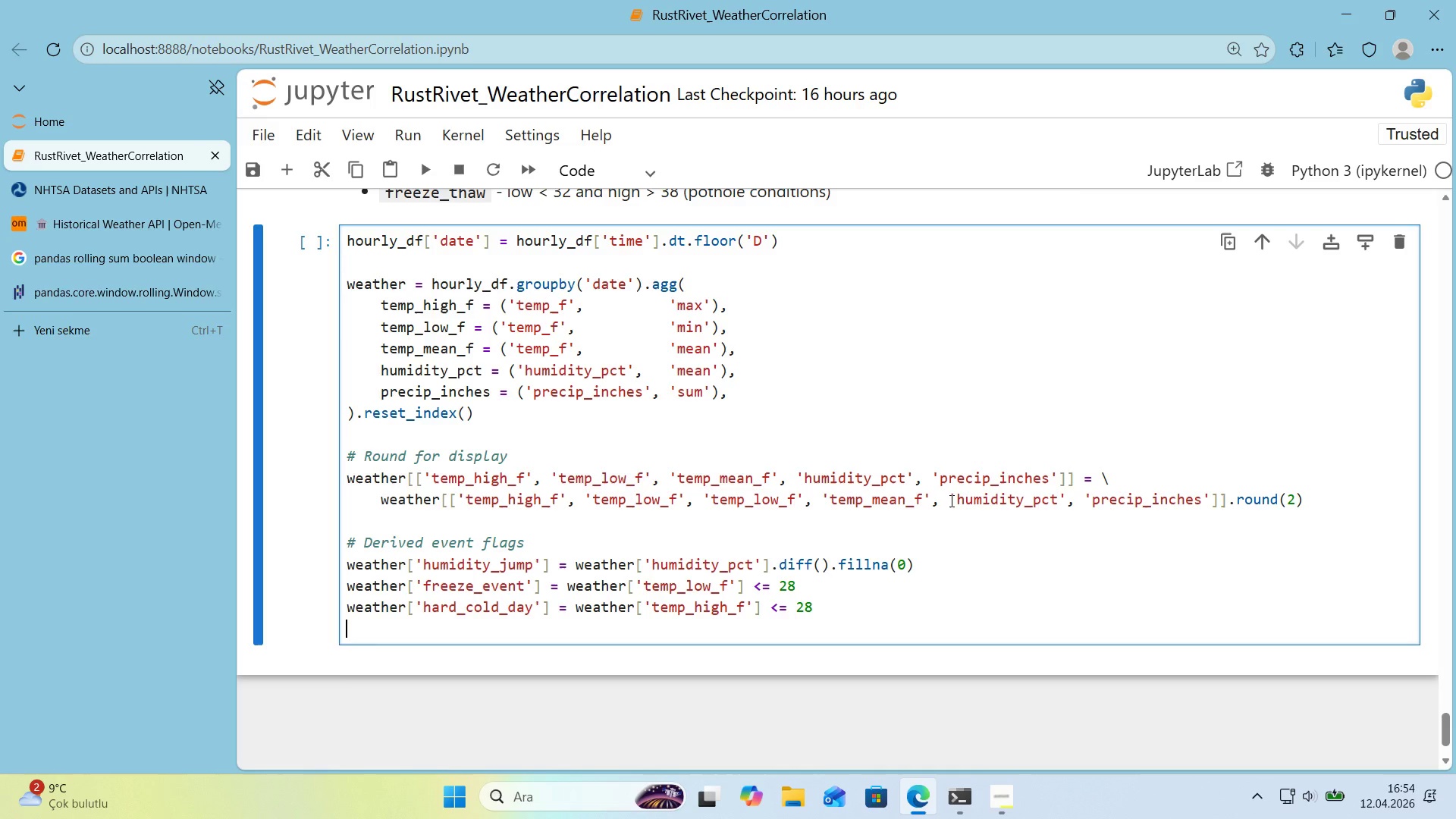 
wait(6.52)
 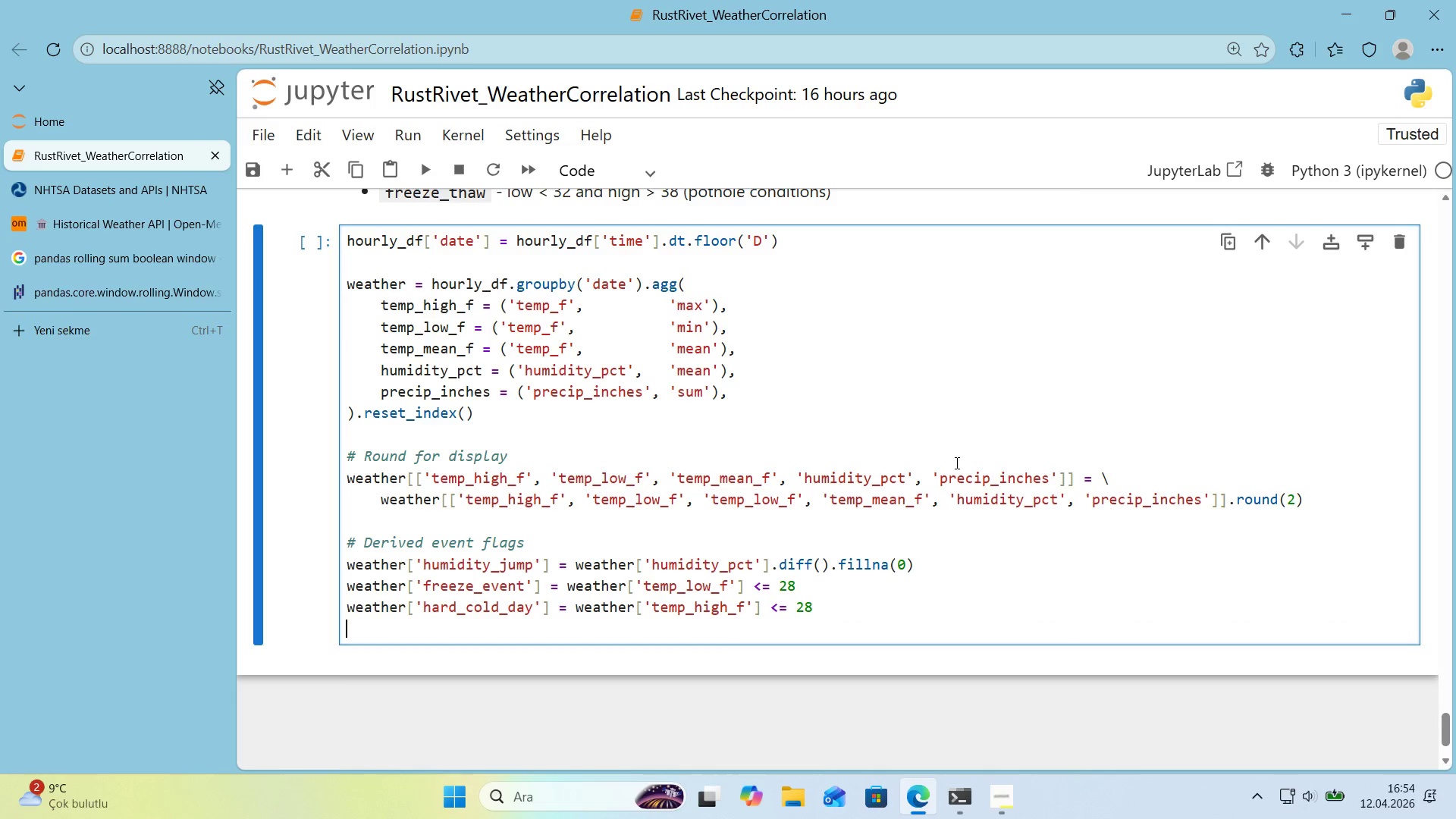 
type(weather)
 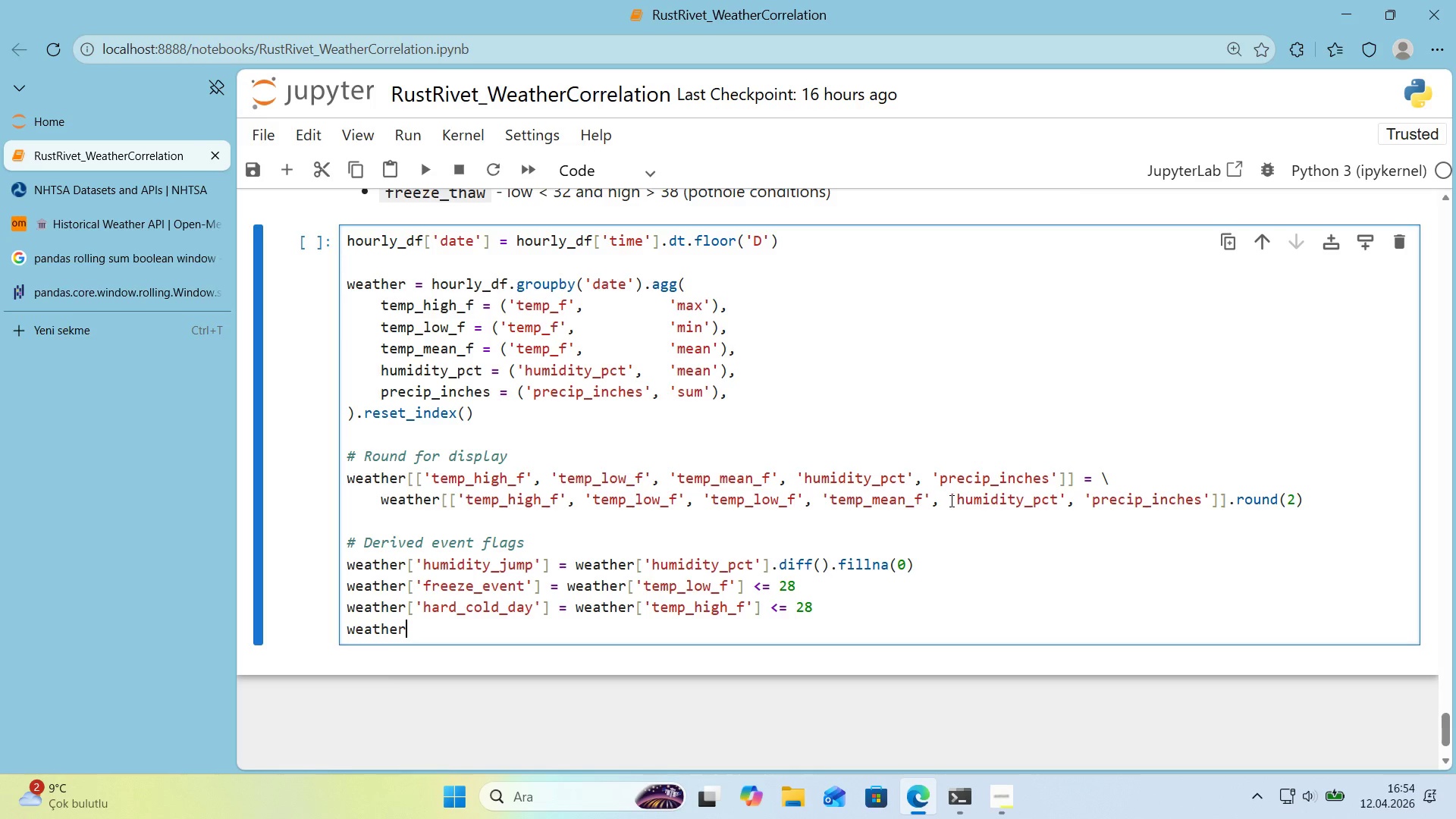 
key(Alt+Control+8)
 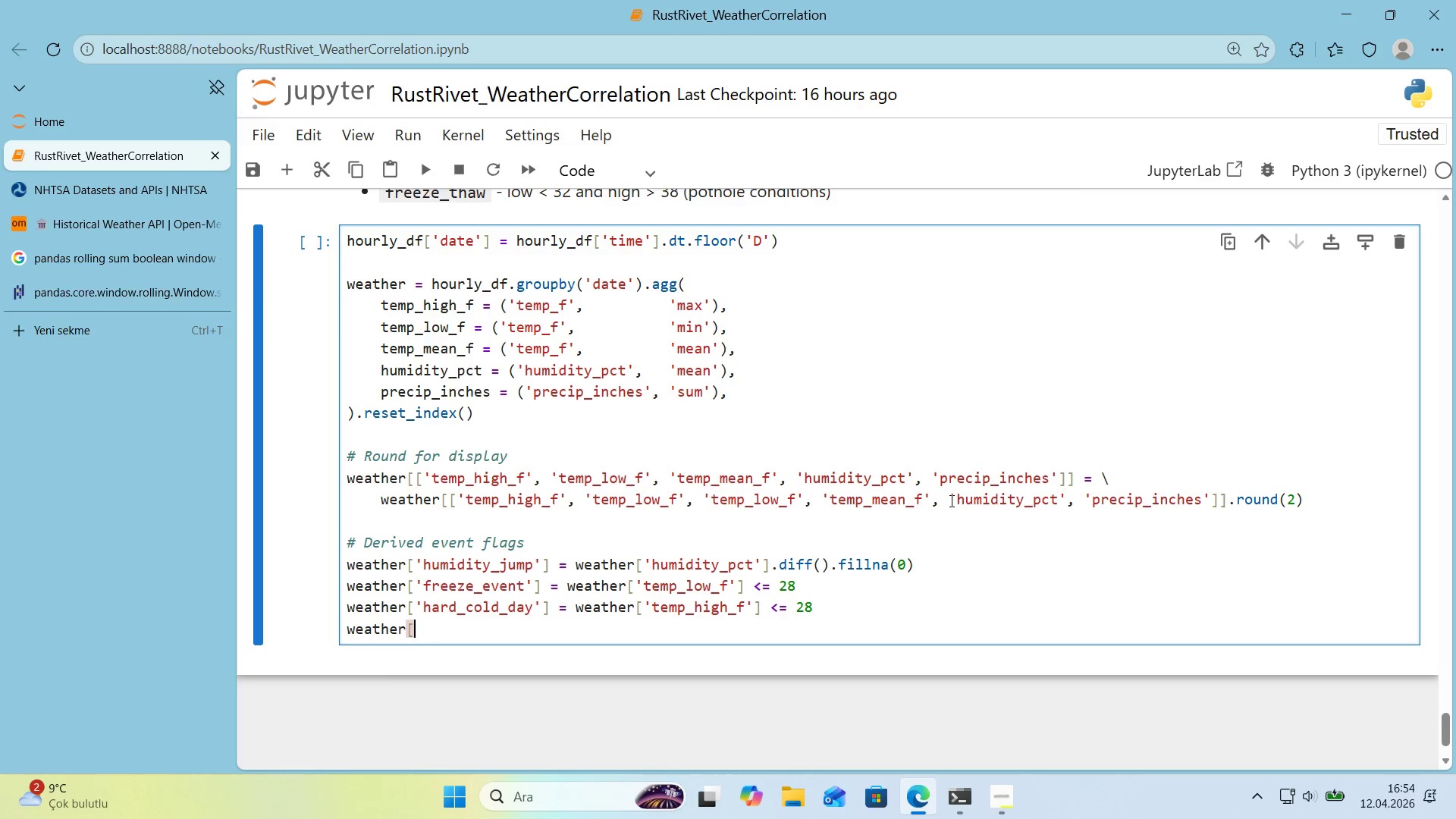 
key(Alt+Control+9)
 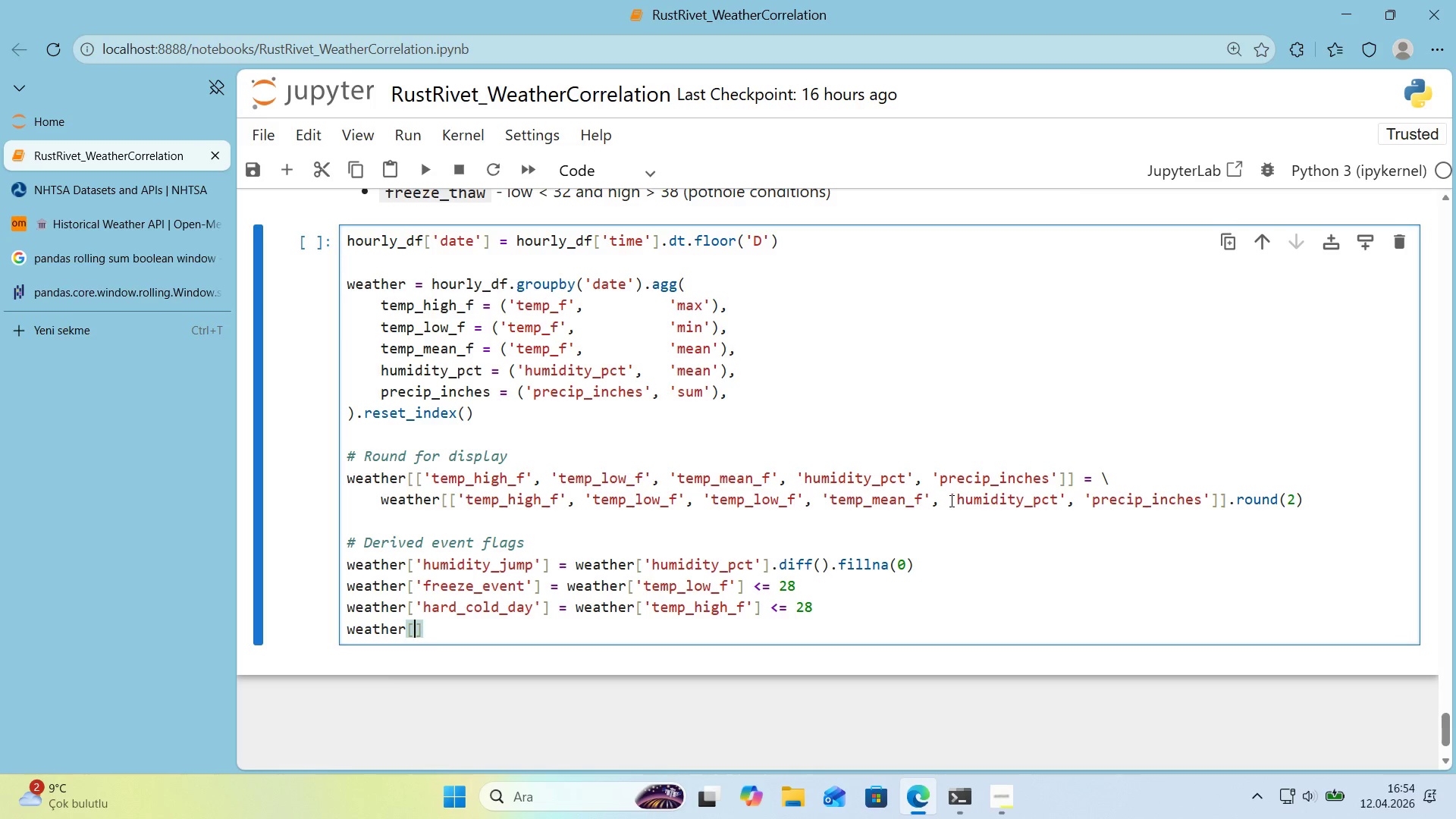 
key(ArrowLeft)
 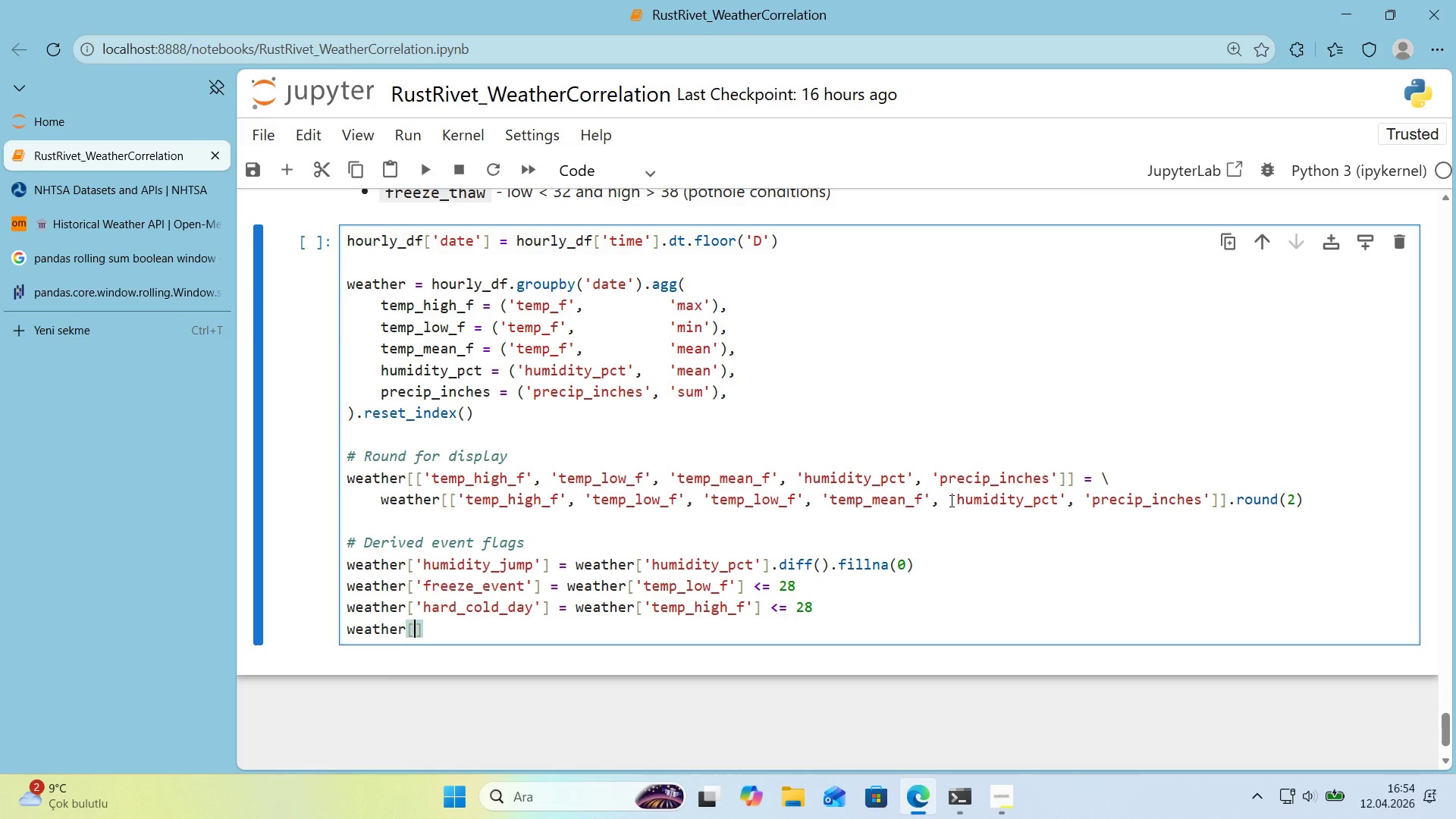 
type(@2)
key(Backspace)
type(@)
 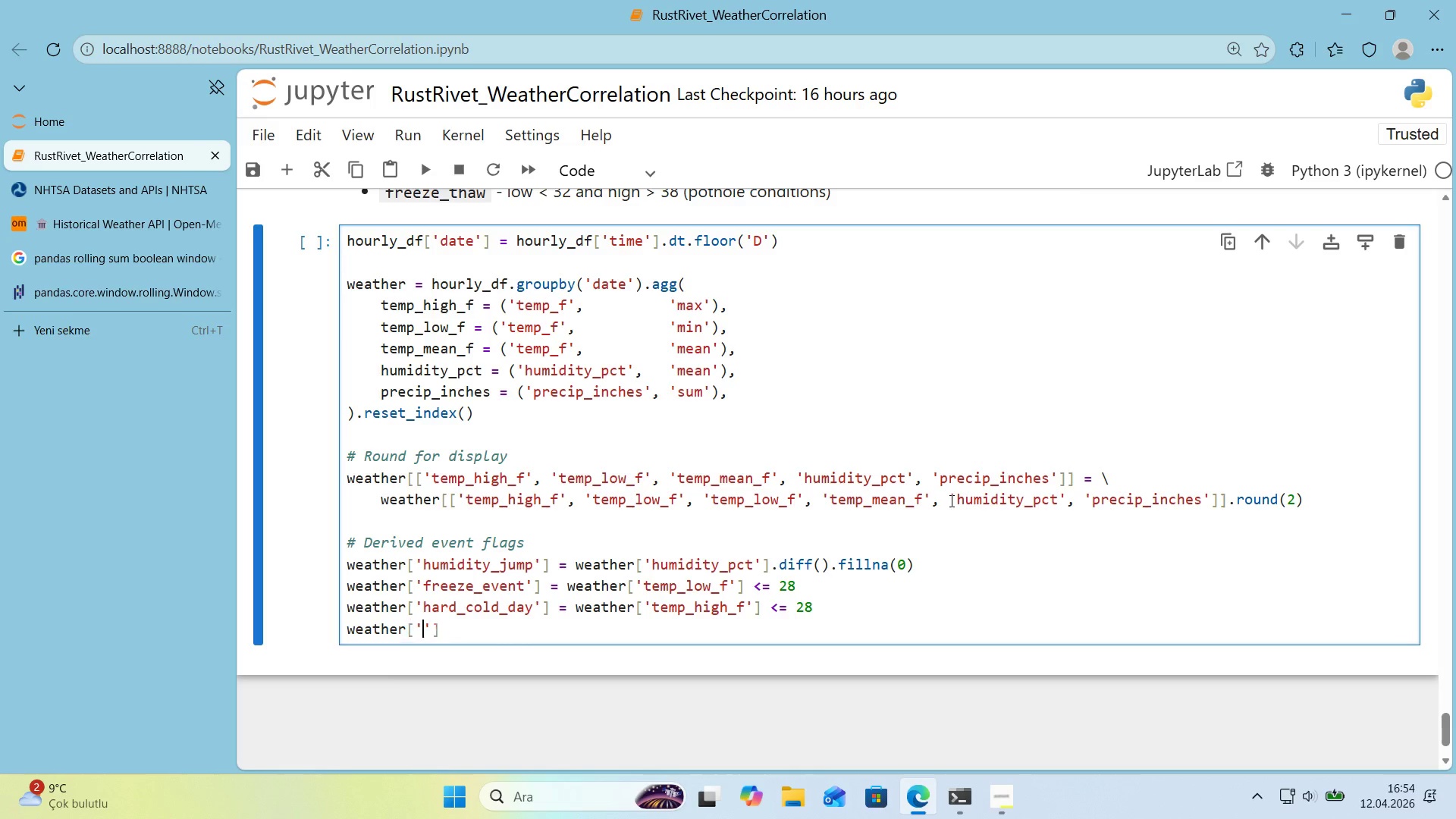 
key(ArrowLeft)
 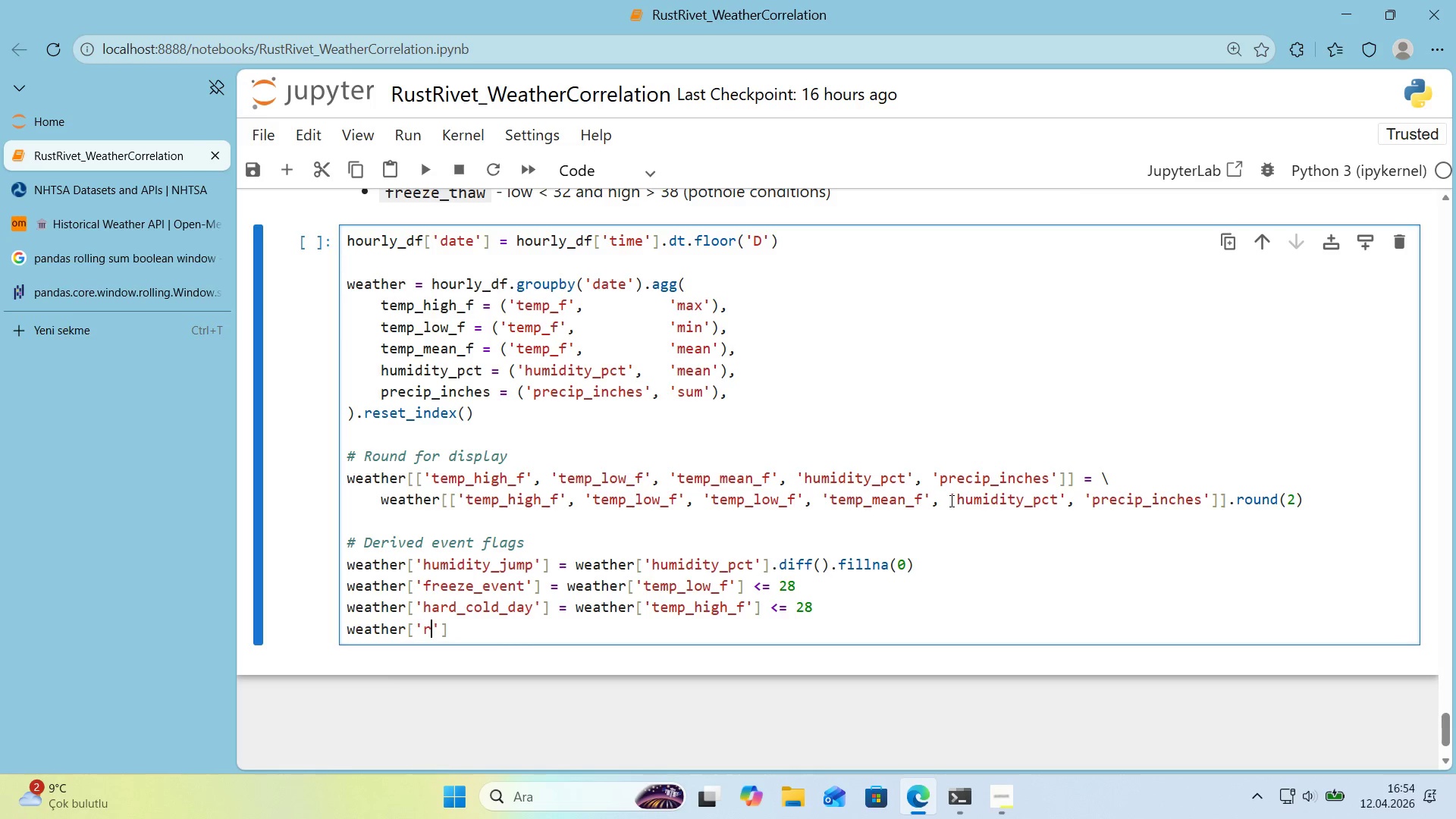 
type(ra'n_dat)
key(Backspace)
type(y)
 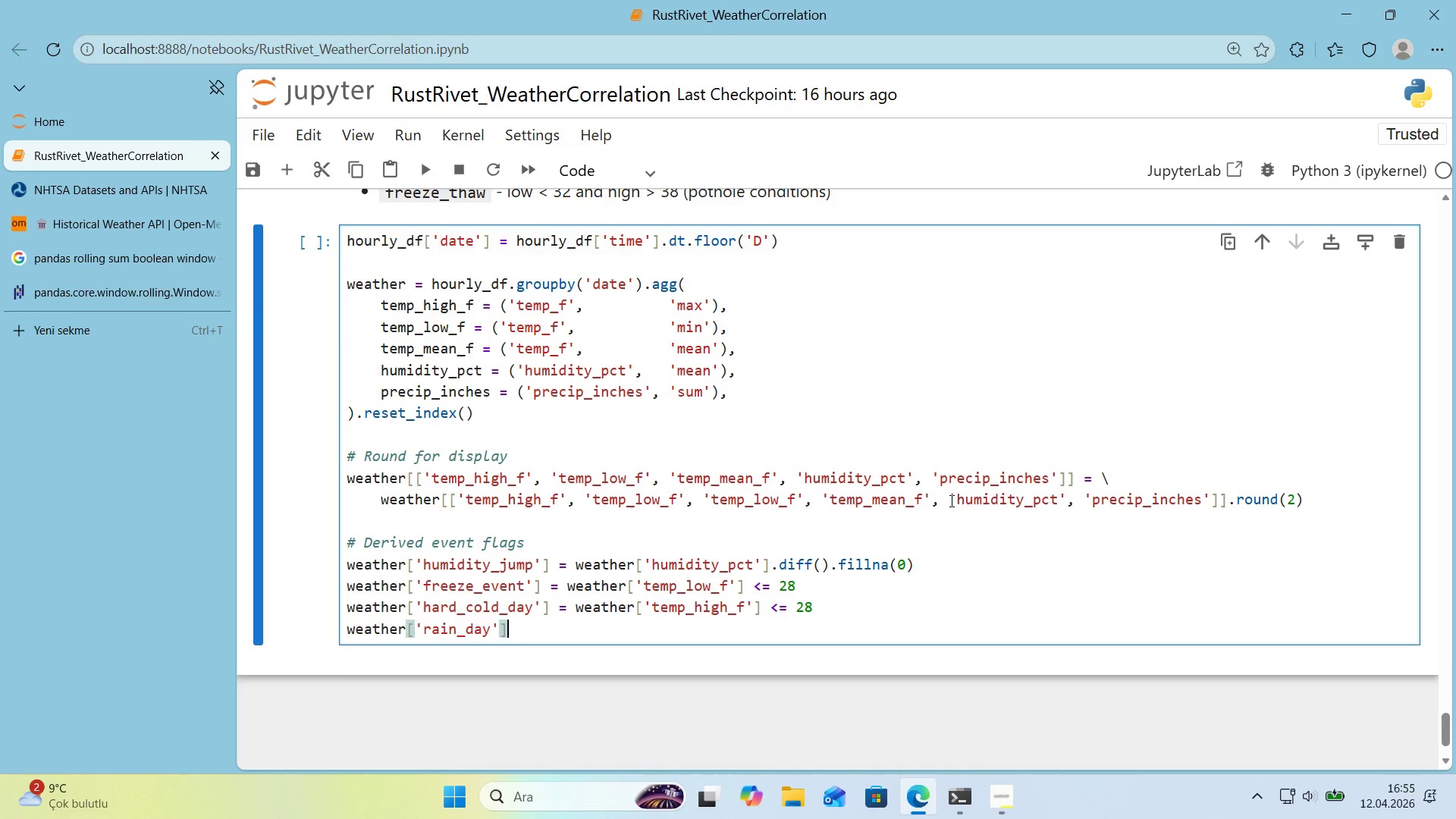 
 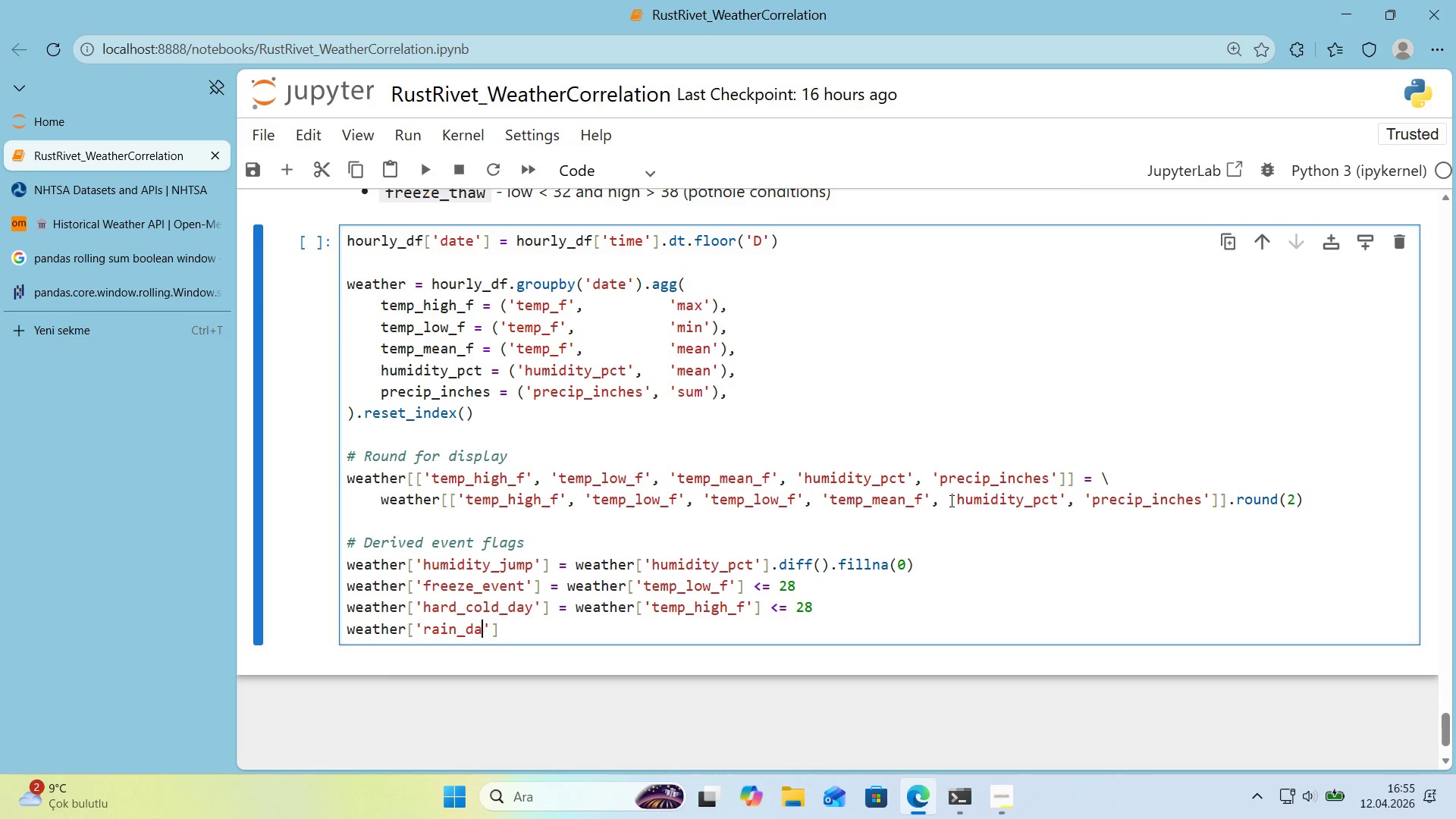 
key(ArrowRight)
 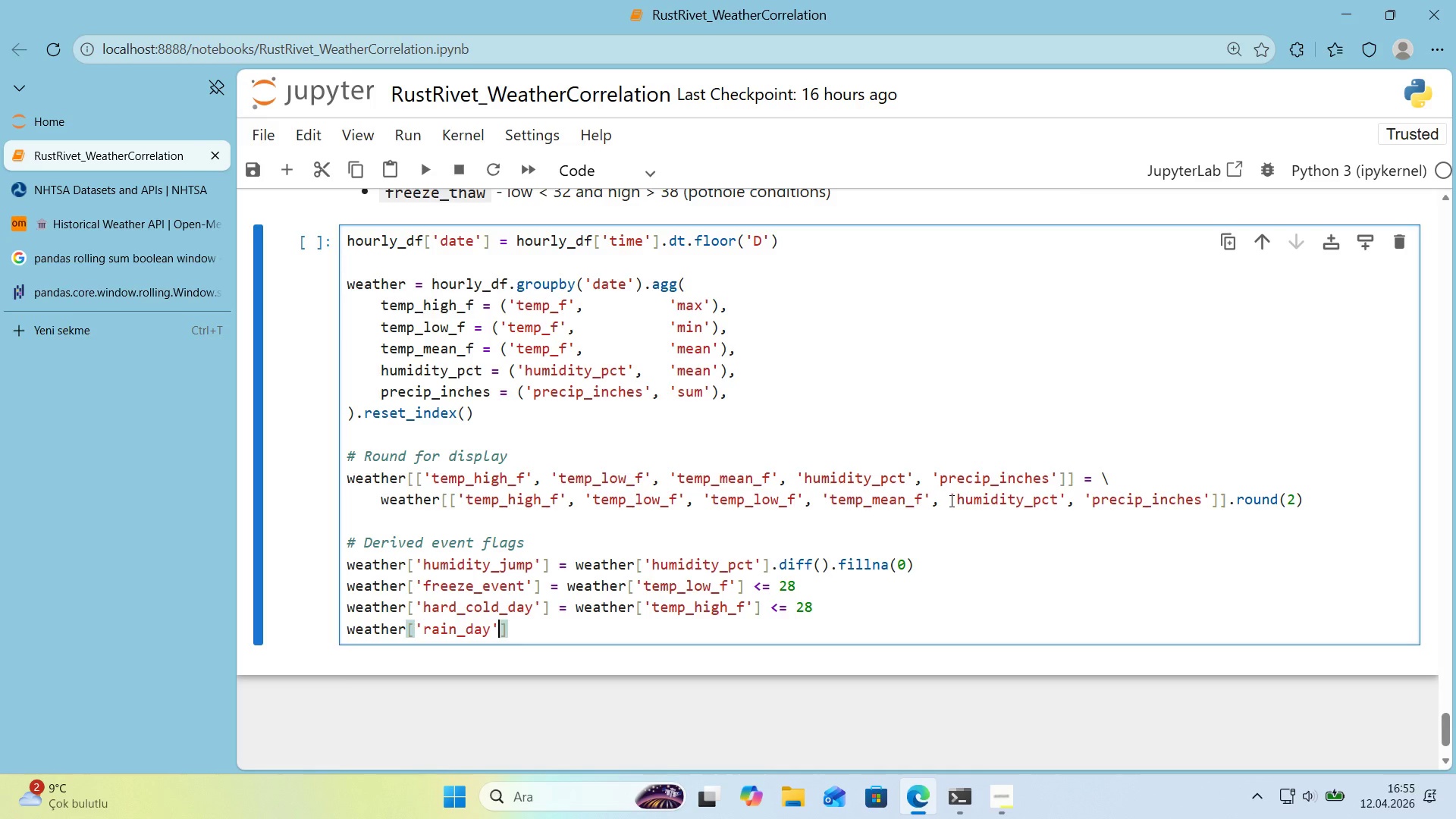 
key(ArrowRight)
 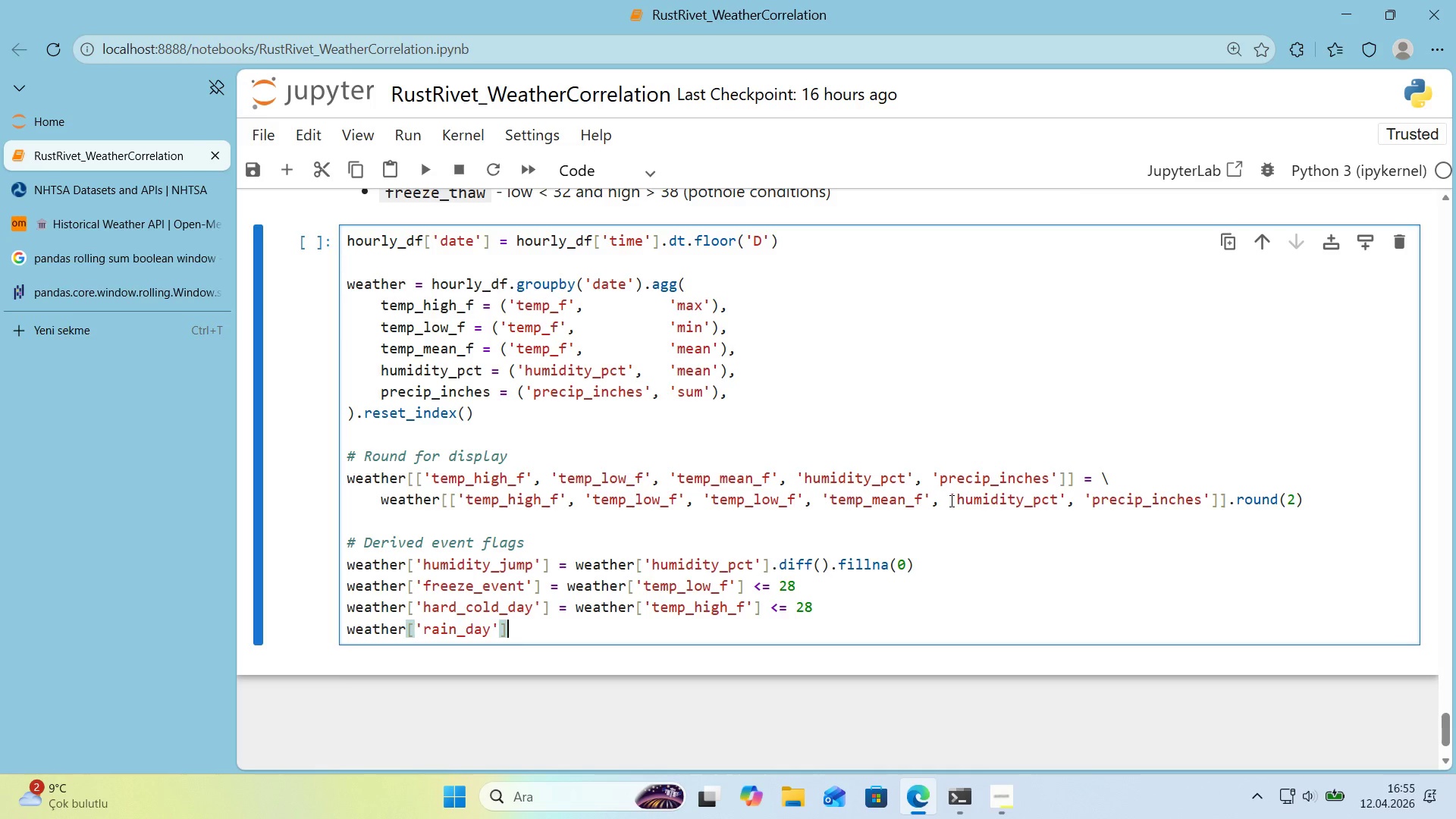 
type( ) weather)
 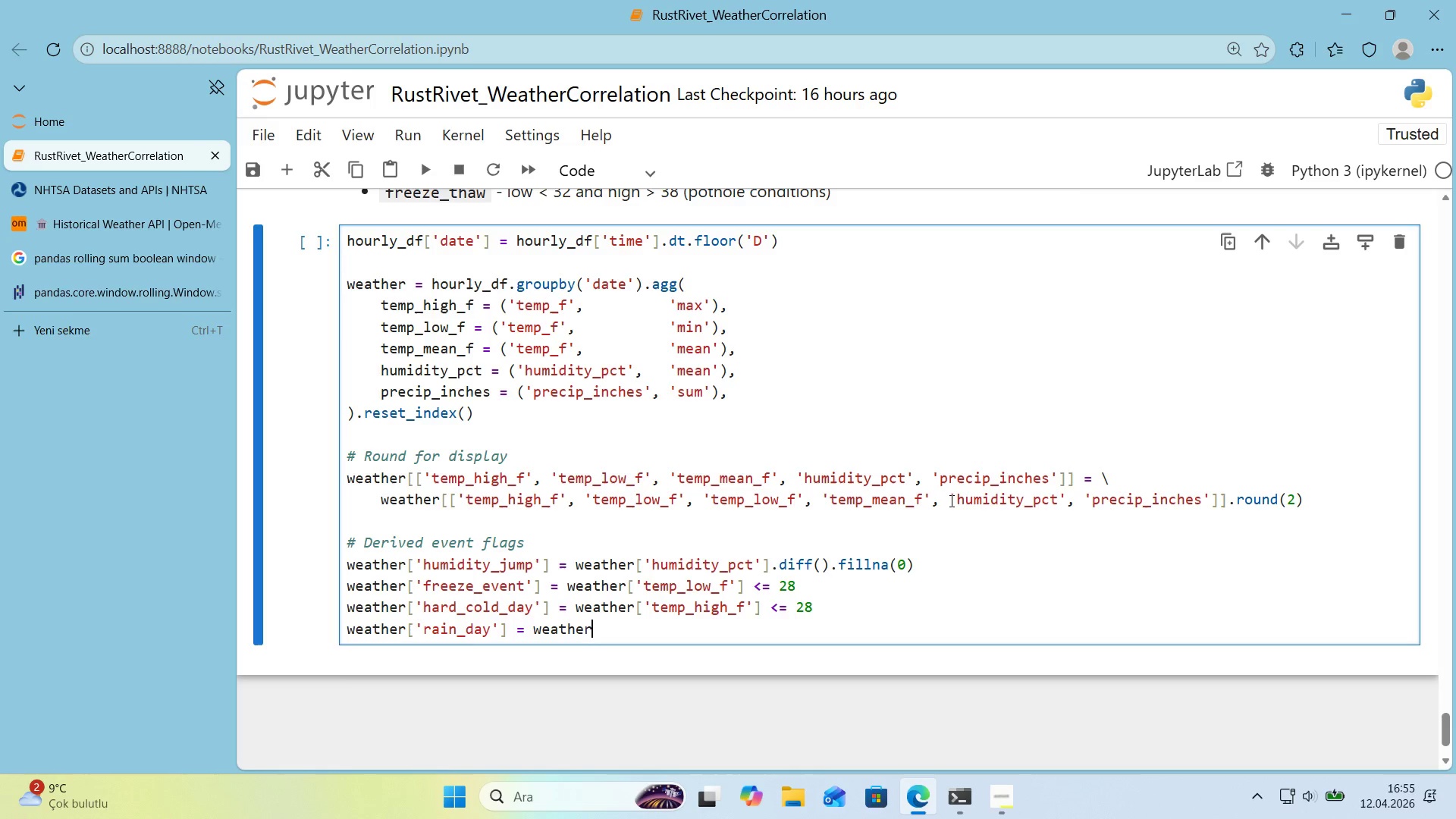 
key(Alt+Control+8)
 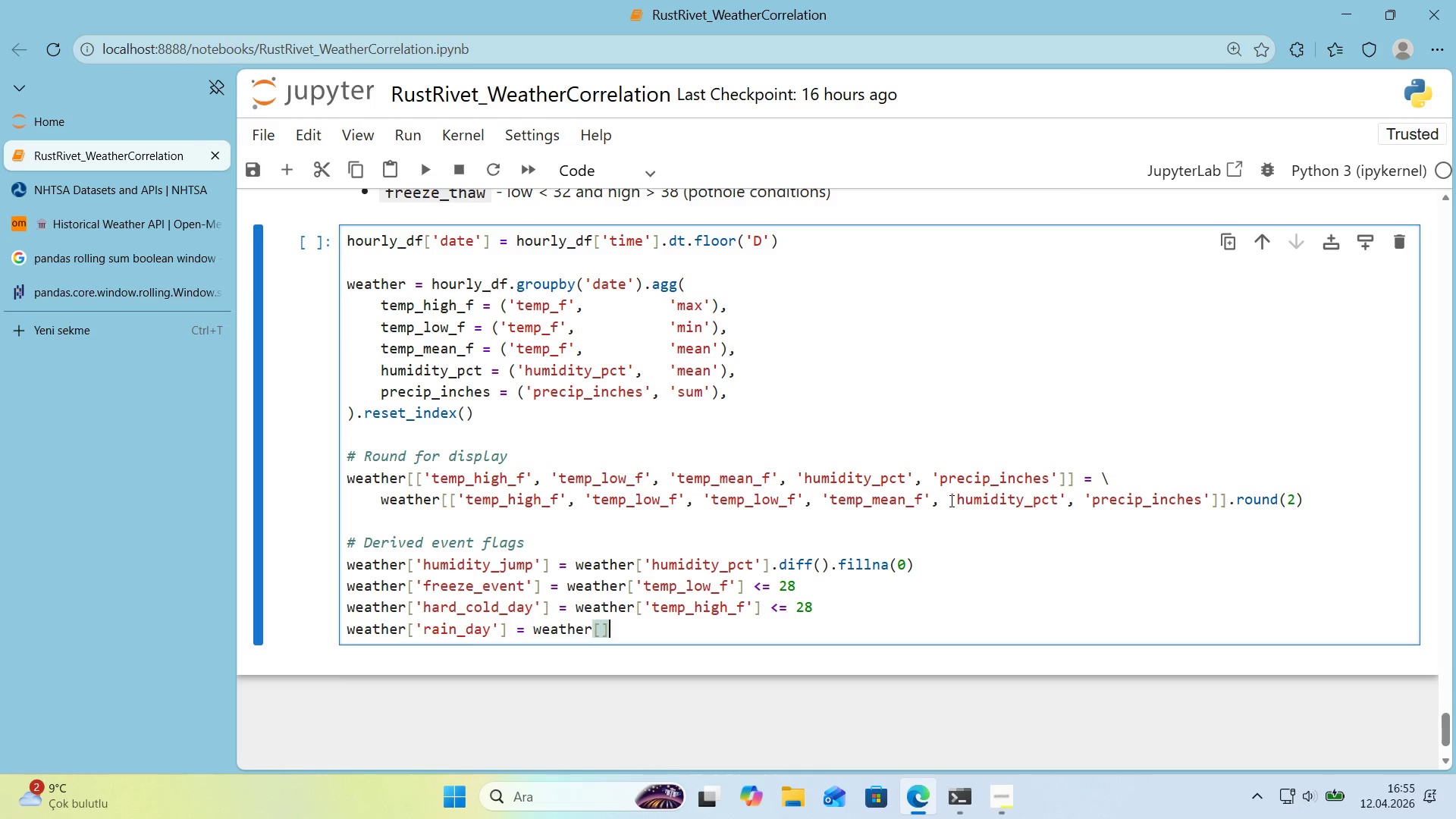 
key(Alt+Control+9)
 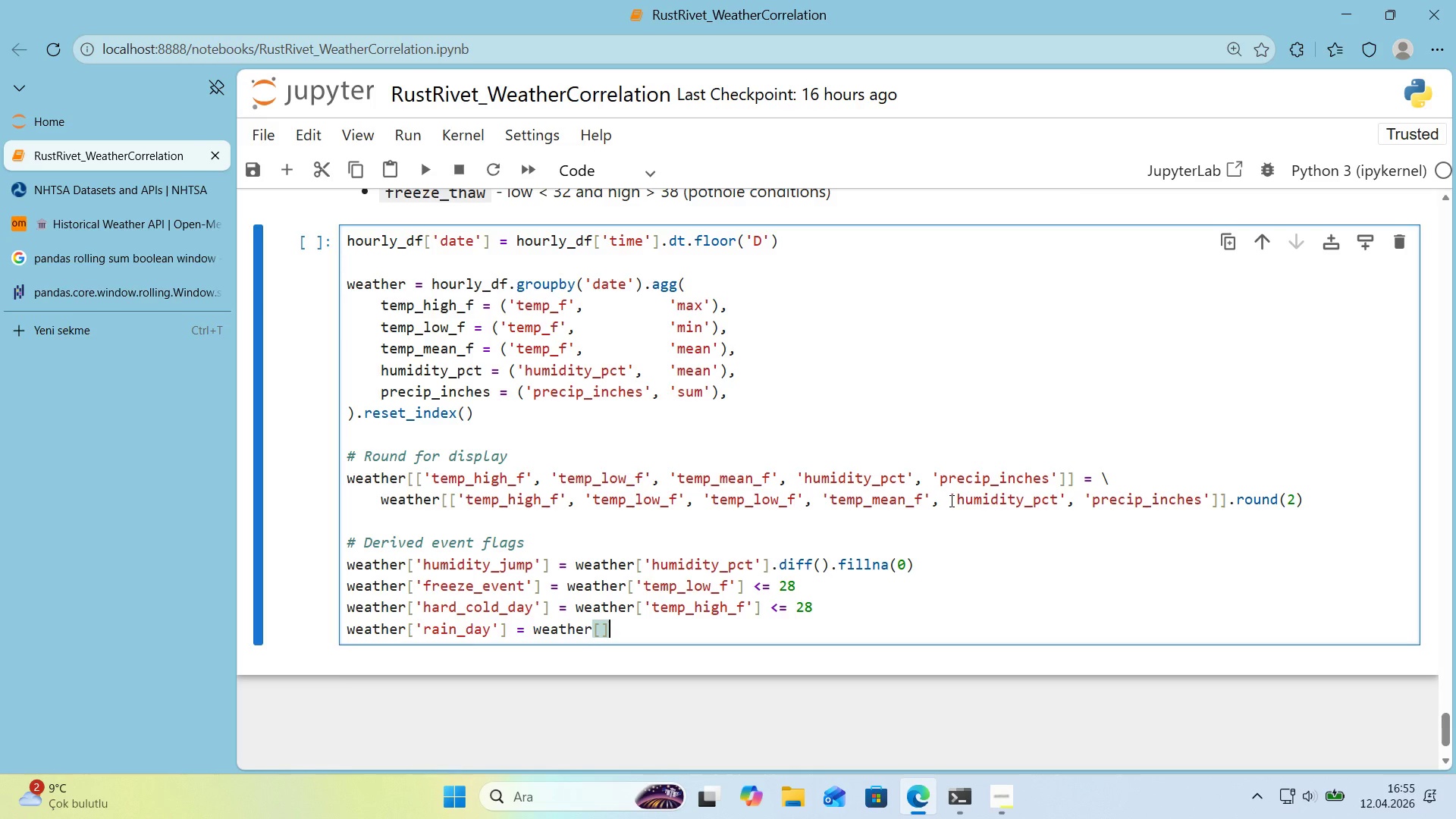 
key(ArrowLeft)
 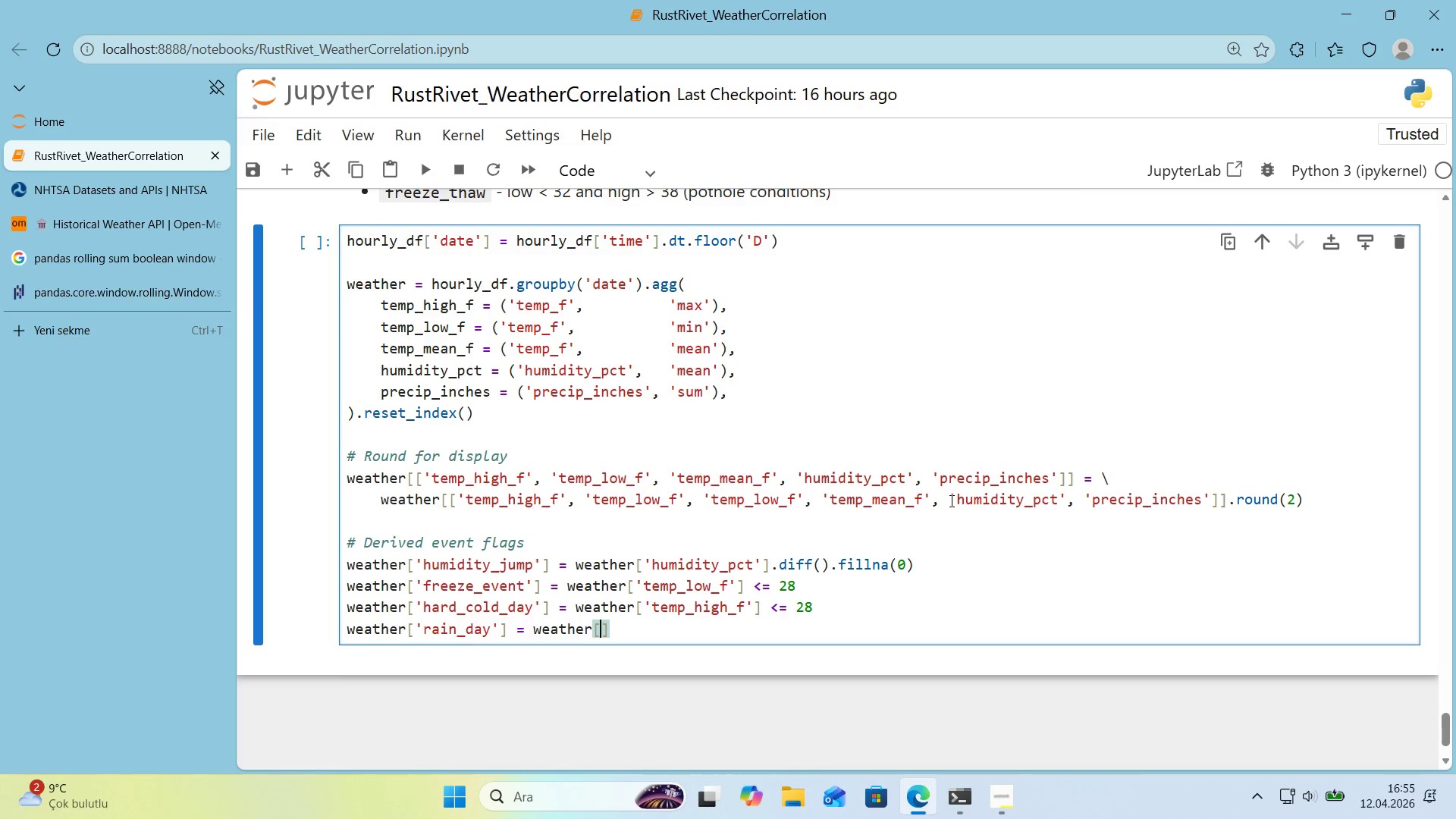 
type(@@)
 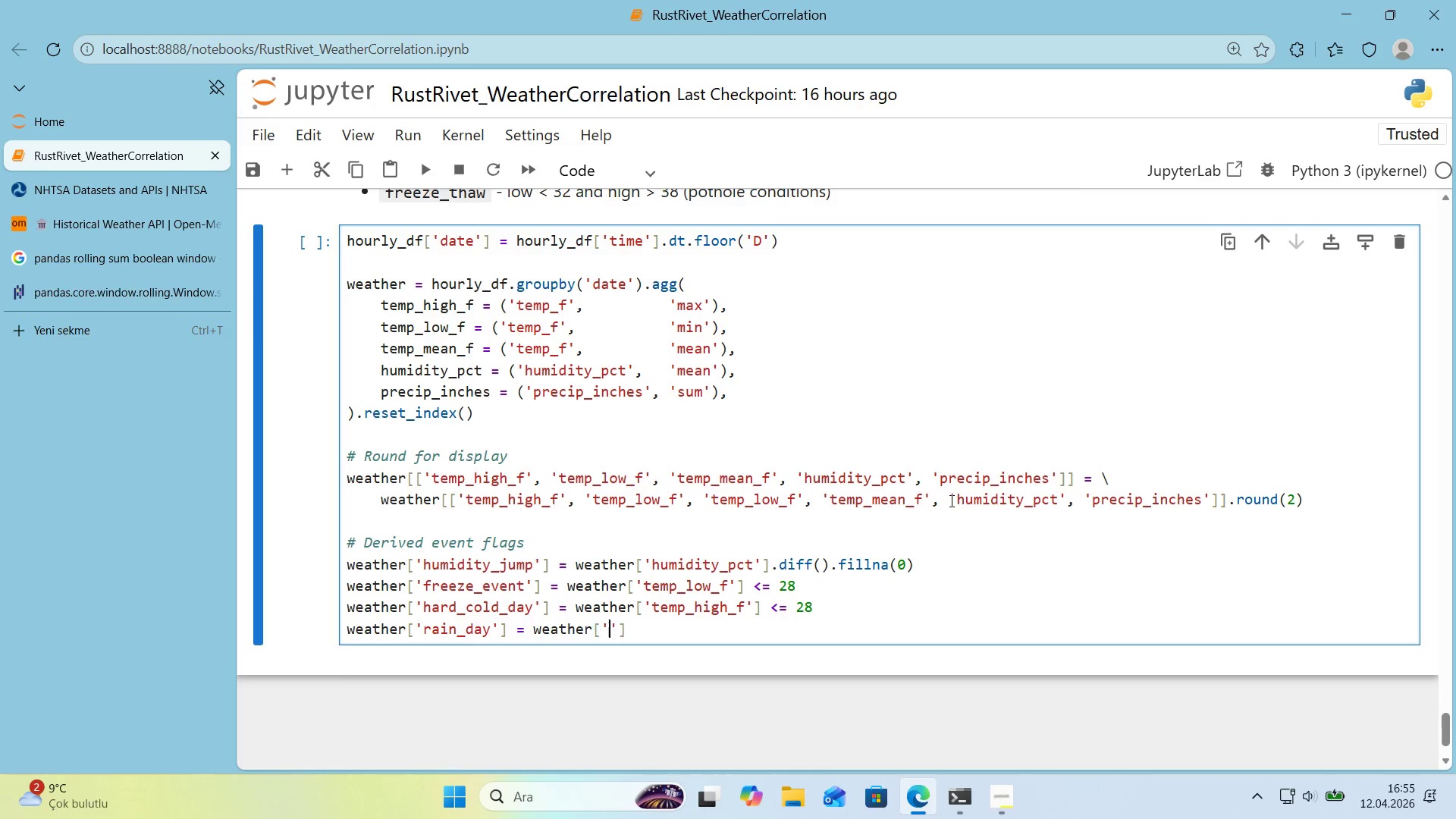 
key(ArrowLeft)
 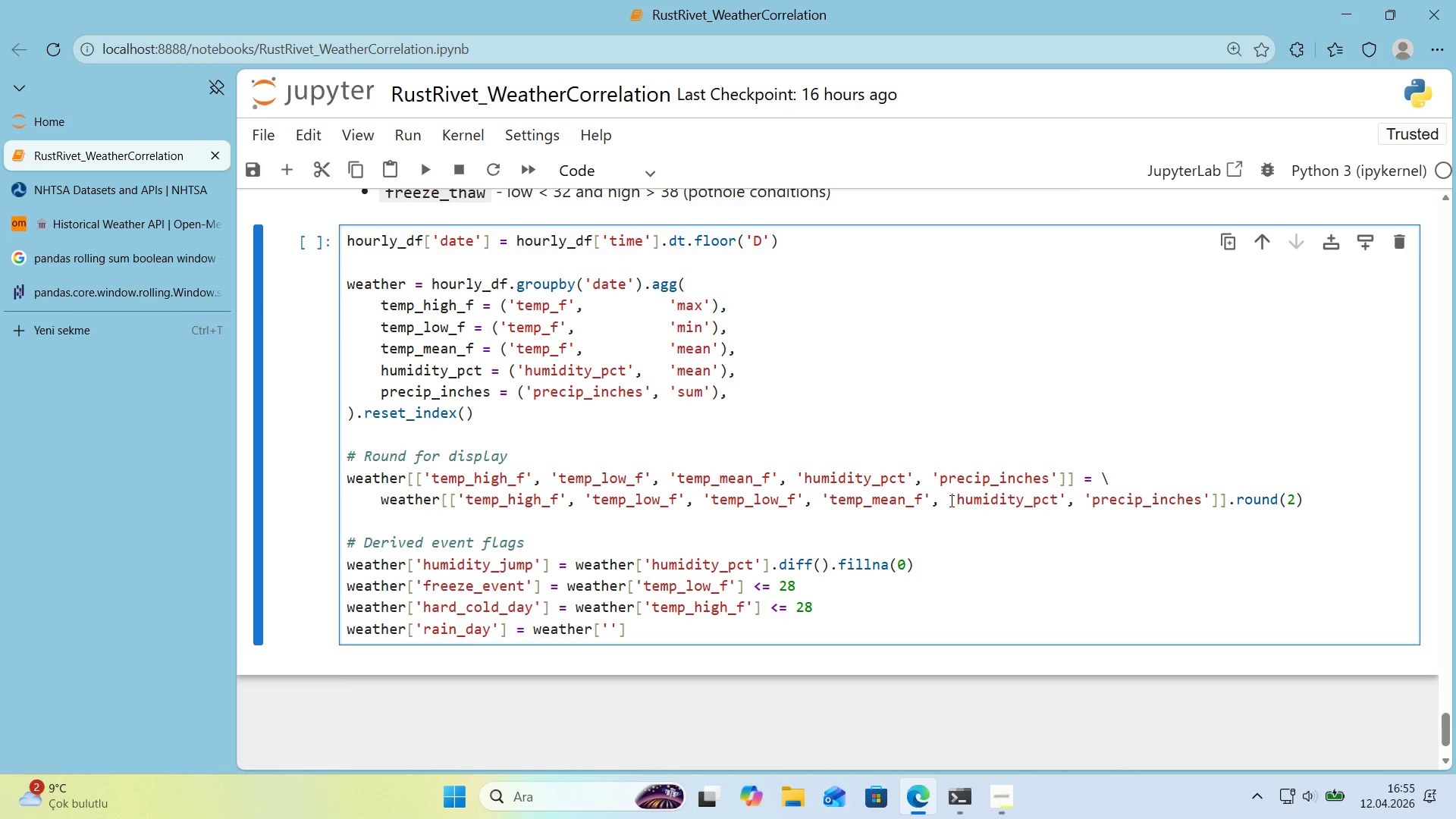 
type(prec'p_'nches)
 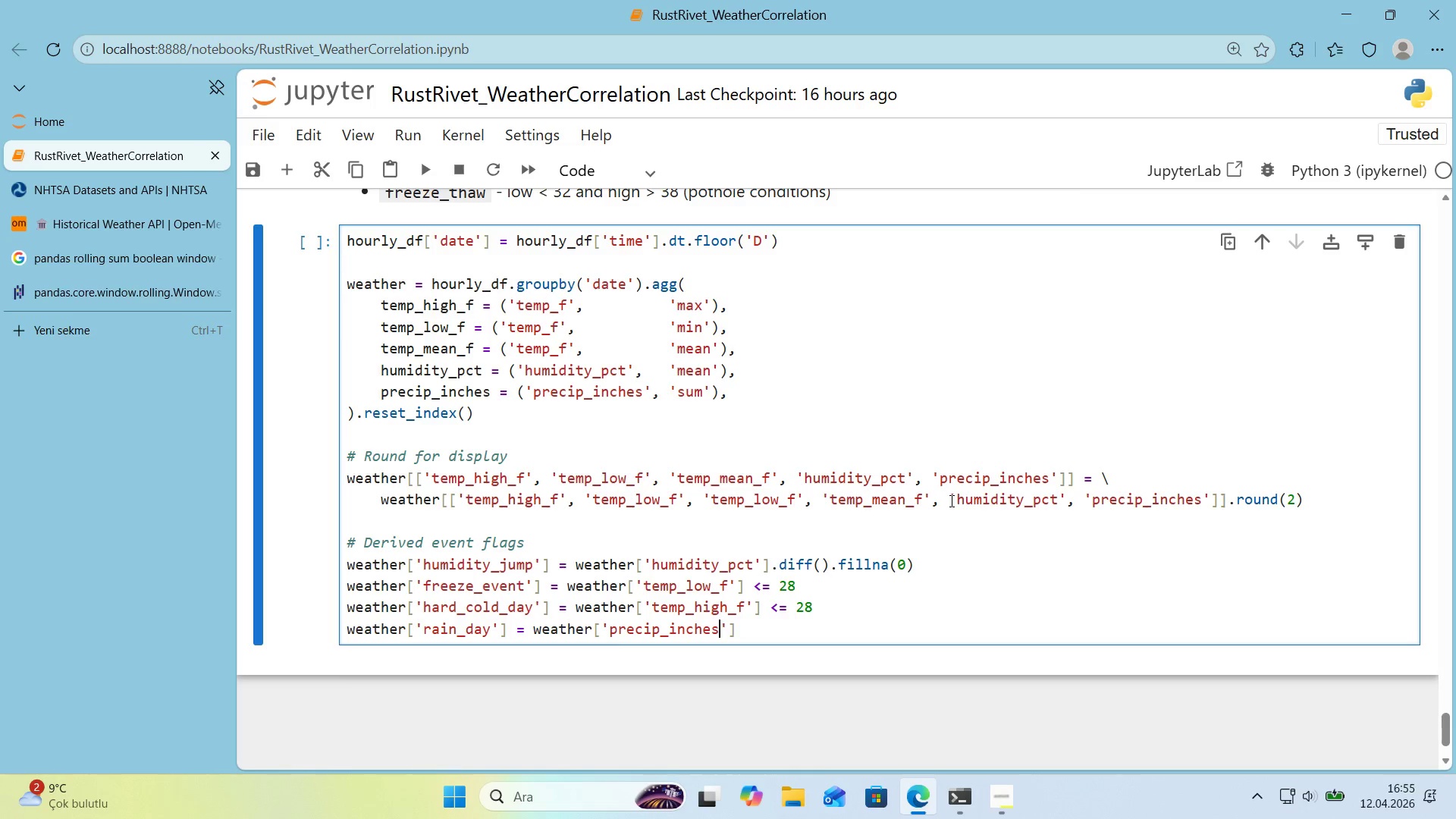 
key(ArrowRight)
 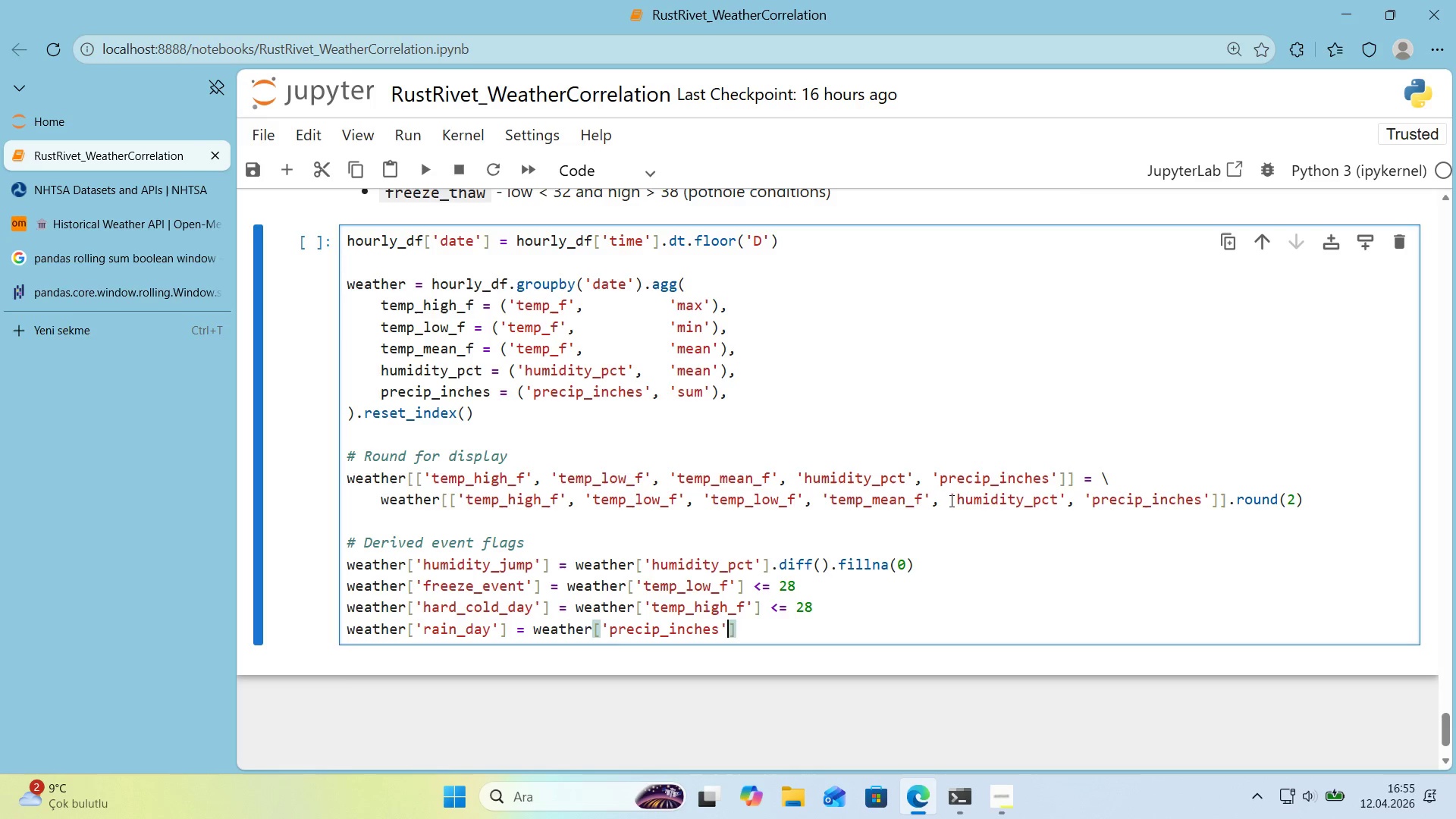 
key(ArrowRight)
 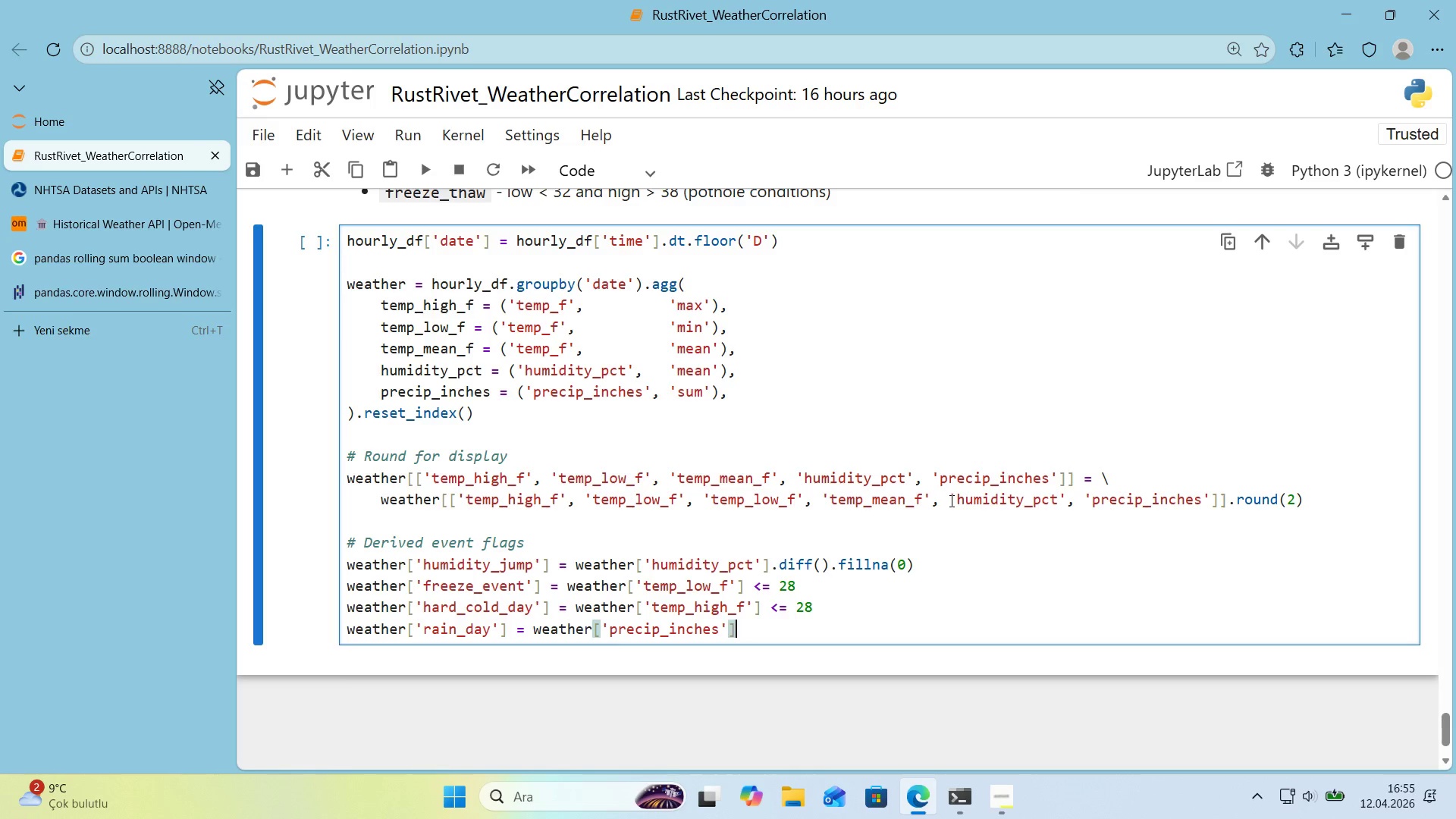 
key(Space)
 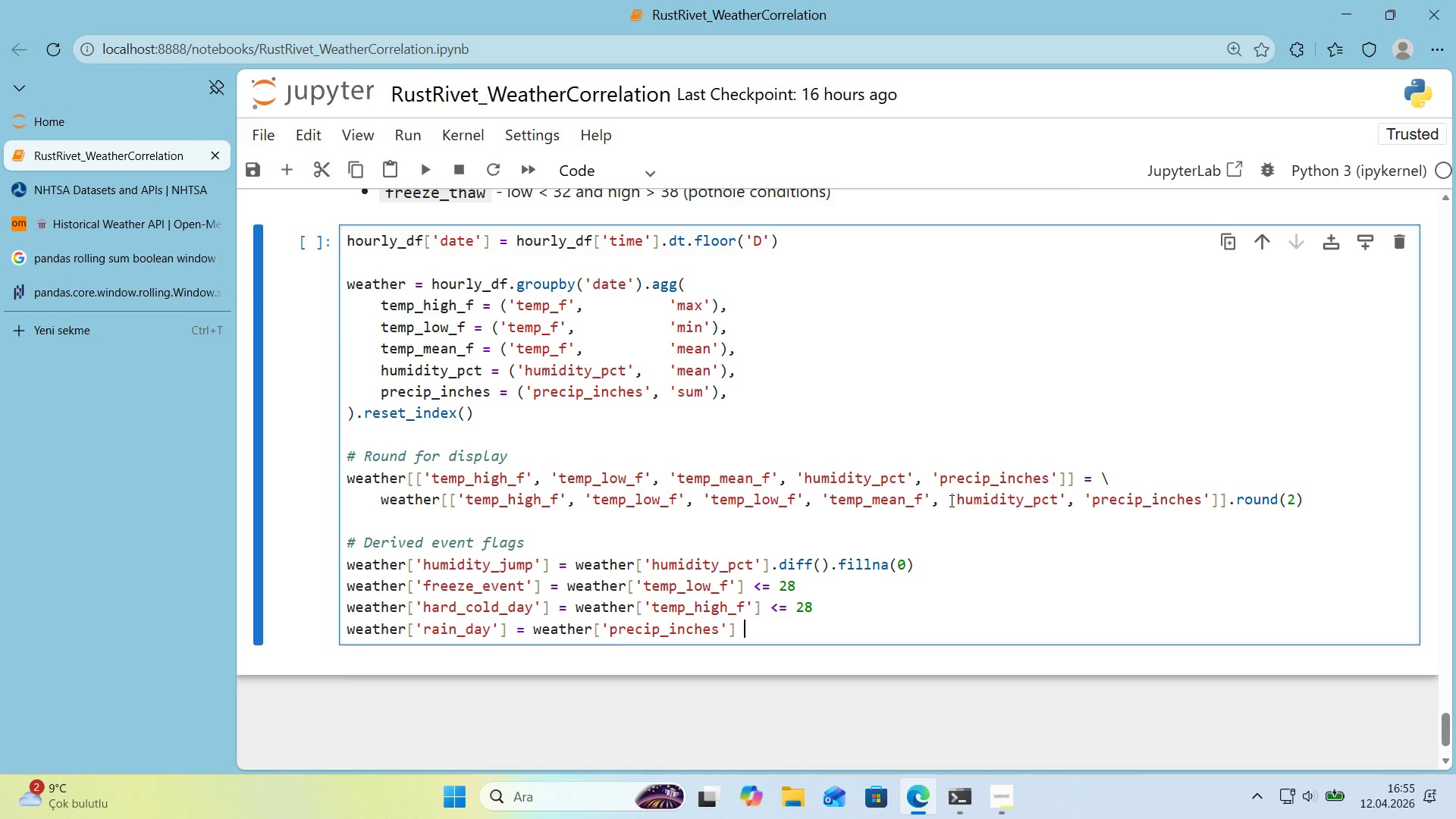 
key(Shift+Break)
 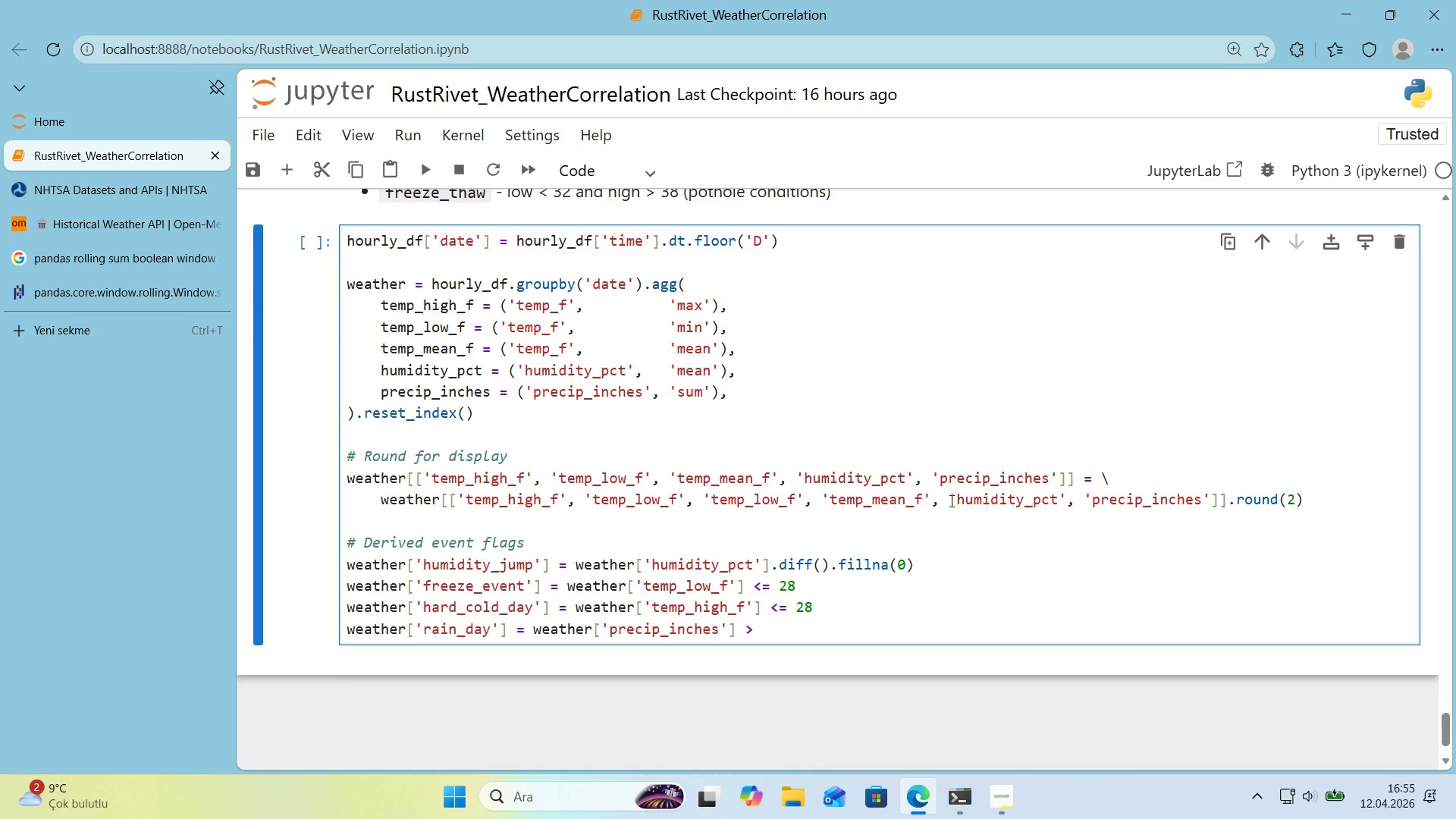 
key(ArrowLeft)
 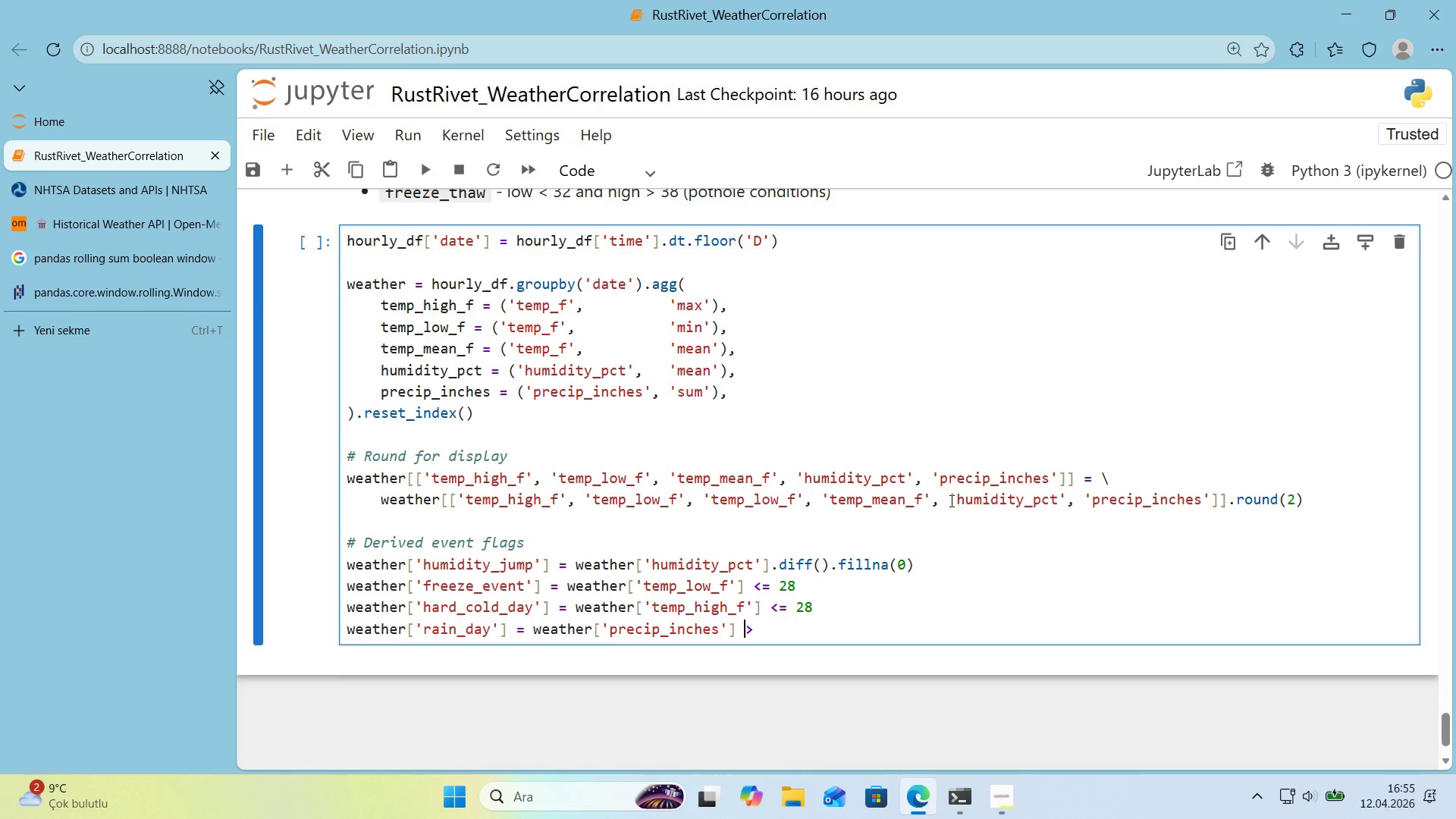 
key(Shift+0)
 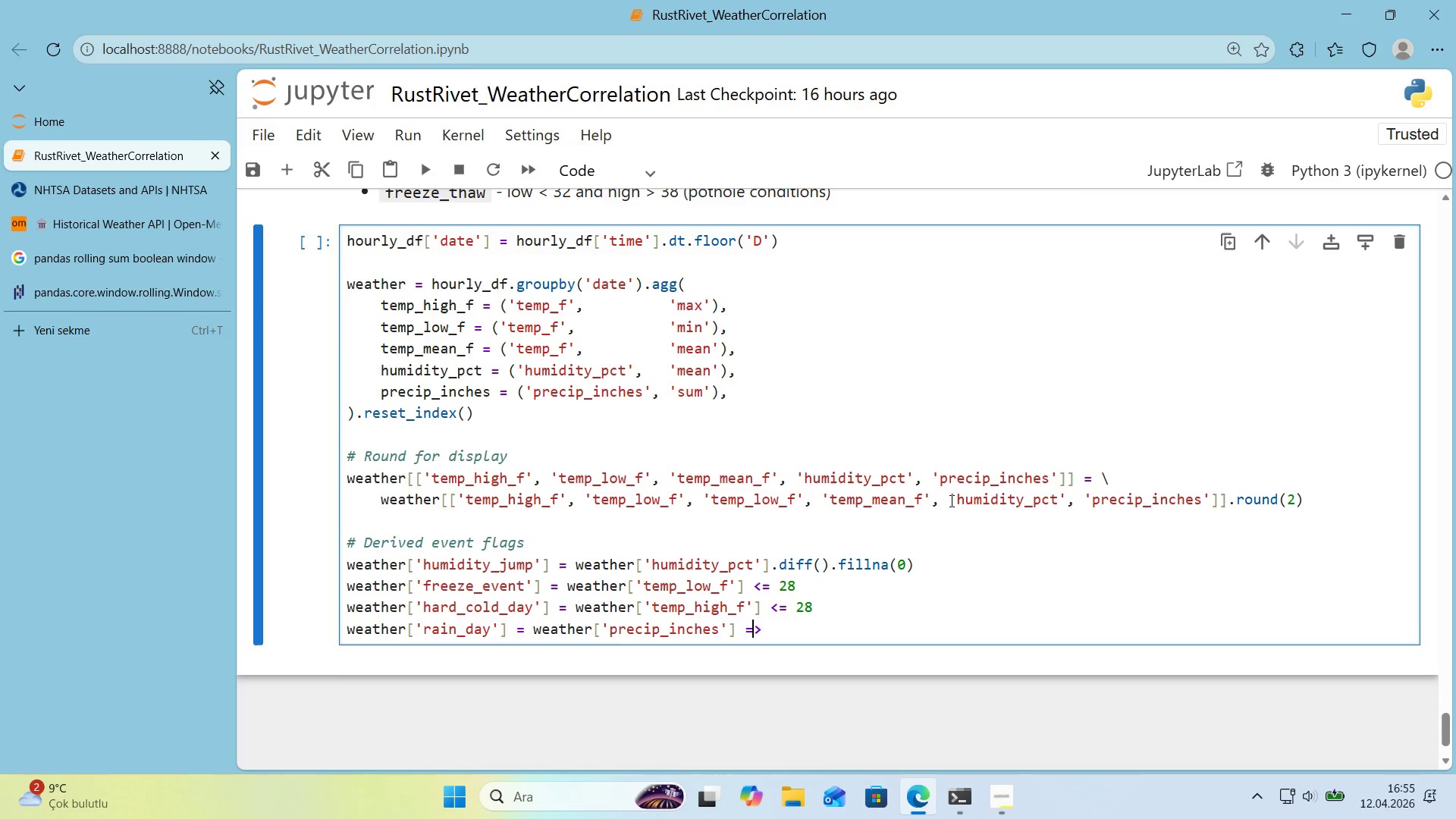 
key(ArrowRight)
 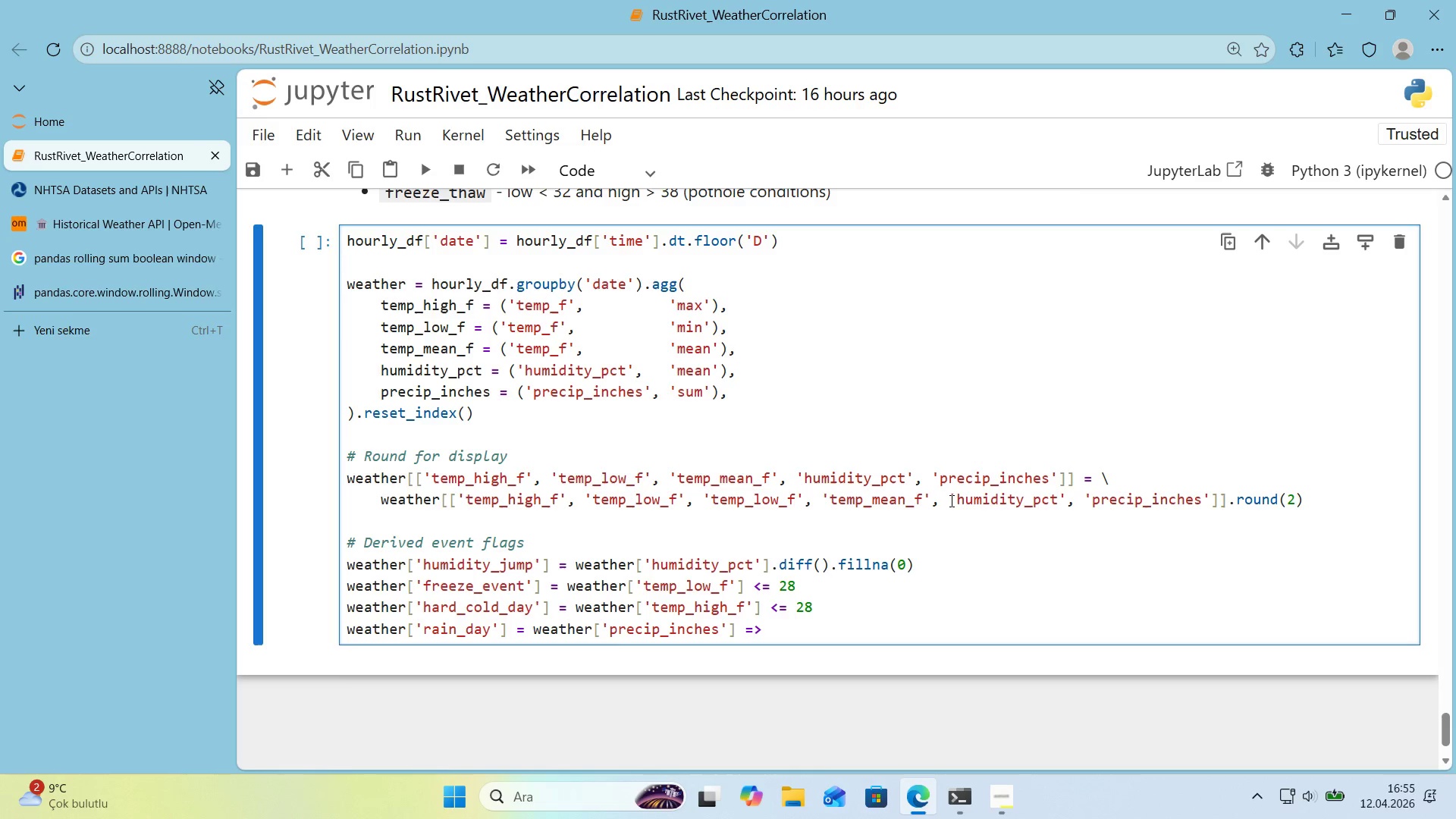 
key(ArrowLeft)
 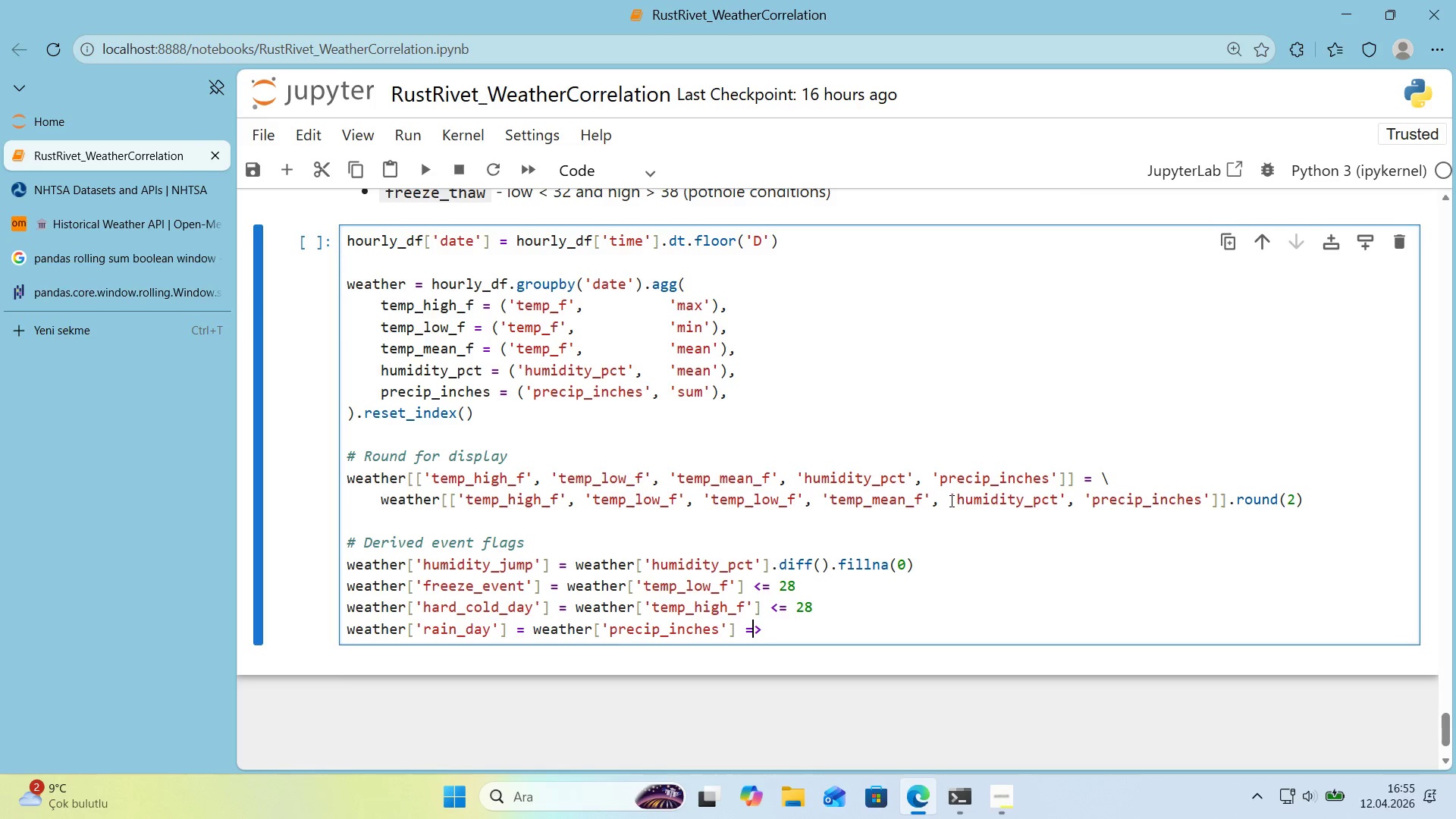 
key(Backspace)
 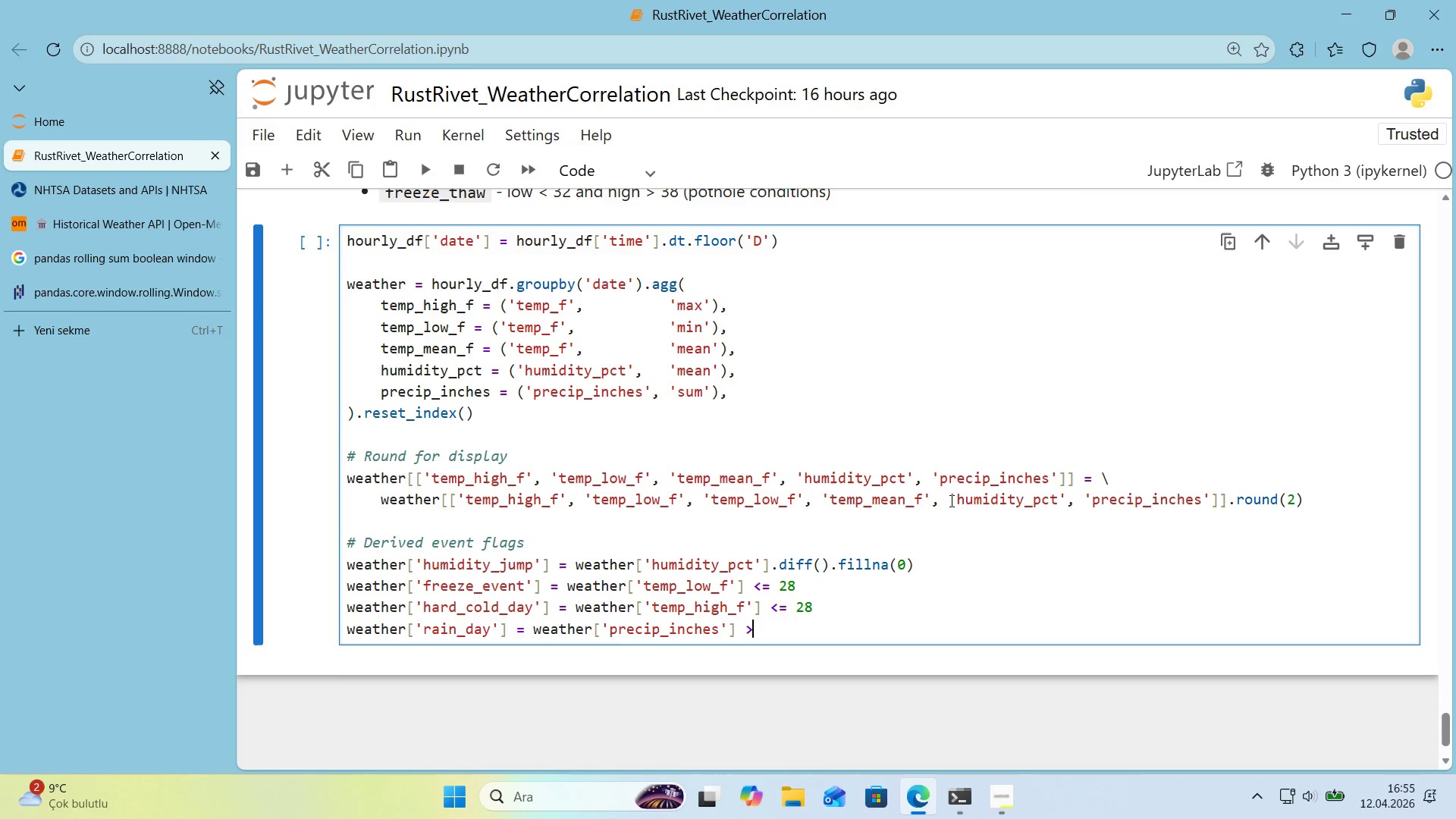 
key(ArrowRight)
 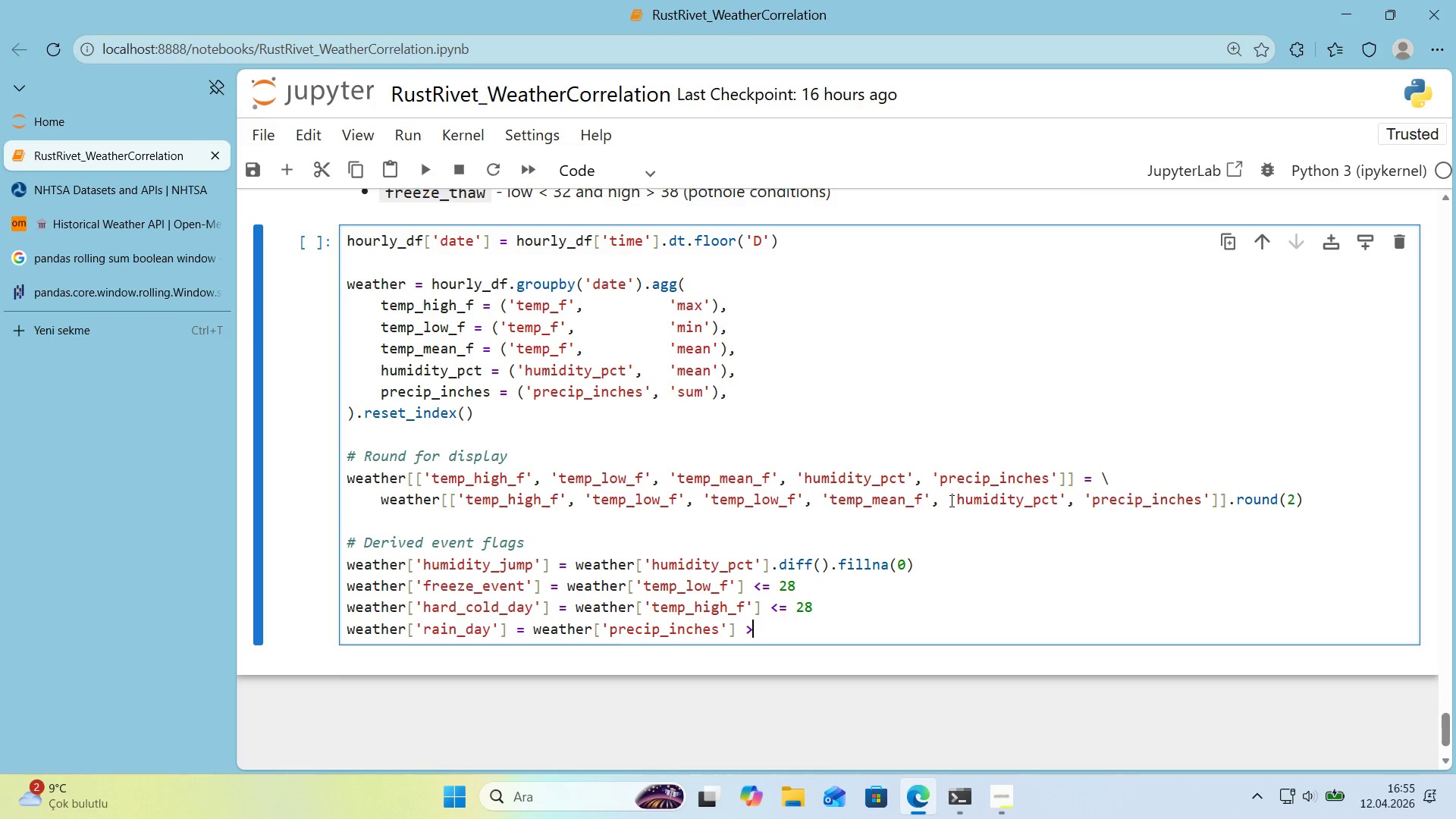 
key(Shift+0)
 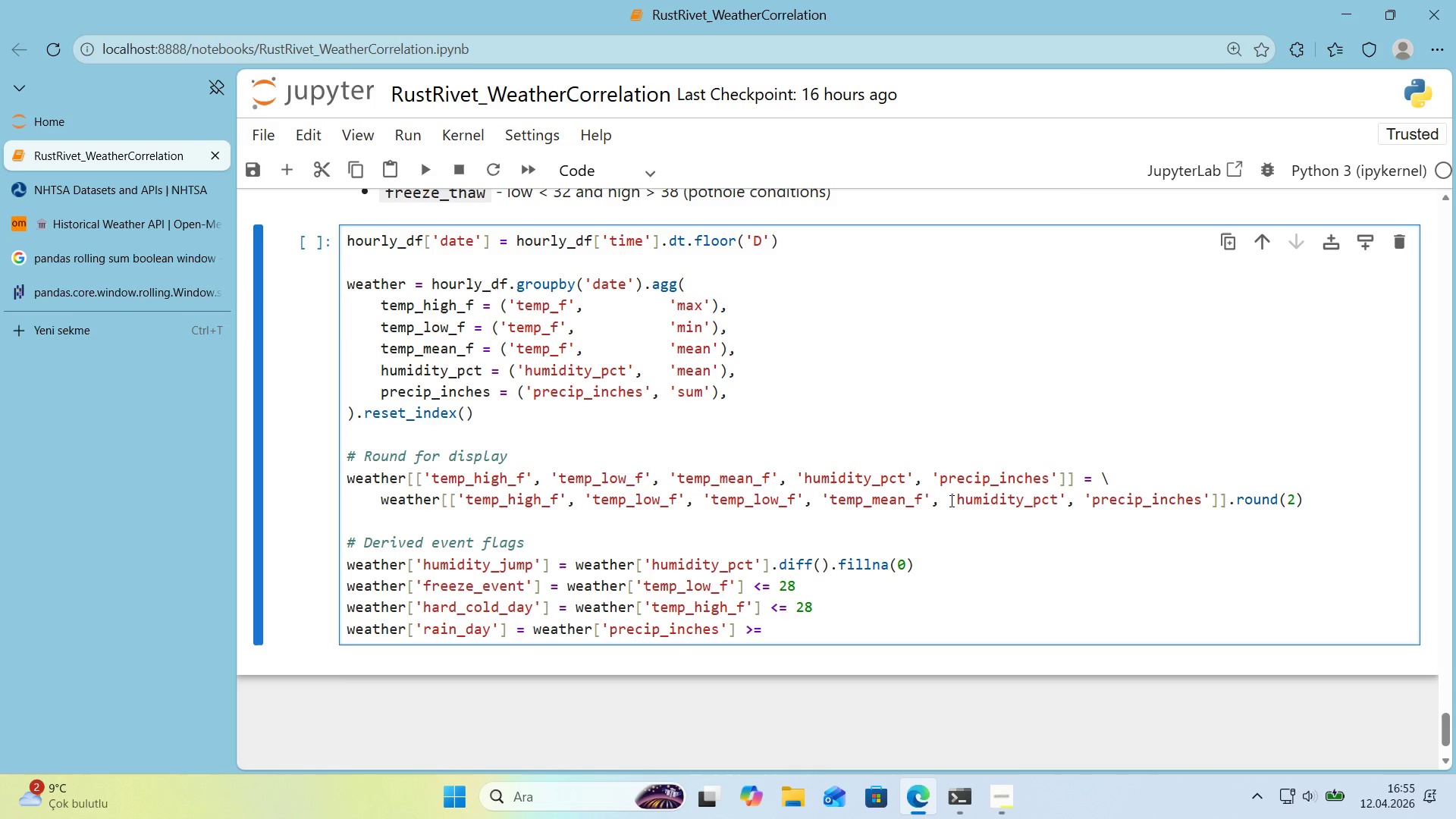 
key(Space)
 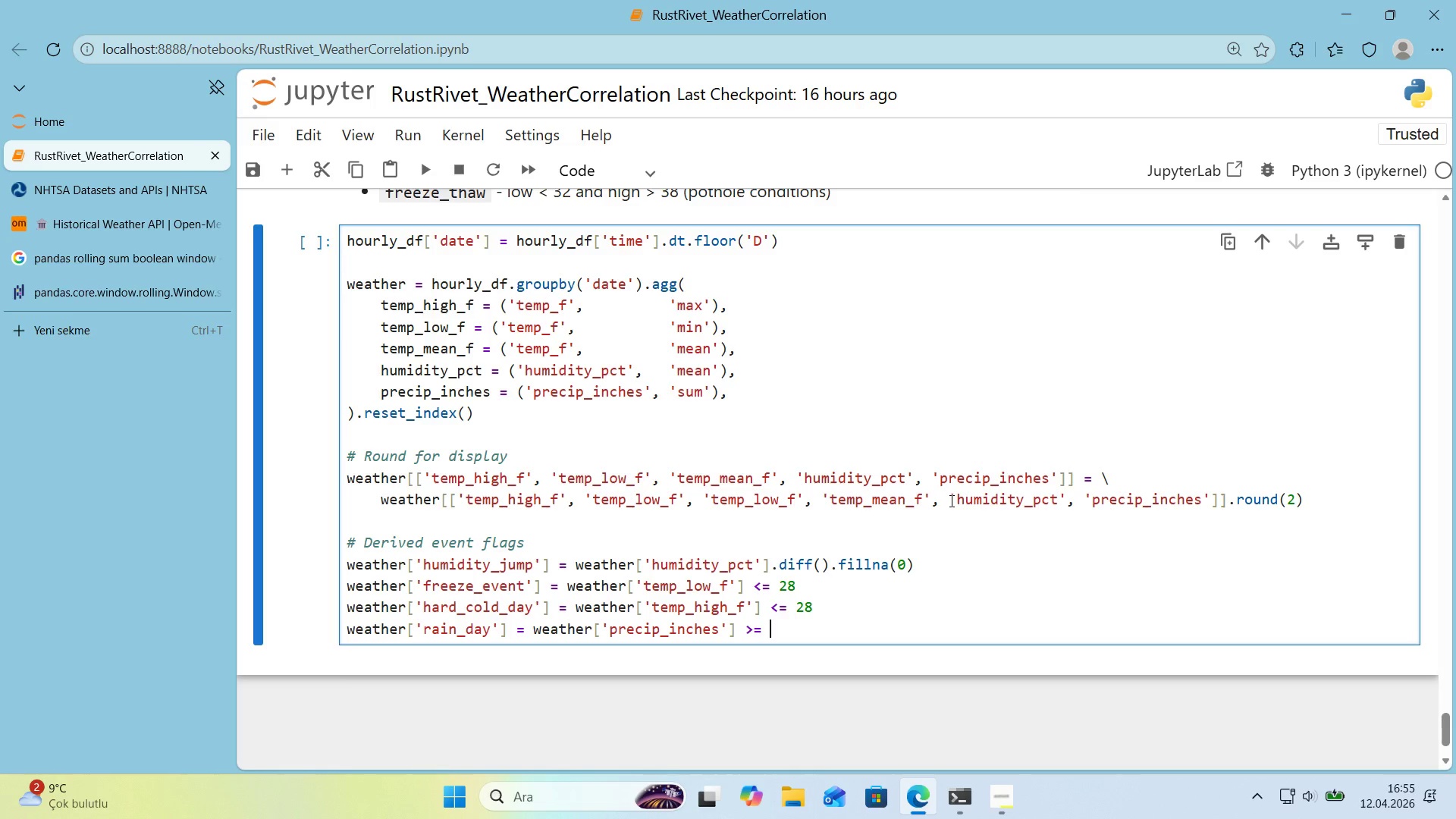 
key(Numpad0)
 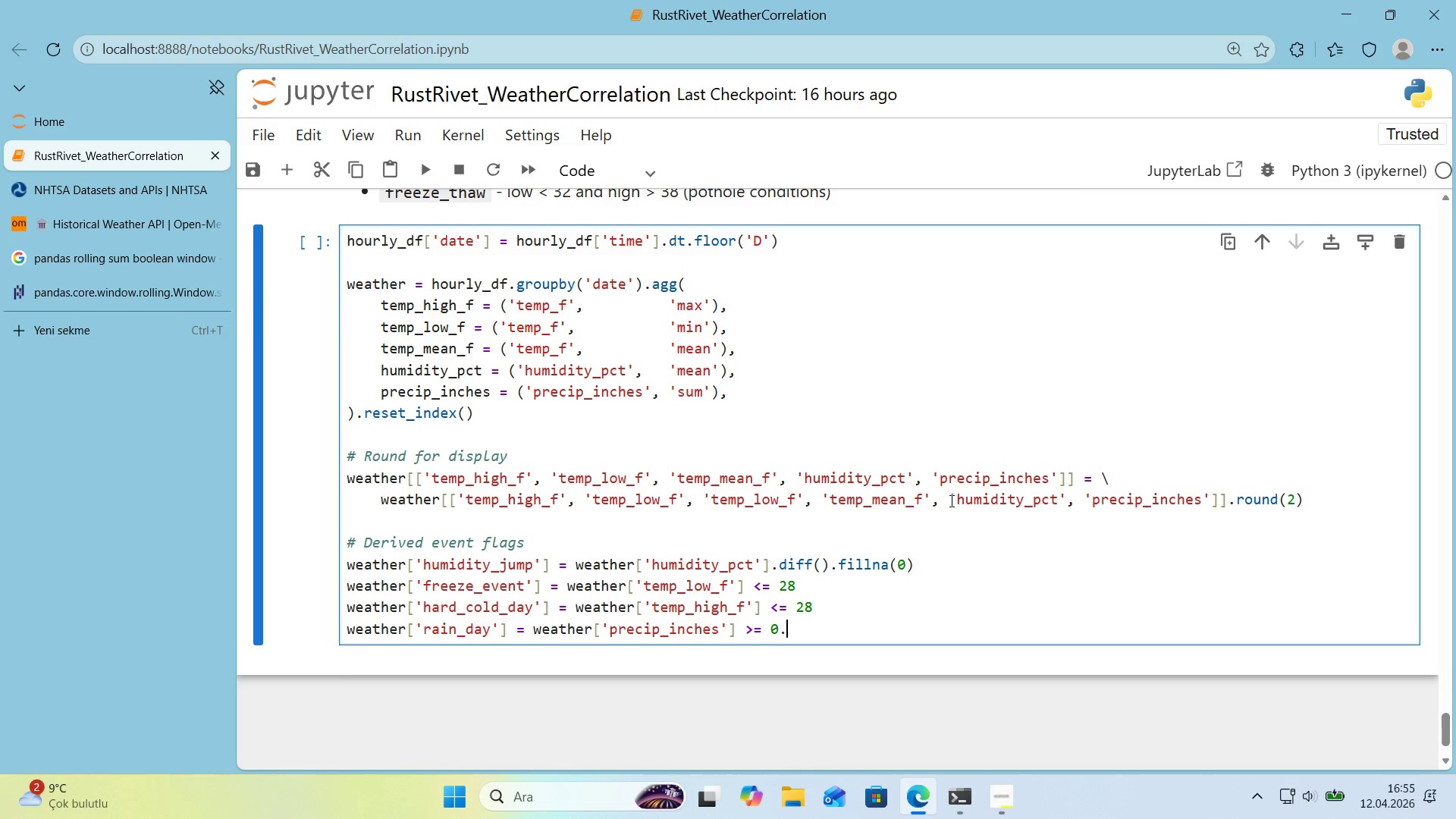 
key(Period)
 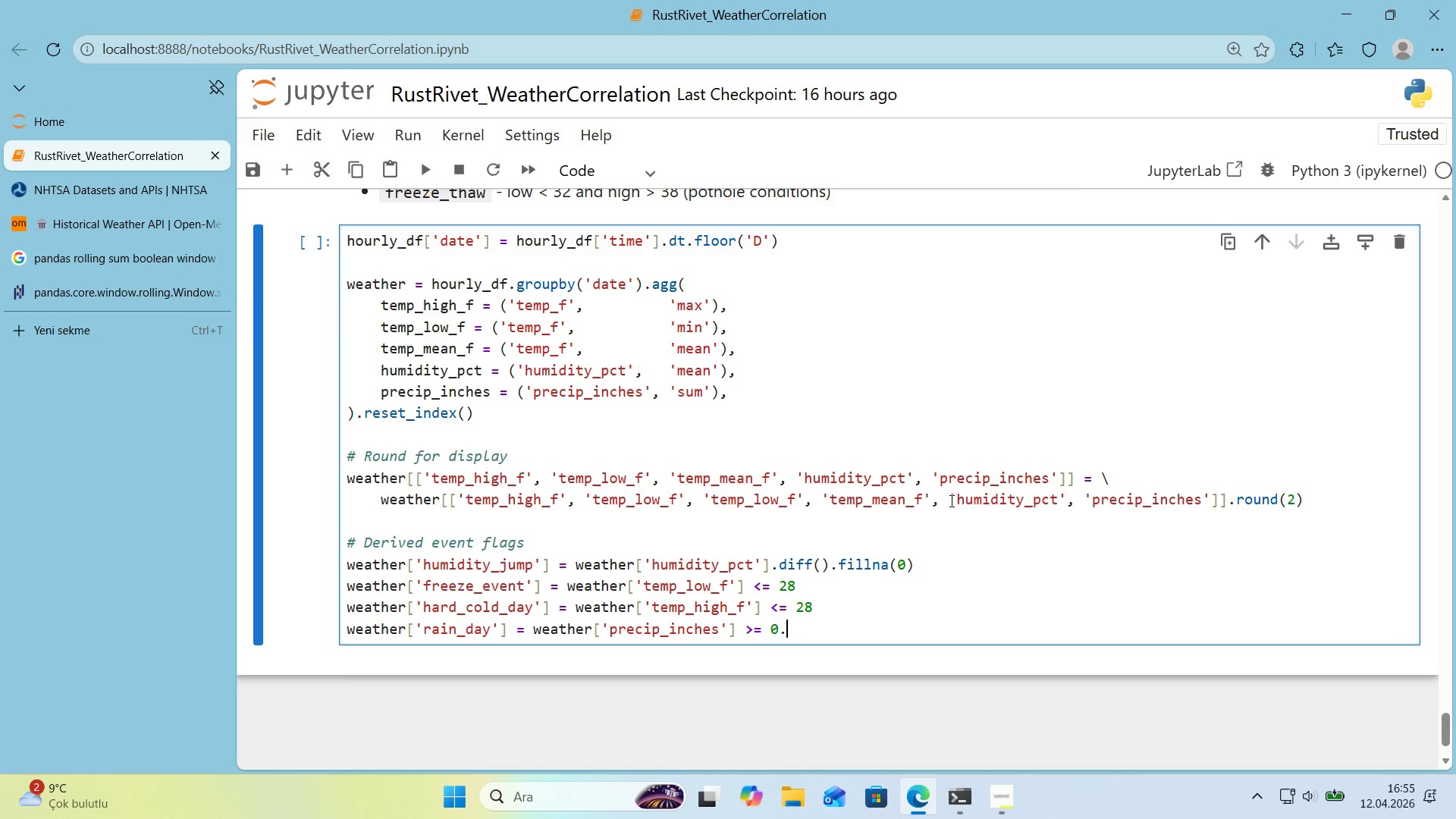 
key(Numpad3)
 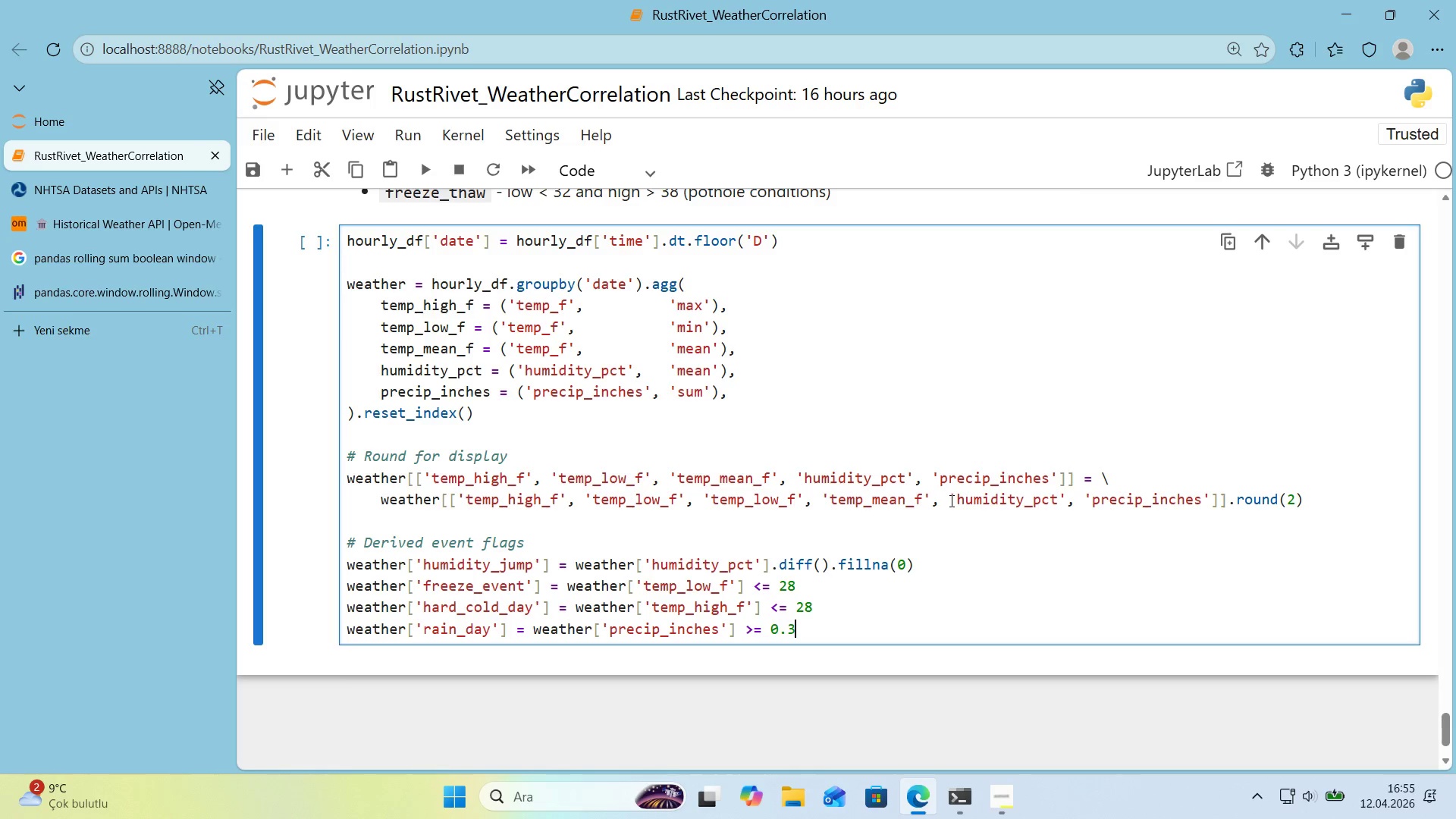 
key(Numpad0)
 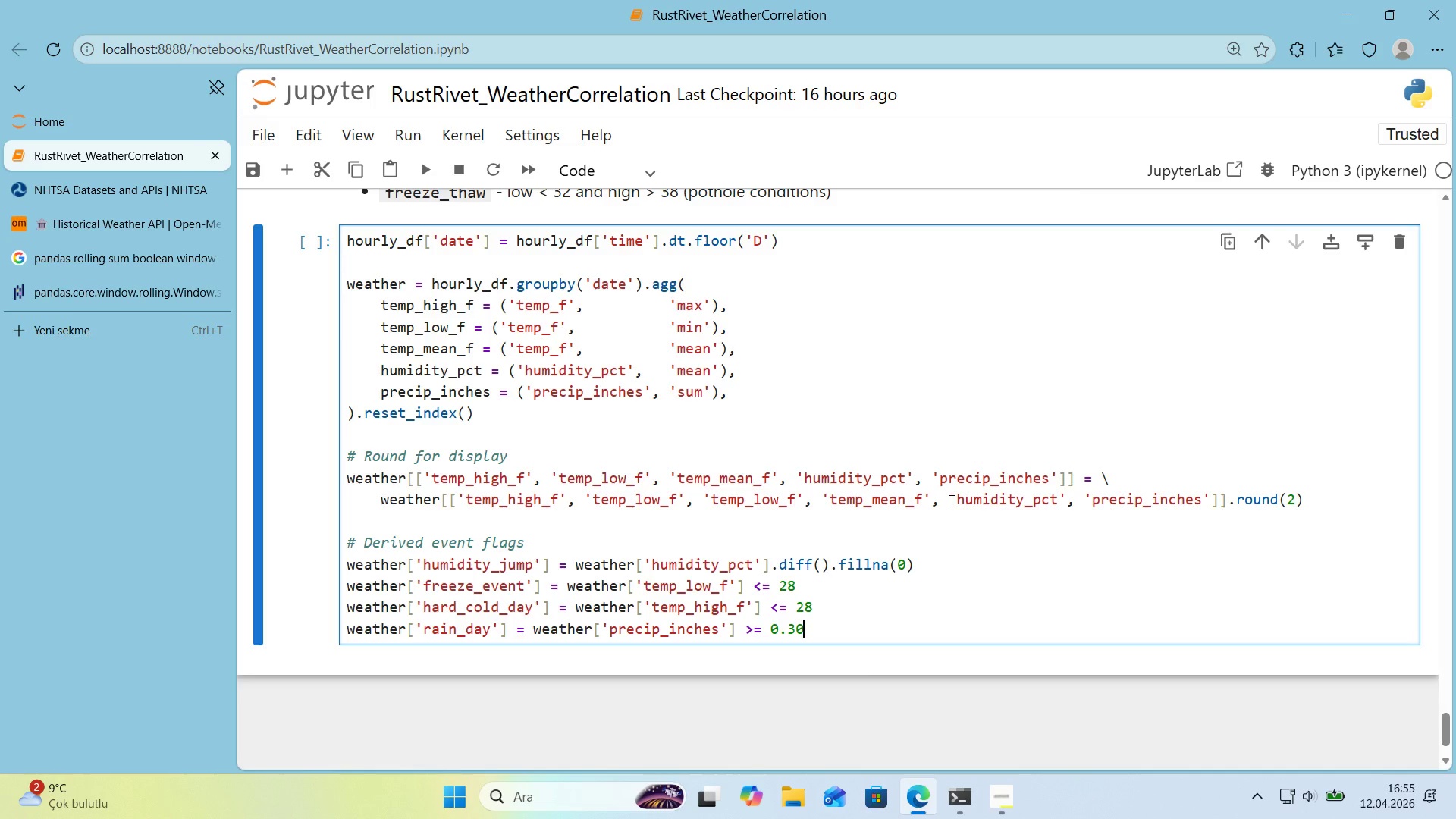 
key(Enter)
 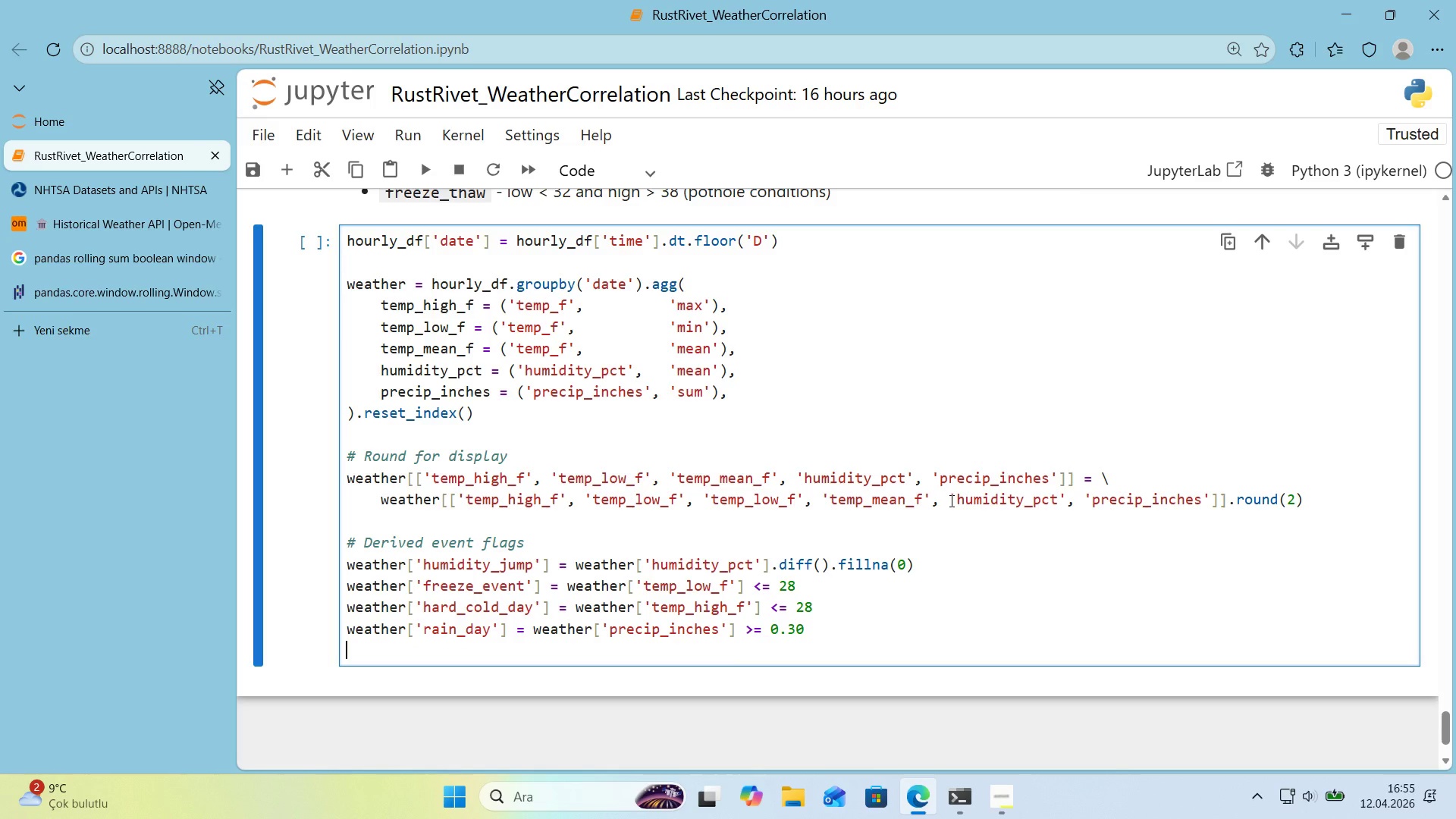 
type(ea)
key(Backspace)
key(Backspace)
type(weather)
 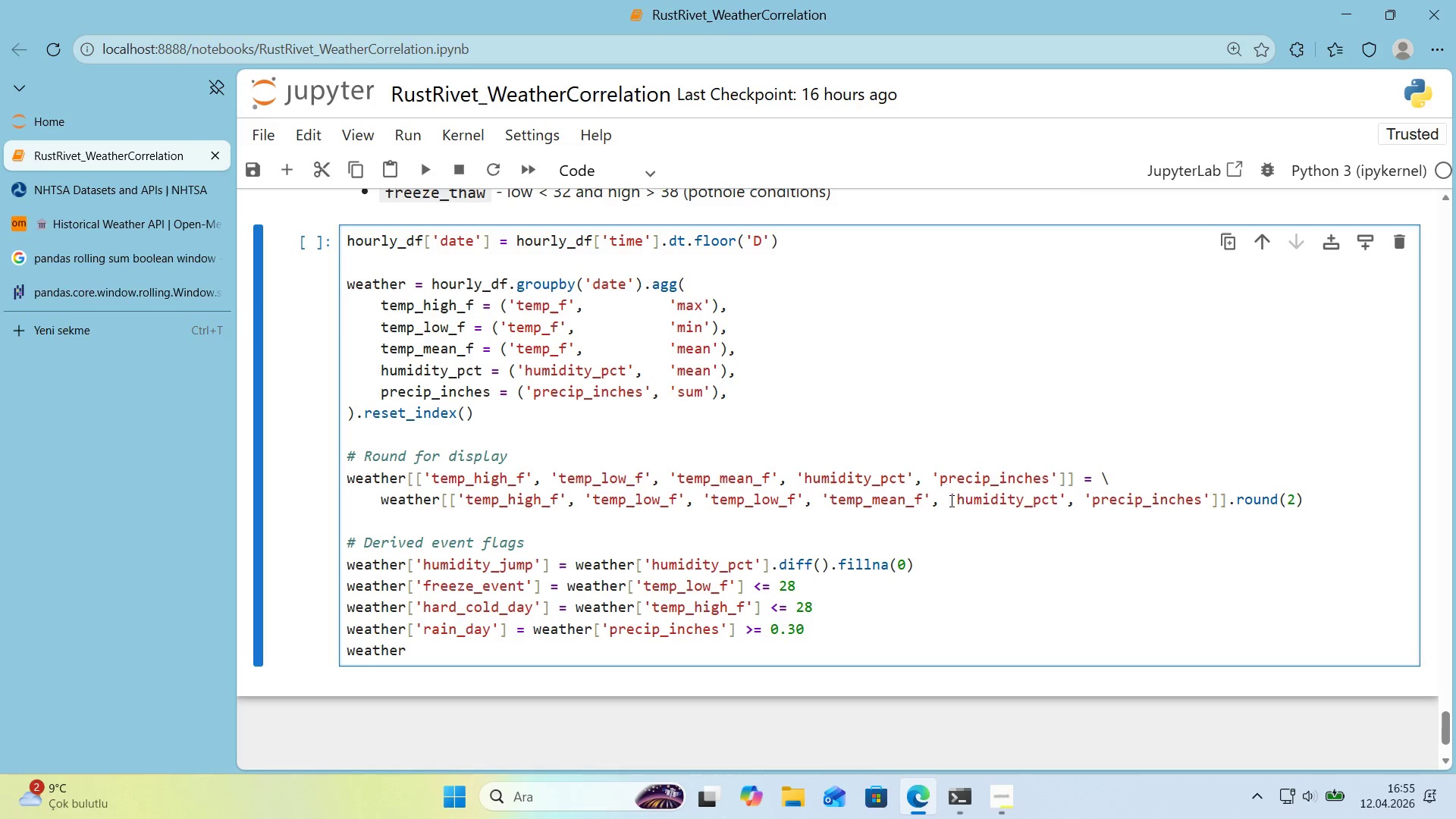 
key(Alt+Control+8)
 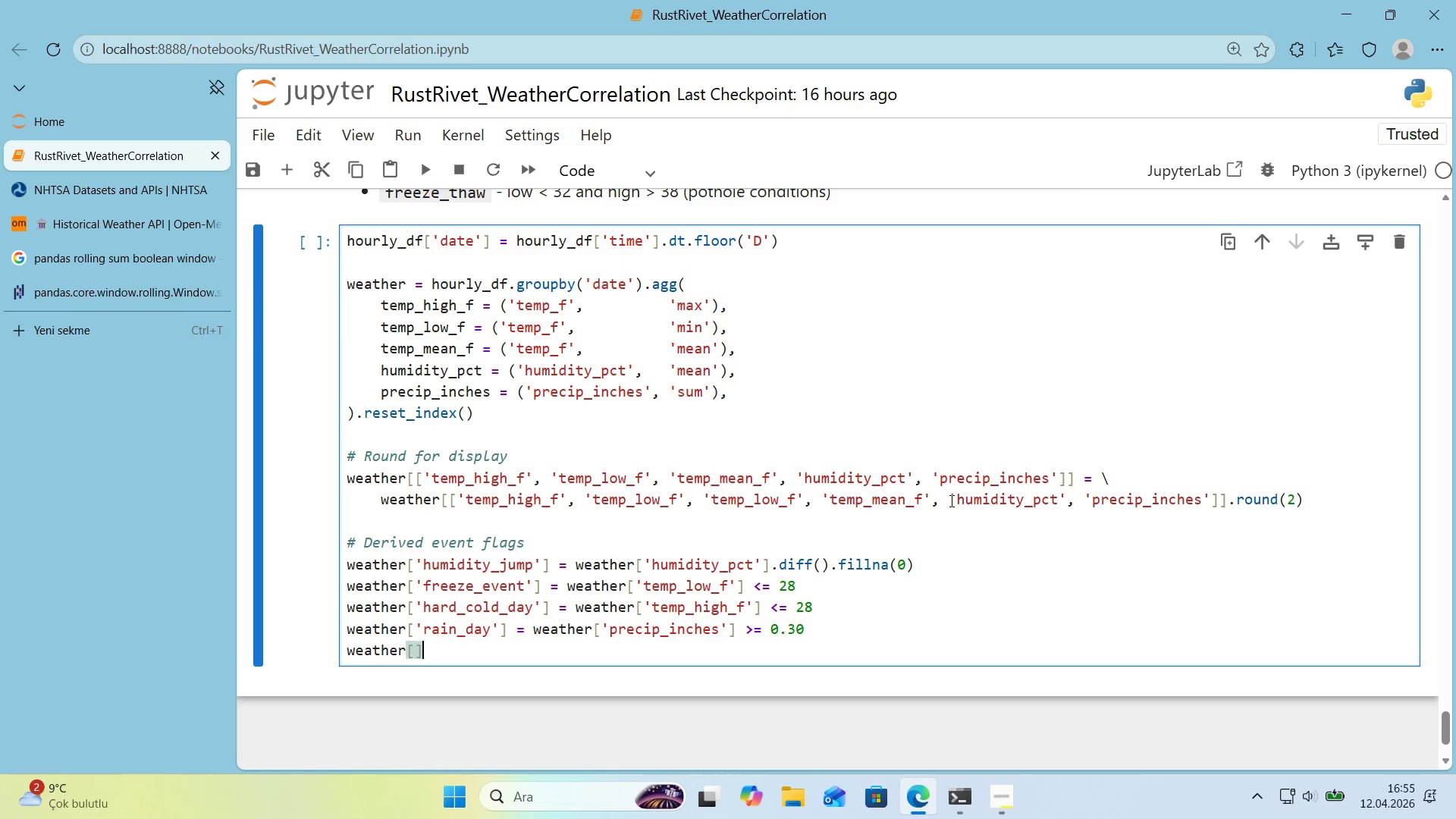 
key(Alt+Control+9)
 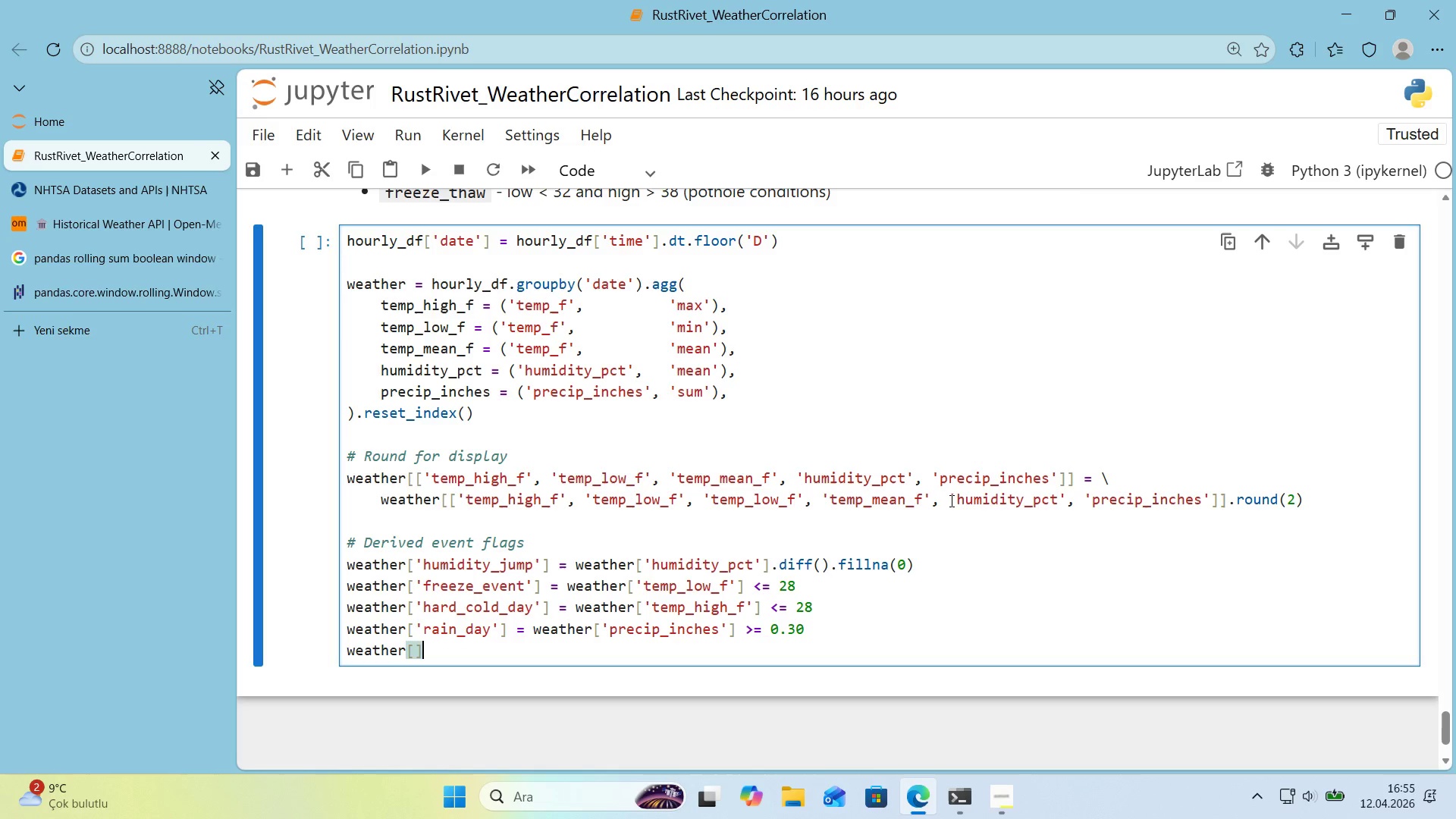 
key(ArrowLeft)
 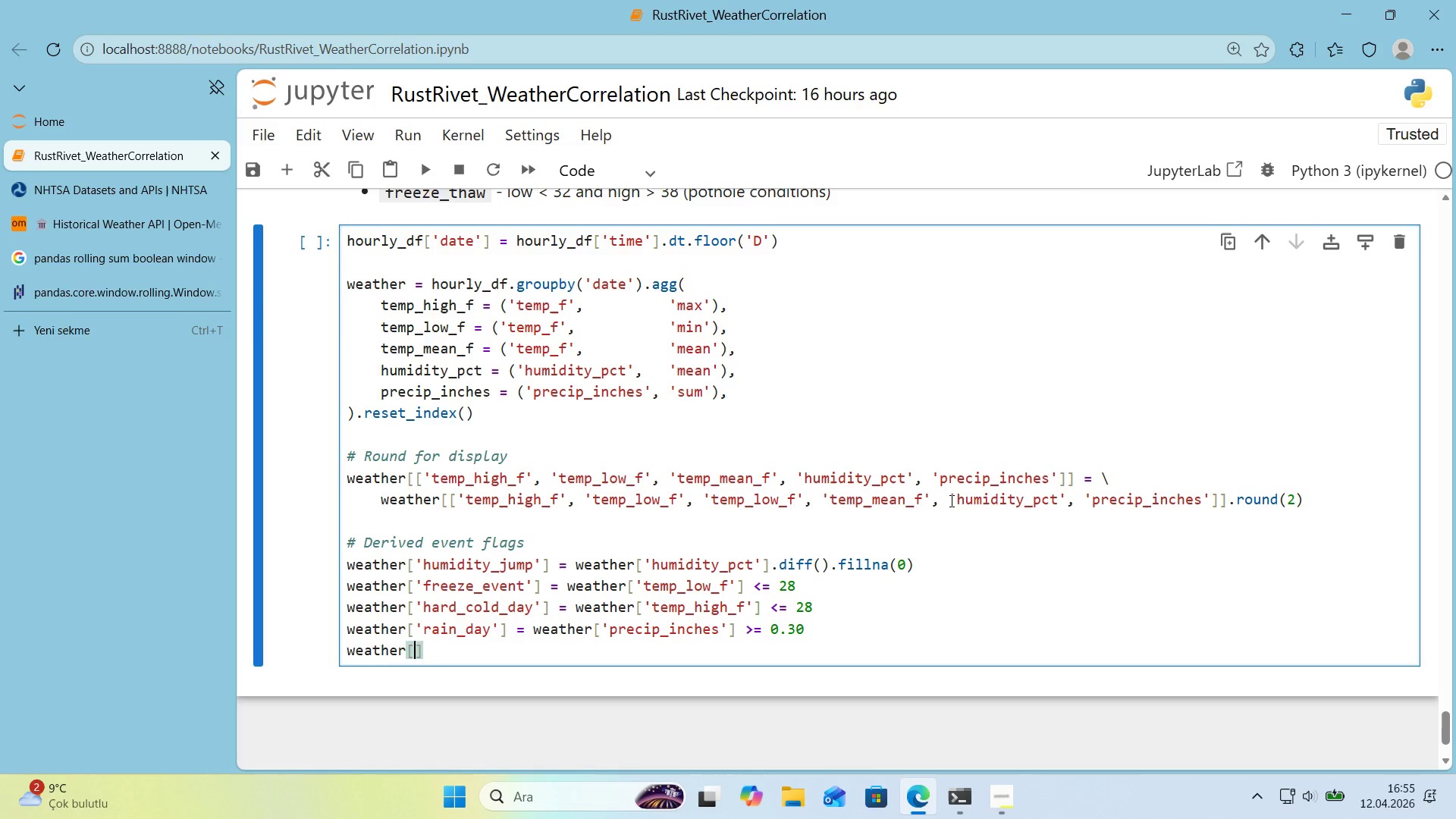 
type(@@)
 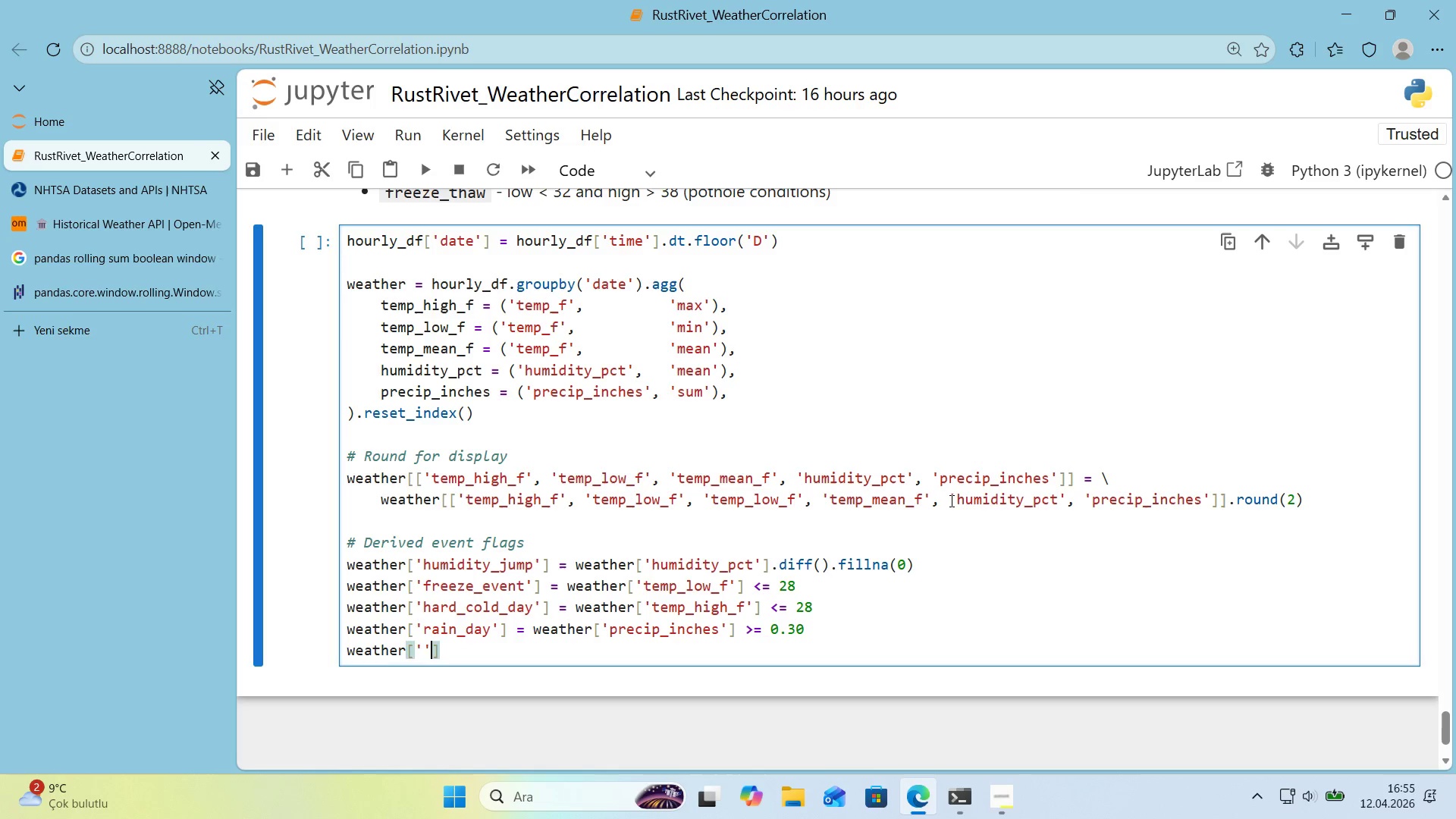 
key(ArrowLeft)
 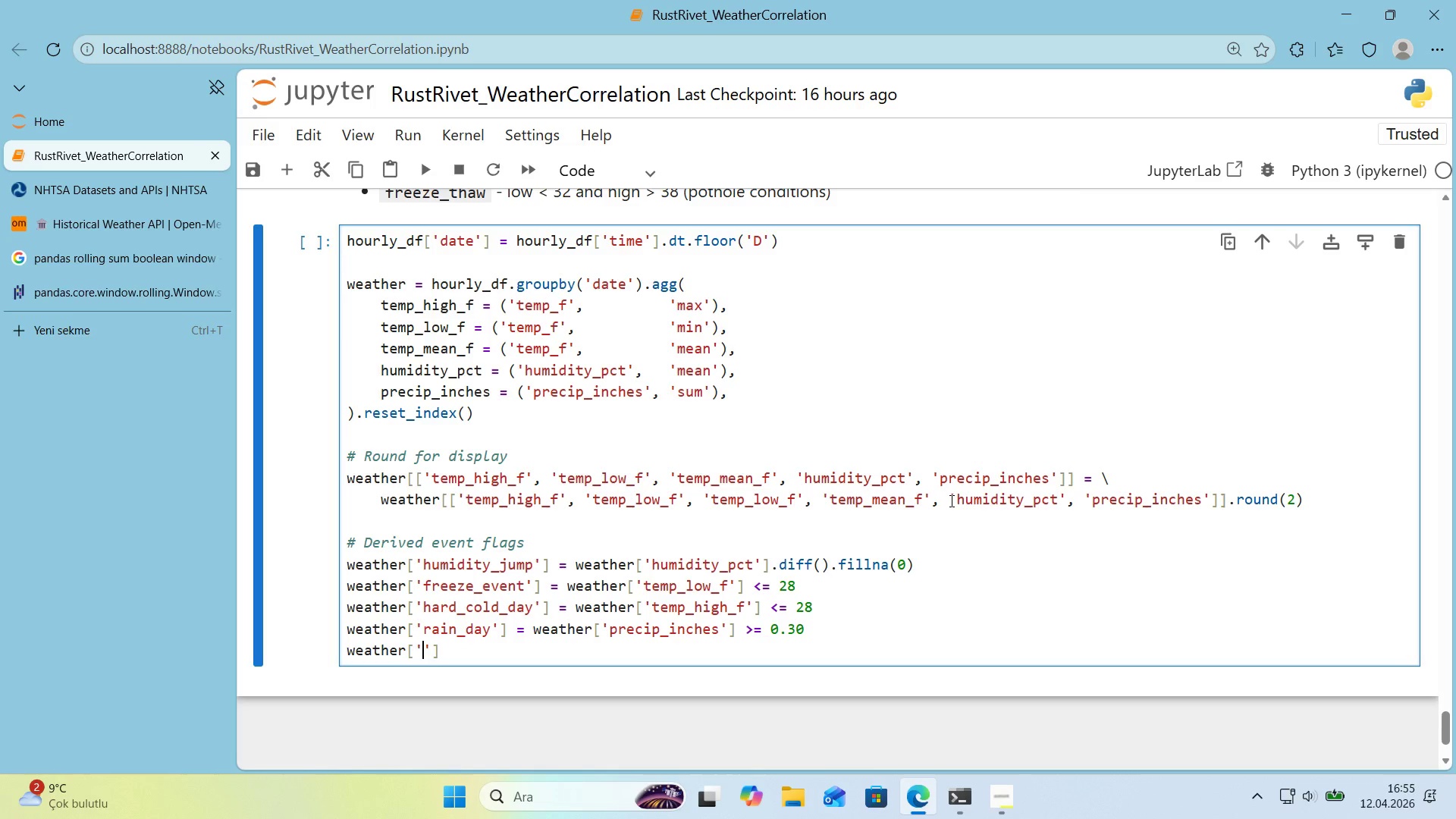 
type(ra'n_streak)
 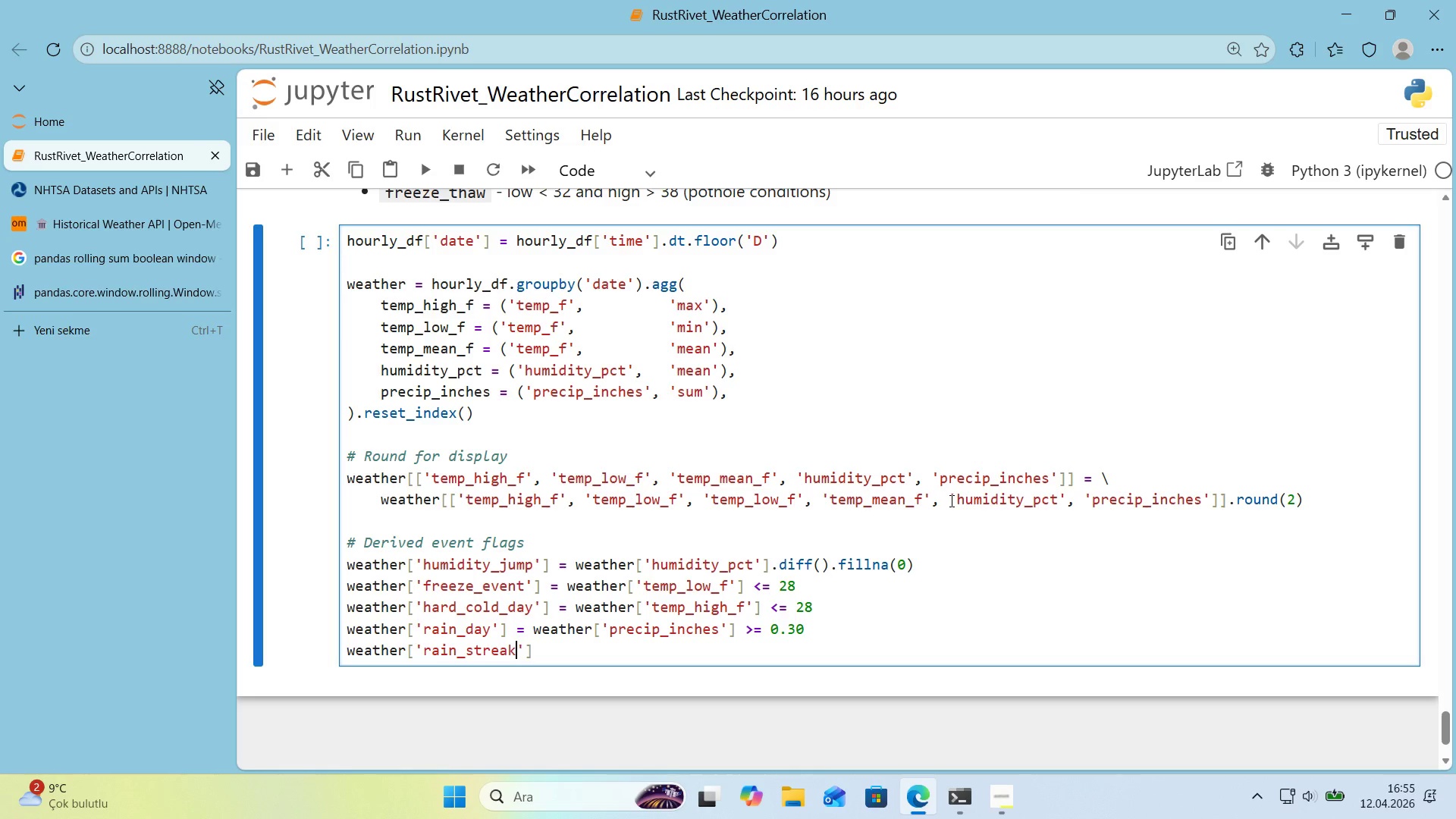 
key(ArrowRight)
 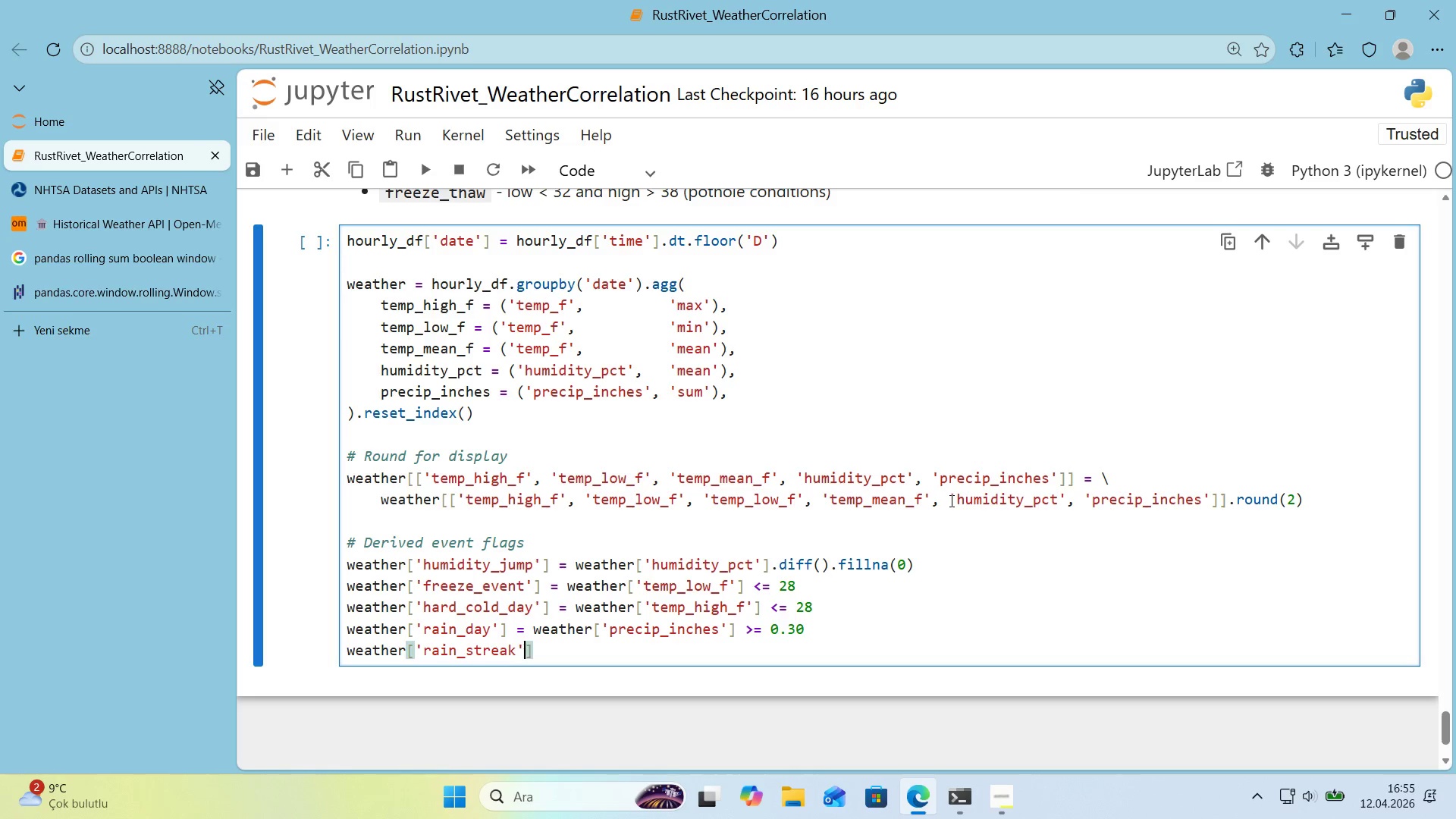 
key(ArrowRight)
 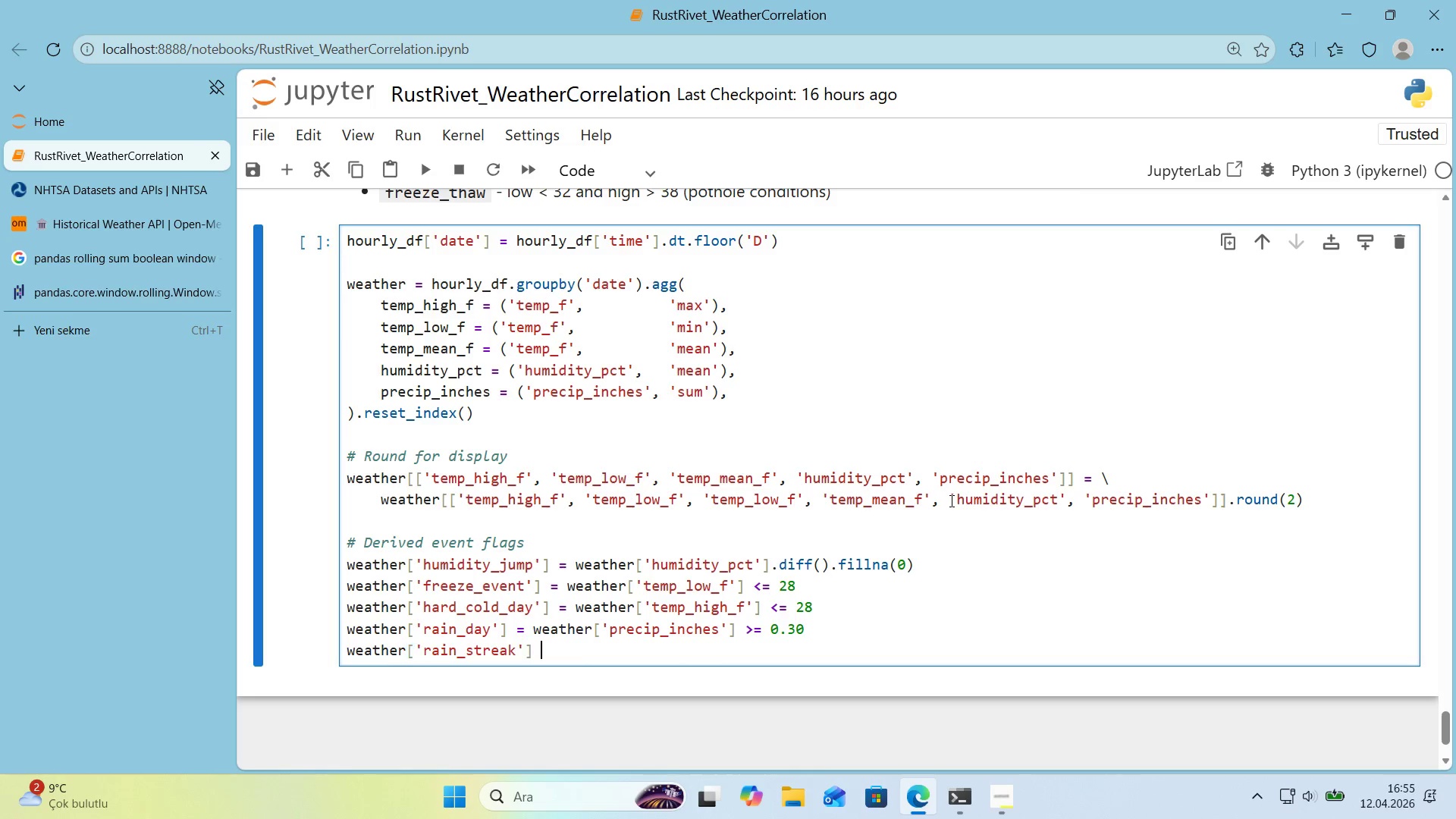 
type( ) *()
 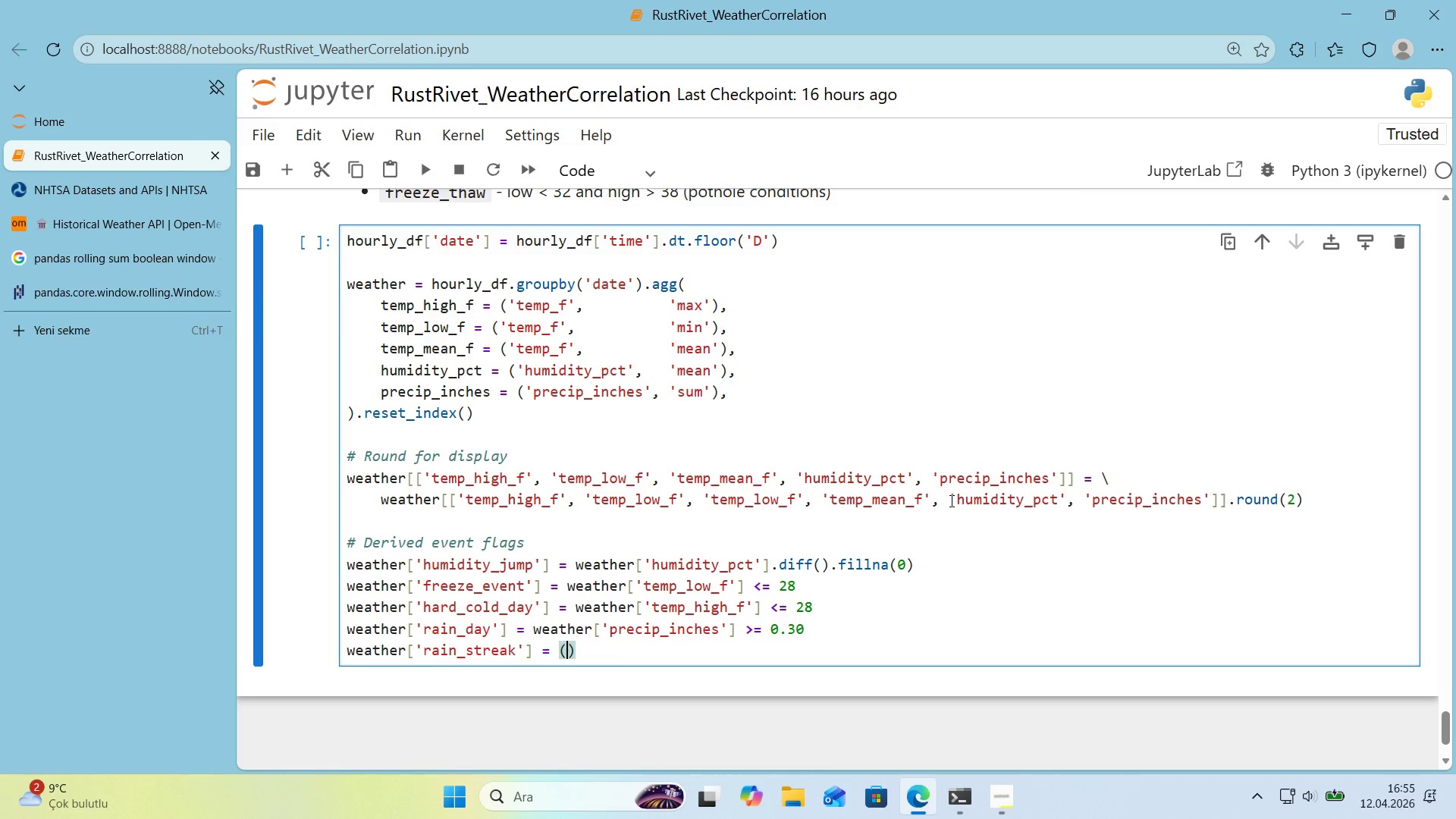 
 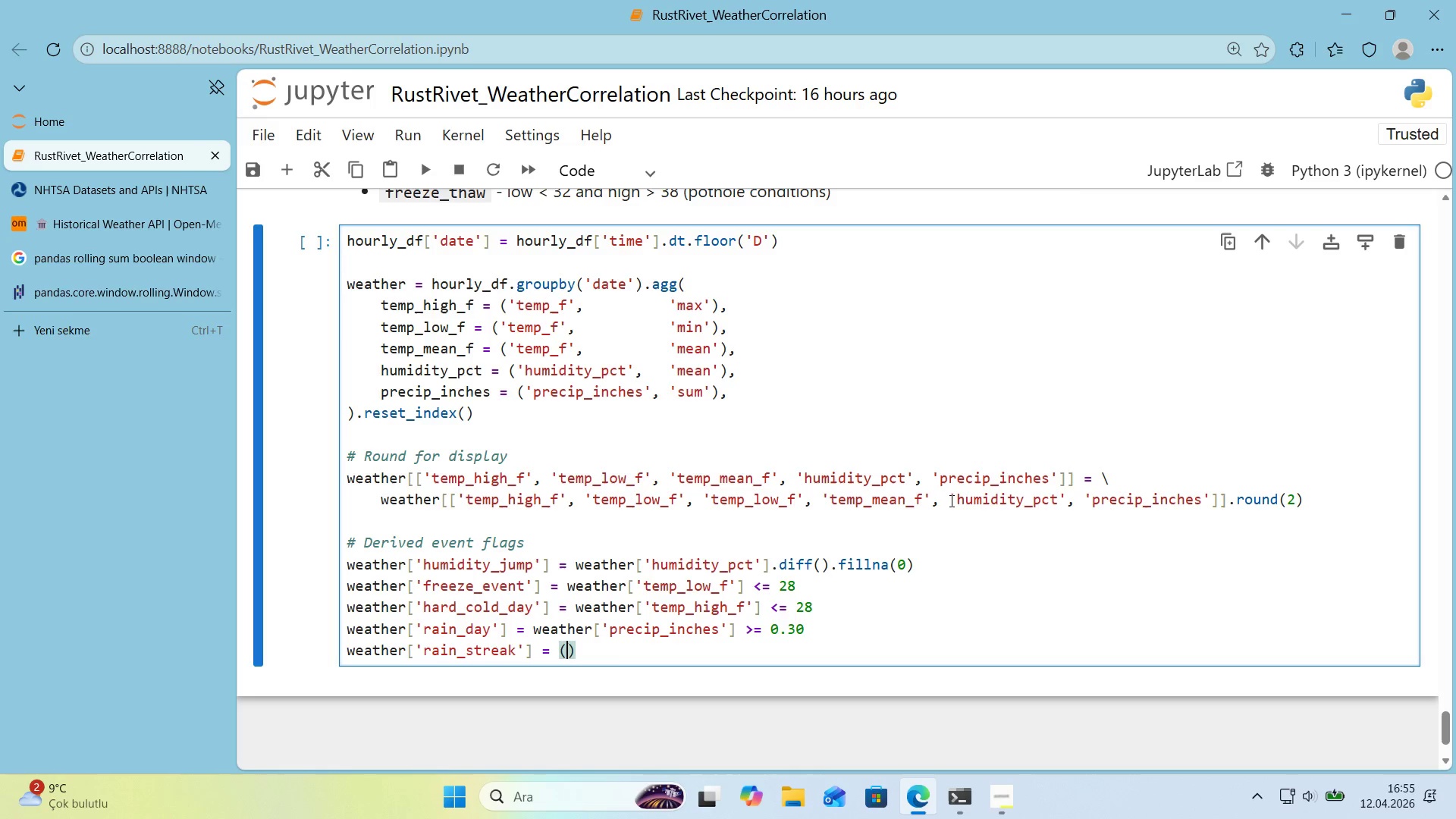 
key(ArrowLeft)
 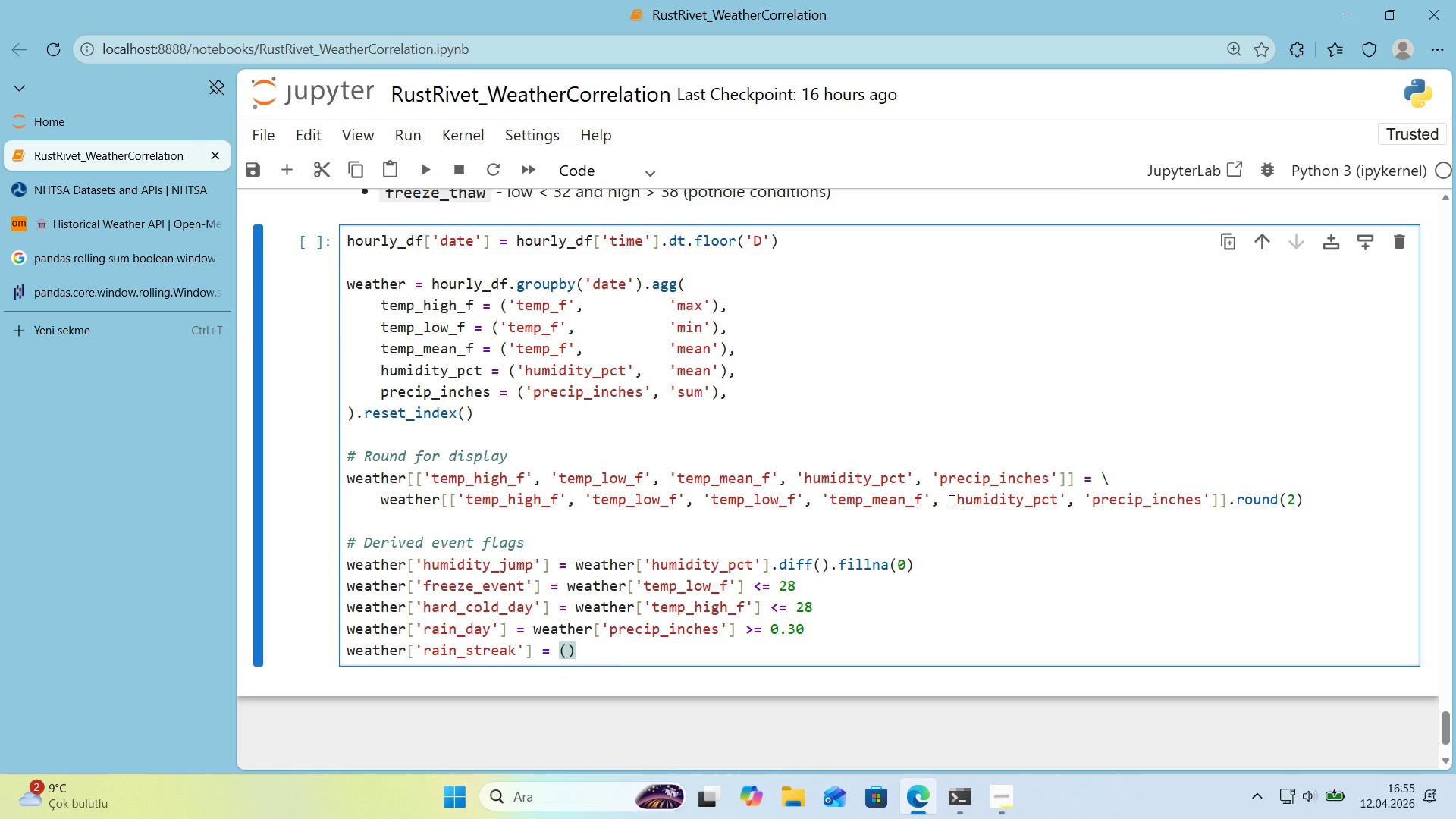 
type(weather)
 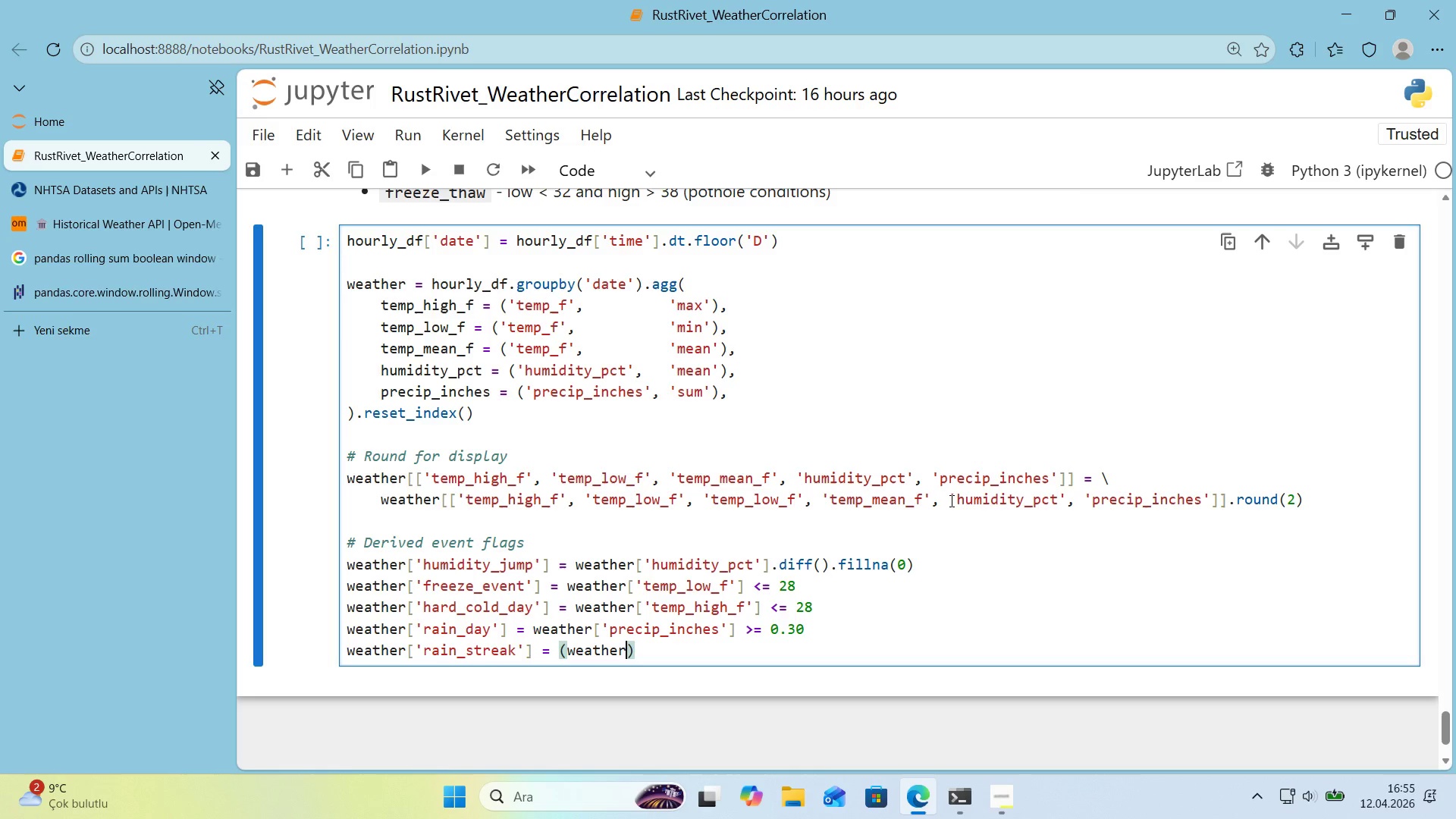 
key(Alt+Control+8)
 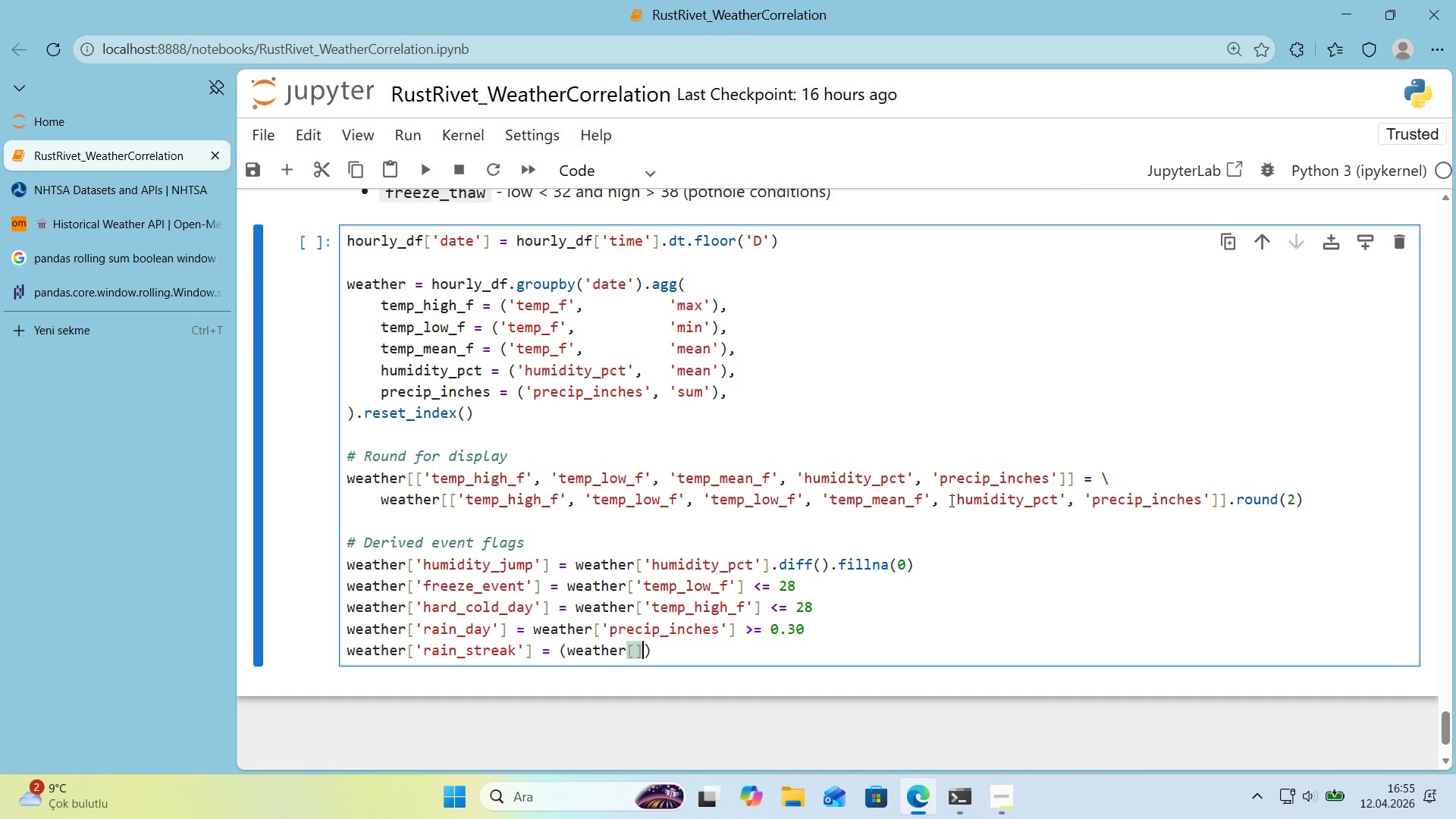 
key(Alt+Control+9)
 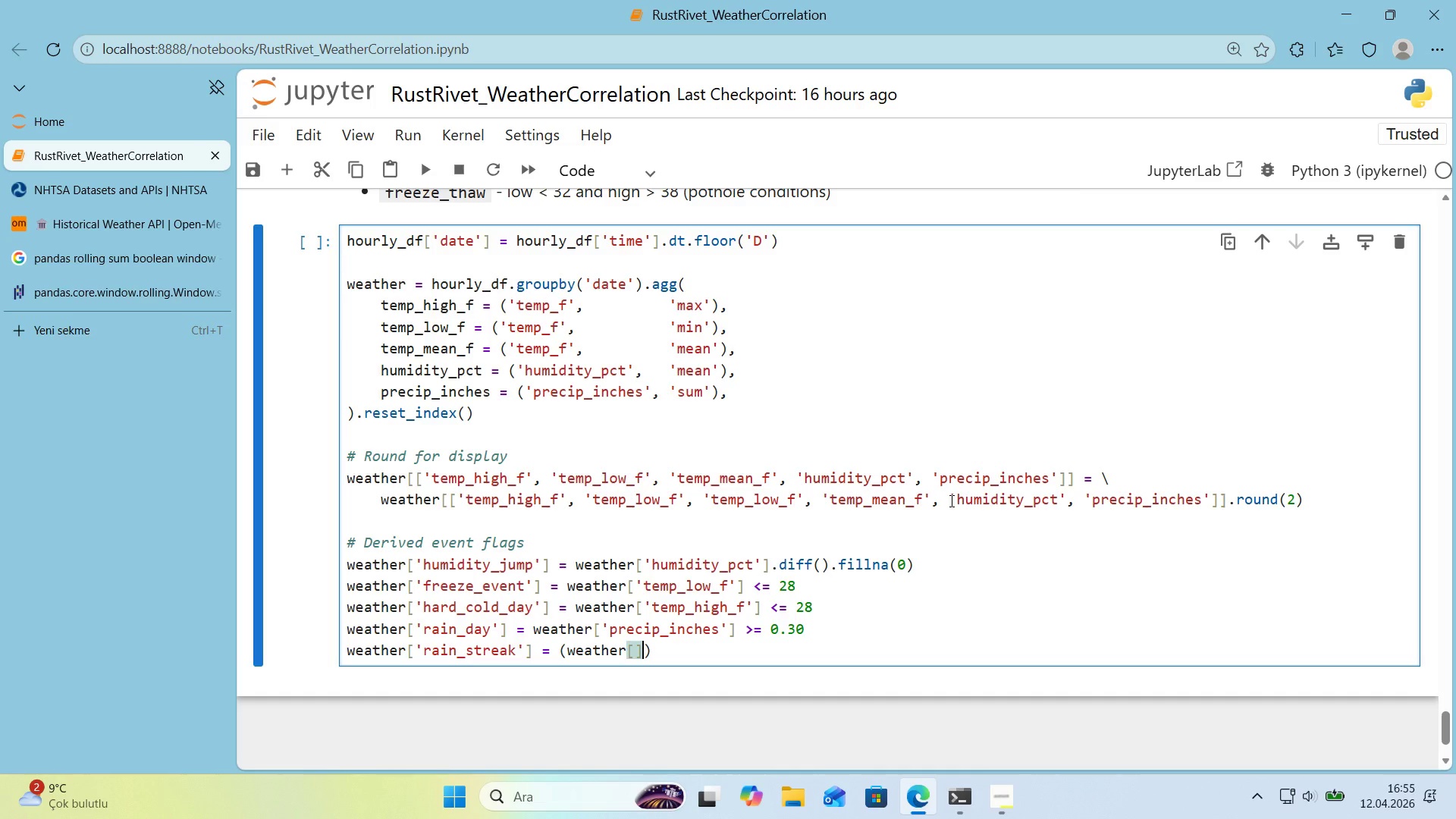 
key(ArrowLeft)
 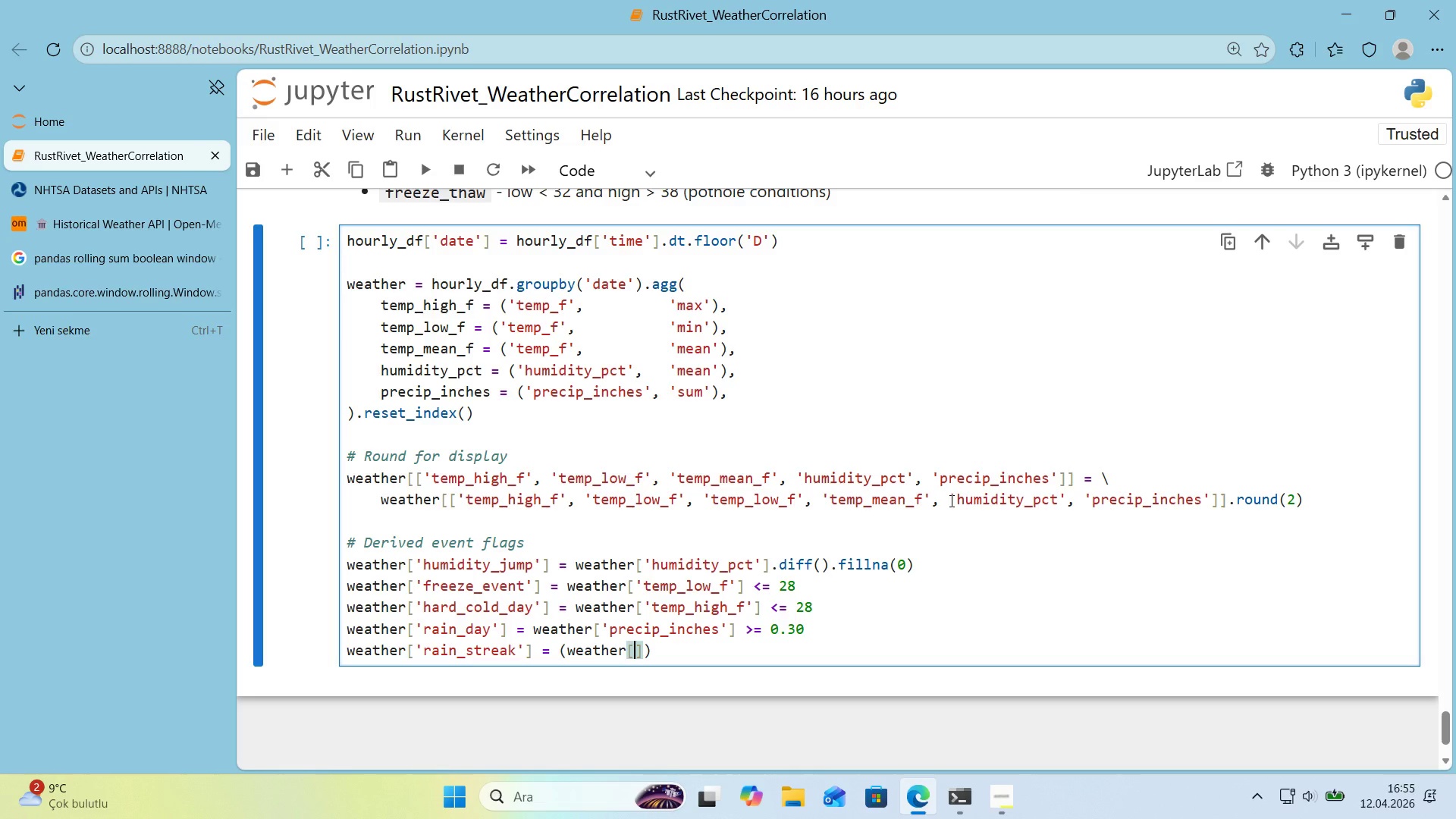 
type(@@)
 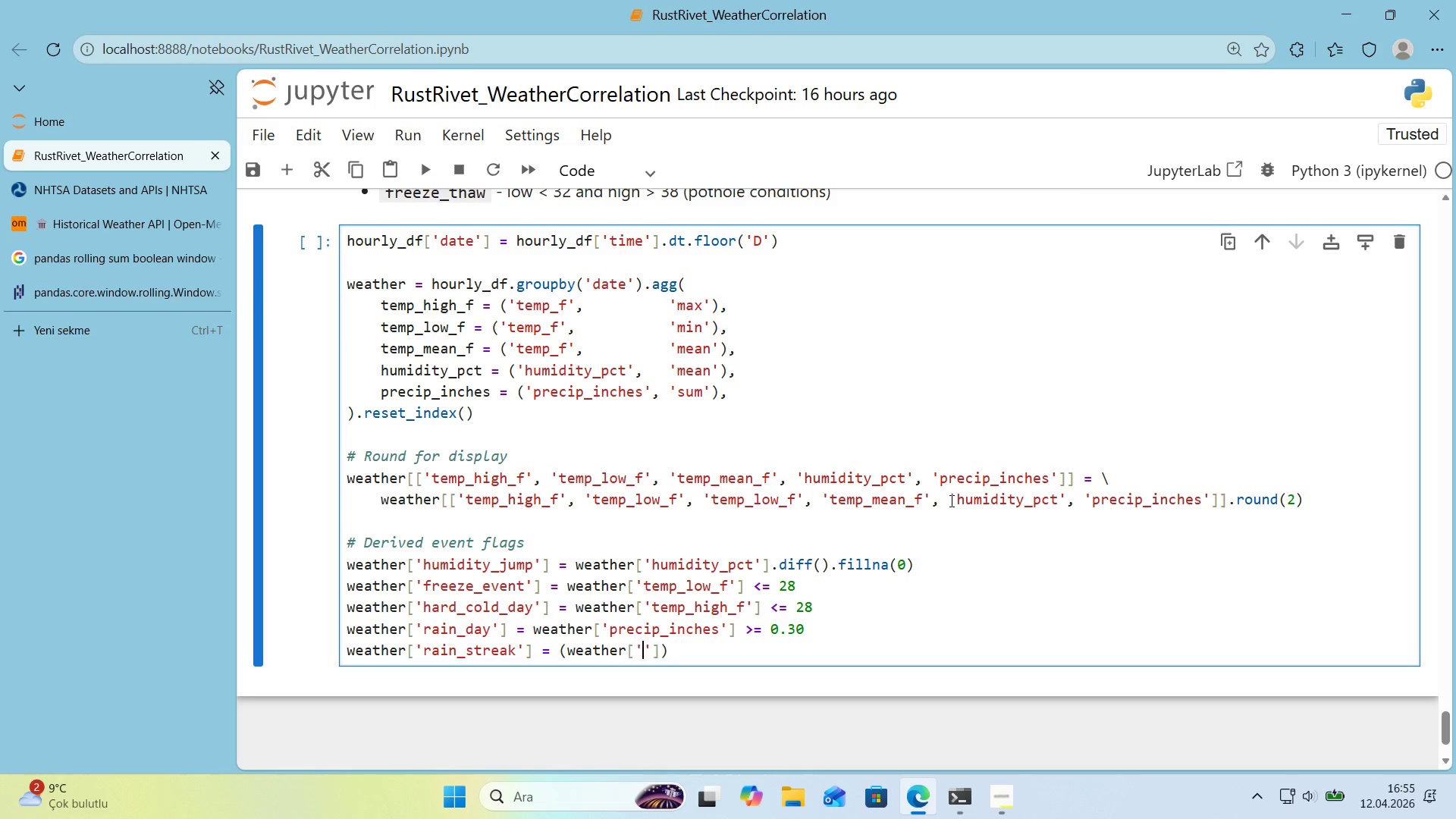 
key(ArrowLeft)
 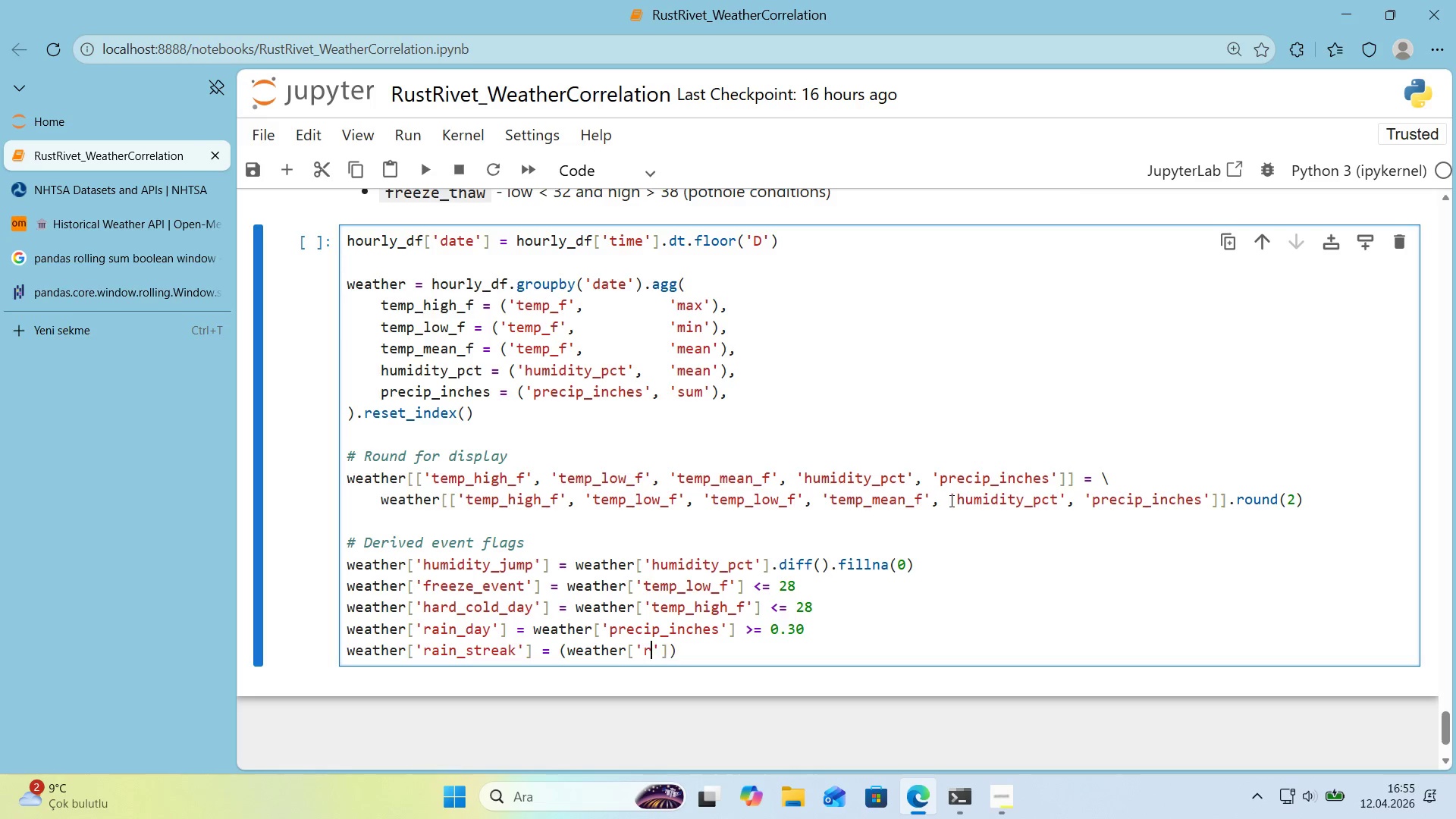 
type(ra'n_day)
 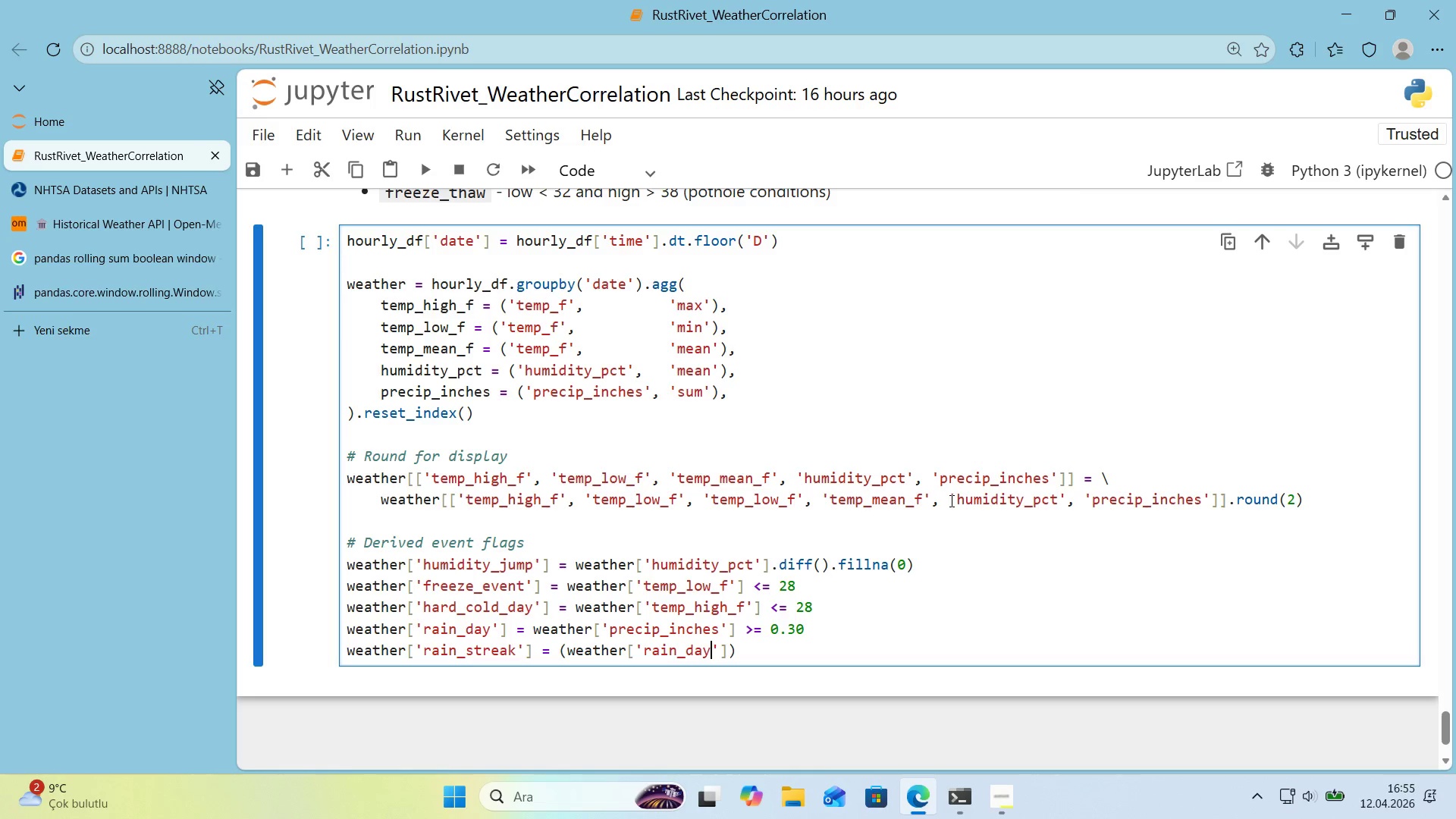 
key(ArrowRight)
 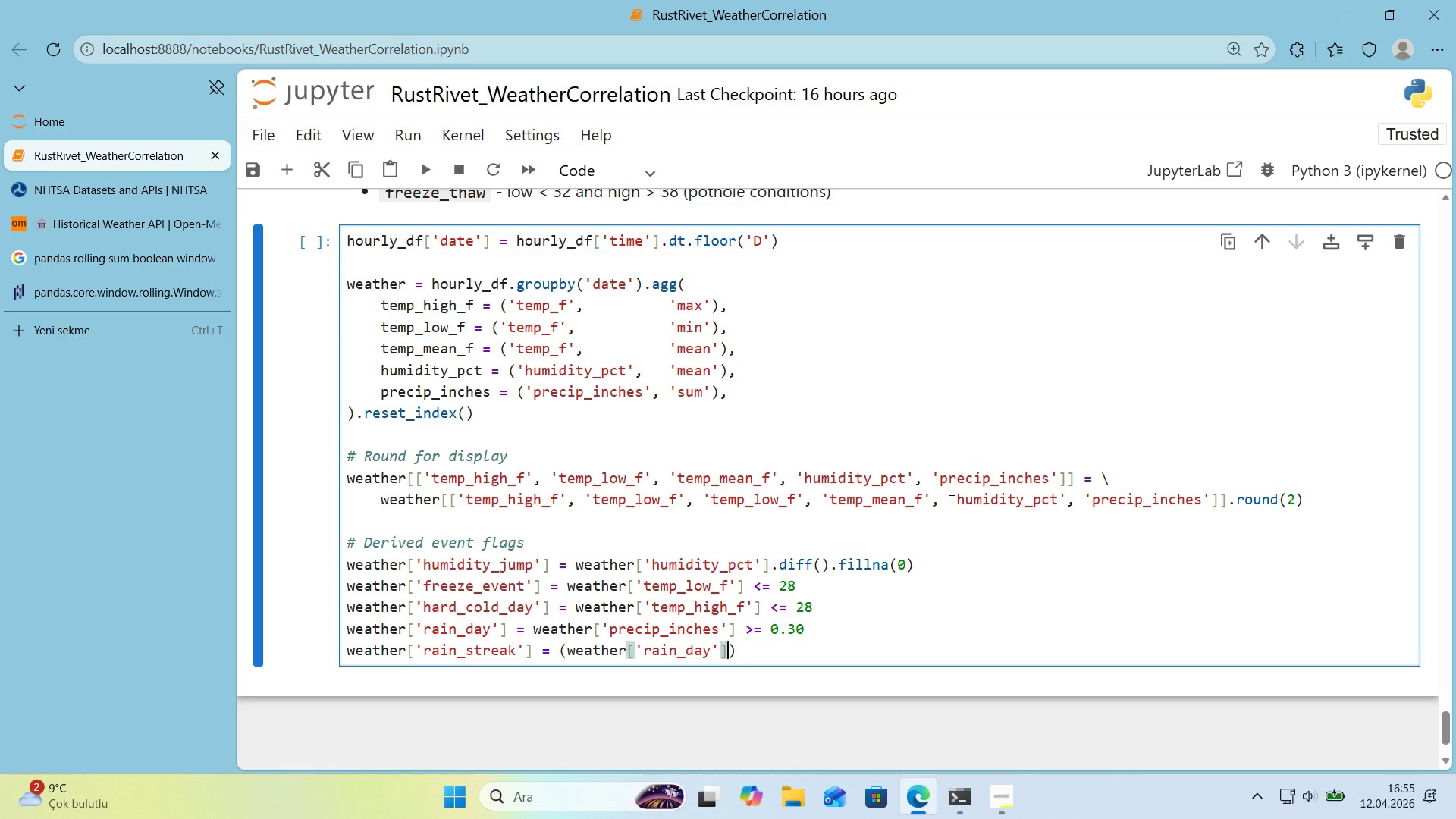 
key(ArrowRight)
 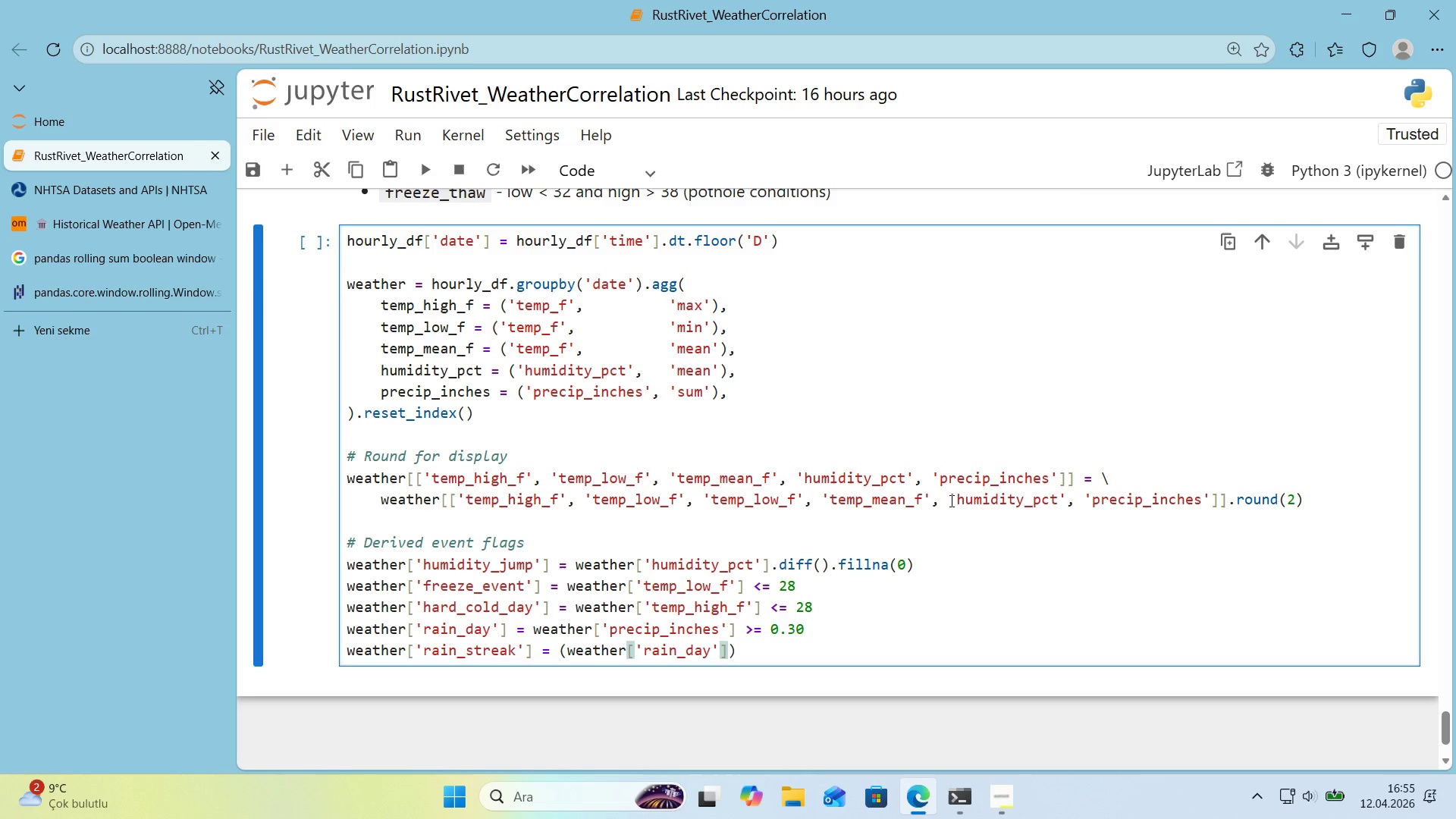 
type(.roll'ng*()
 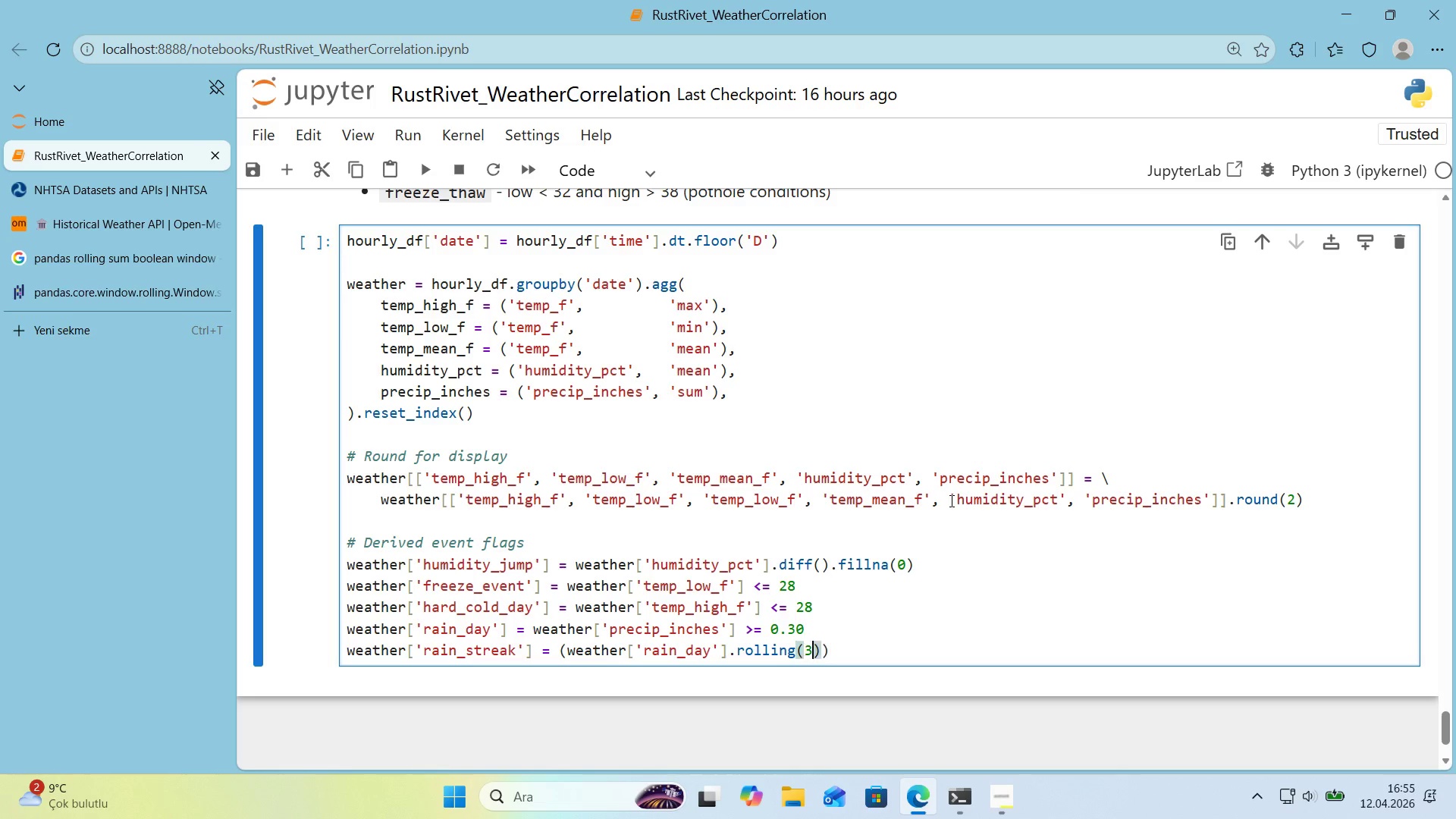 
 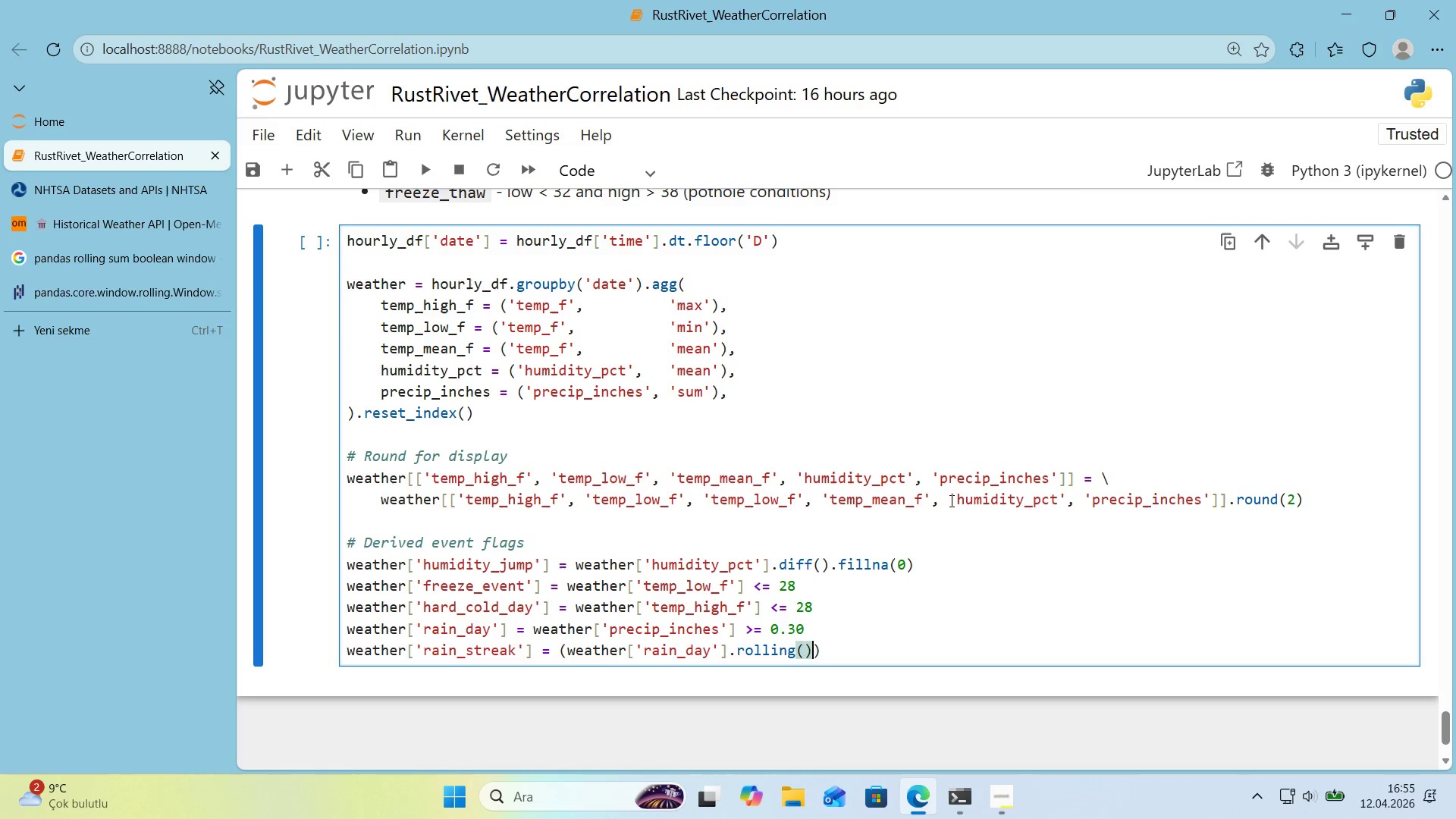 
key(ArrowLeft)
 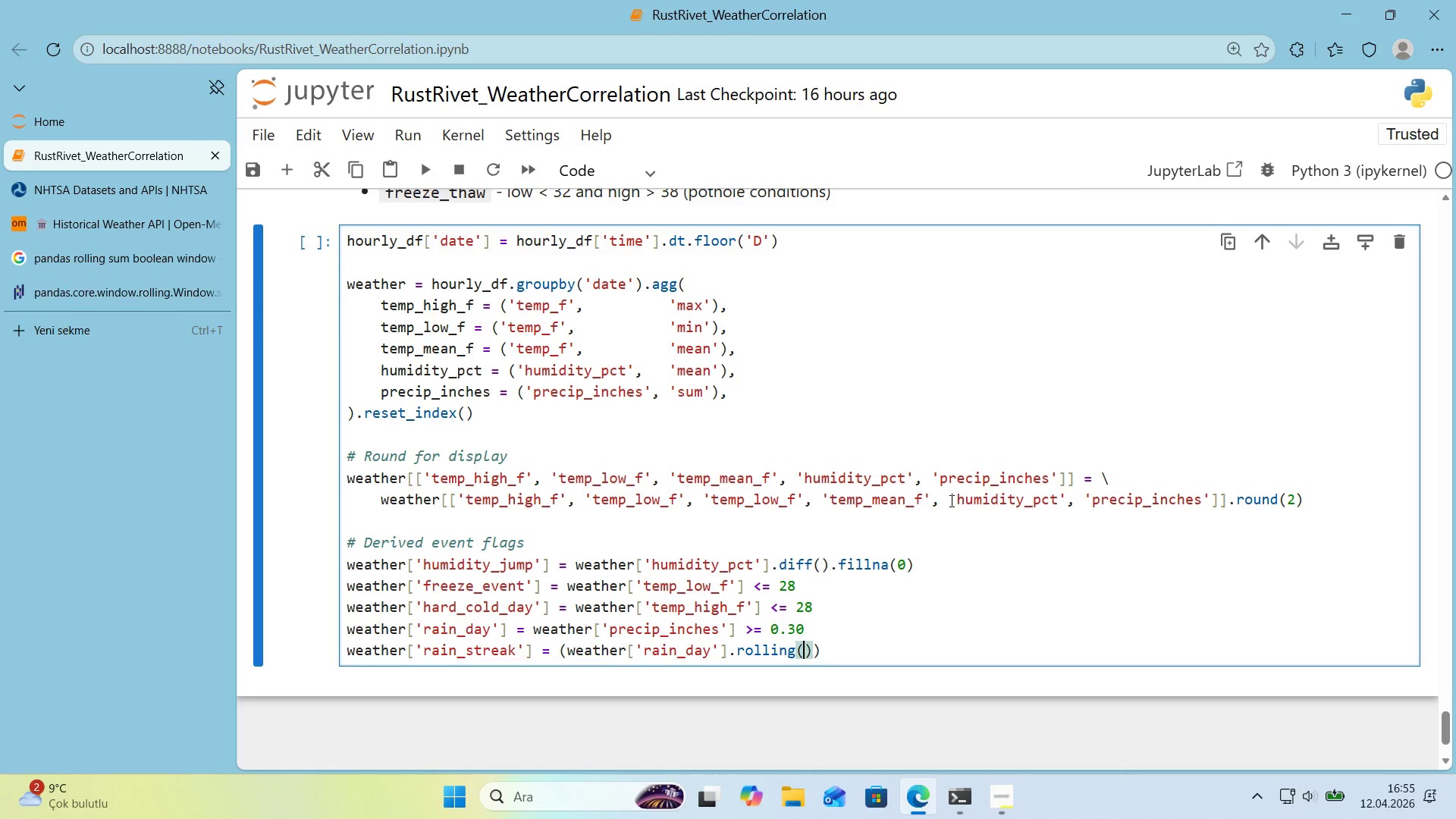 
key(3)
 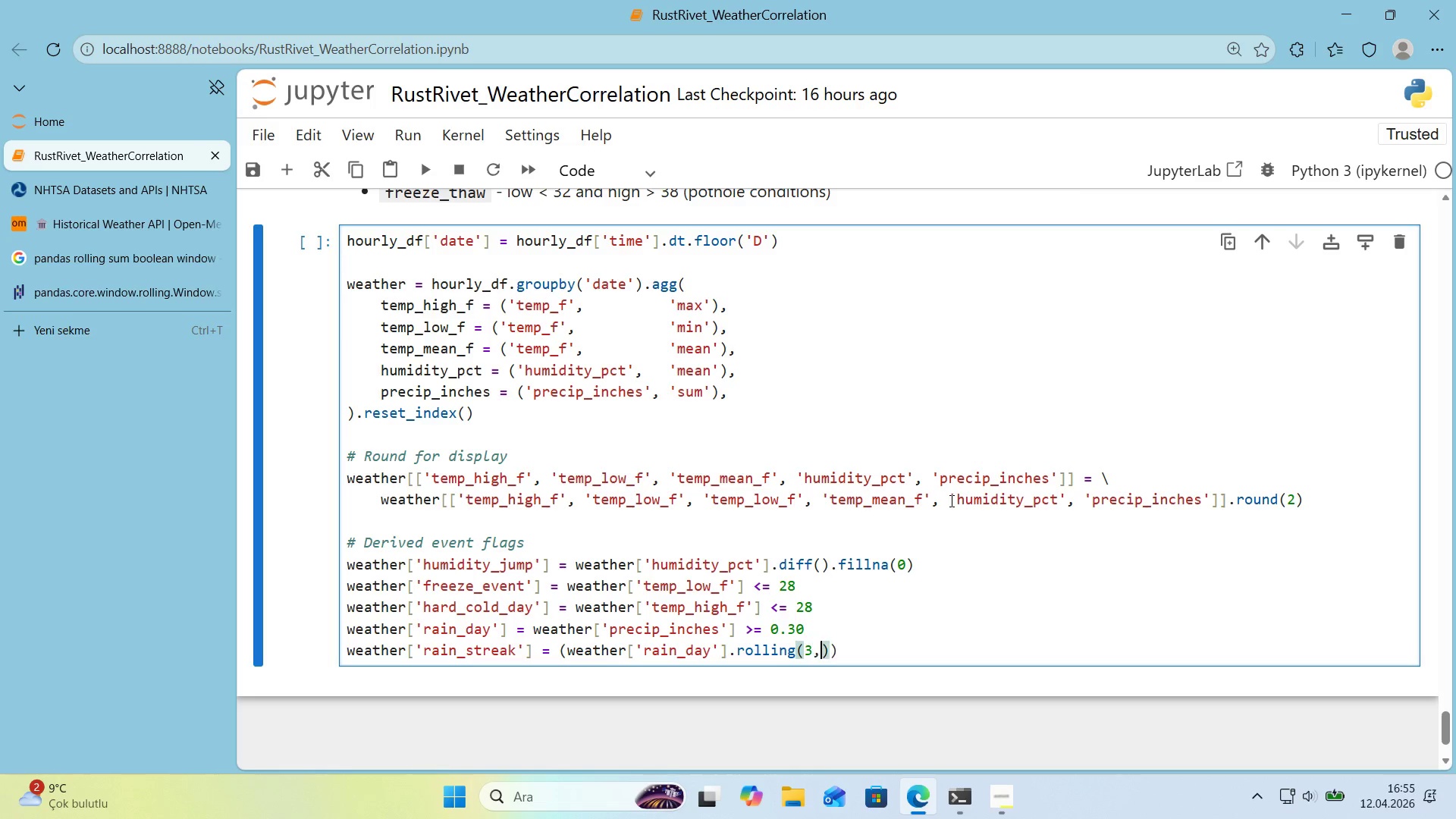 
key(Comma)
 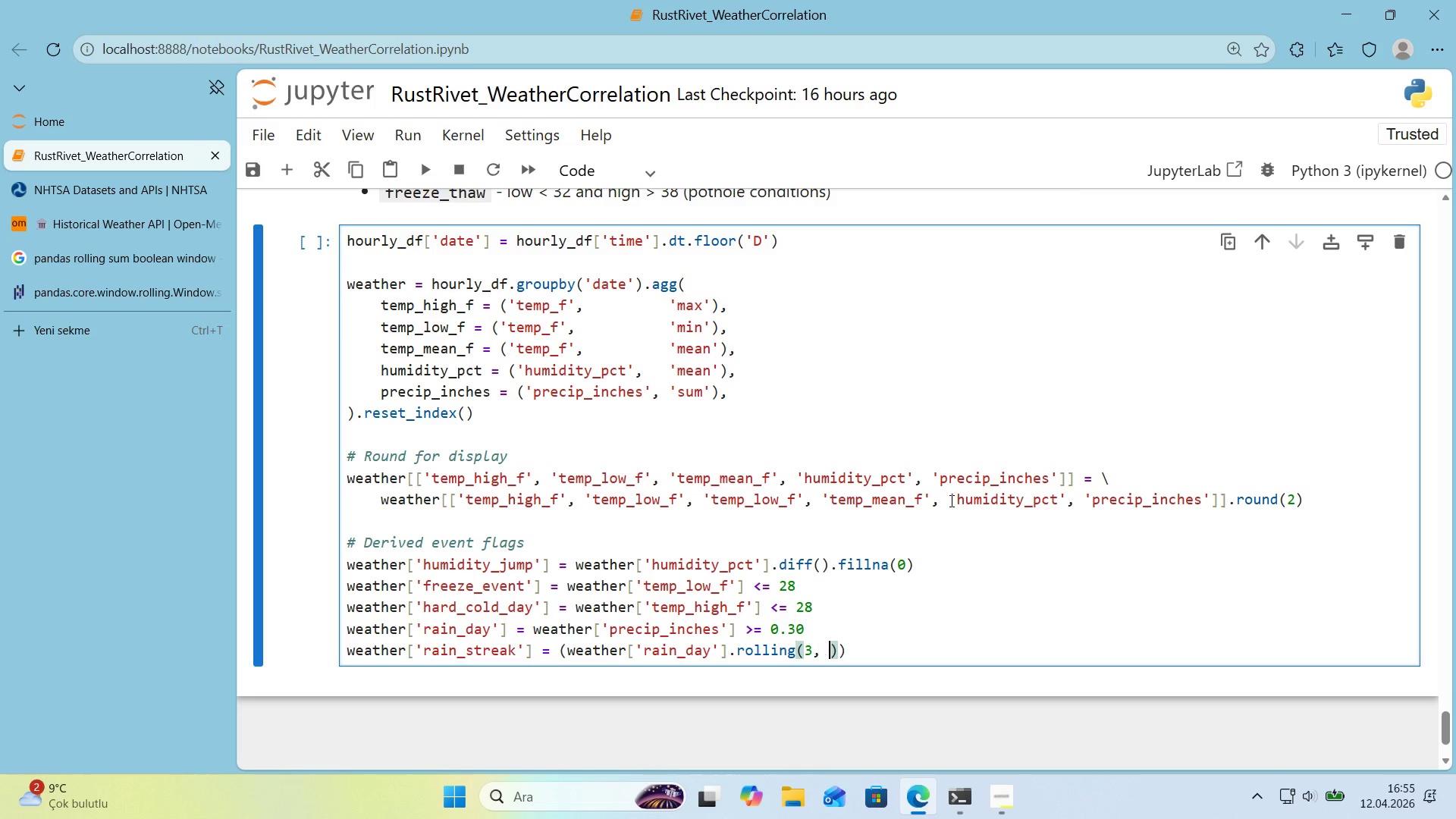 
key(Space)
 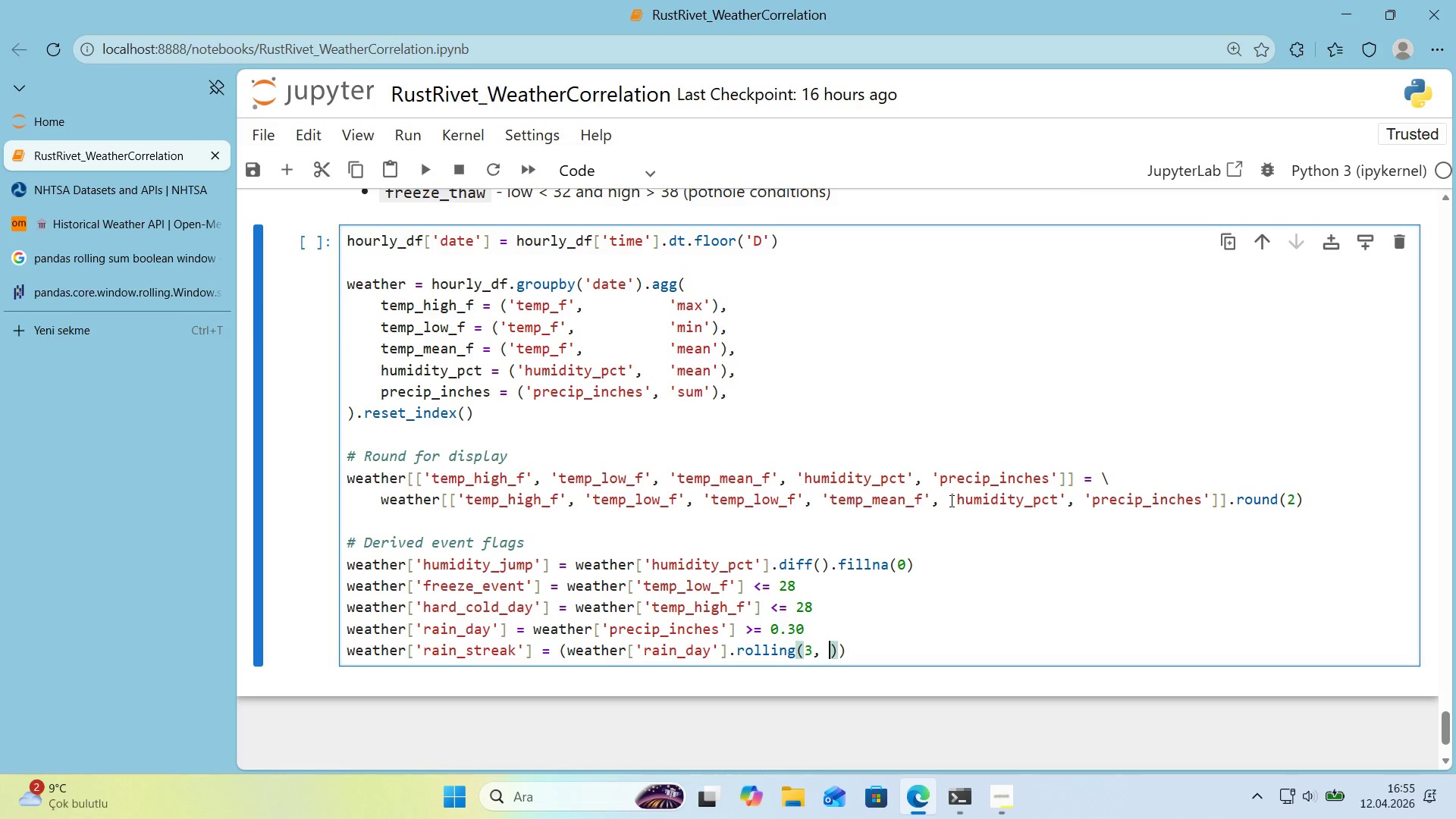 
type(m'n_per'ods)#3)
key(Backspace)
key(Backspace)
type(3)
 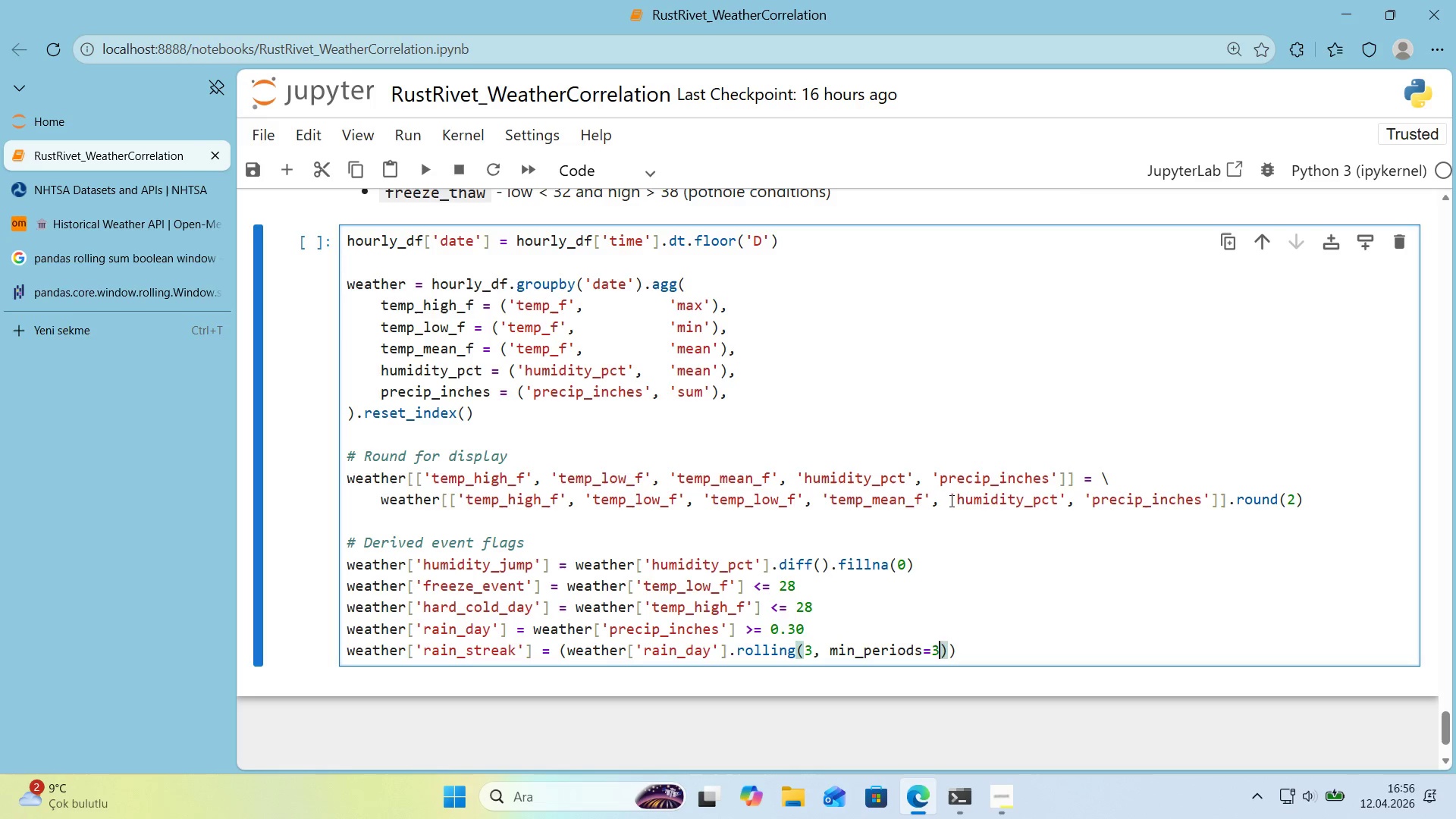 
key(ArrowRight)
 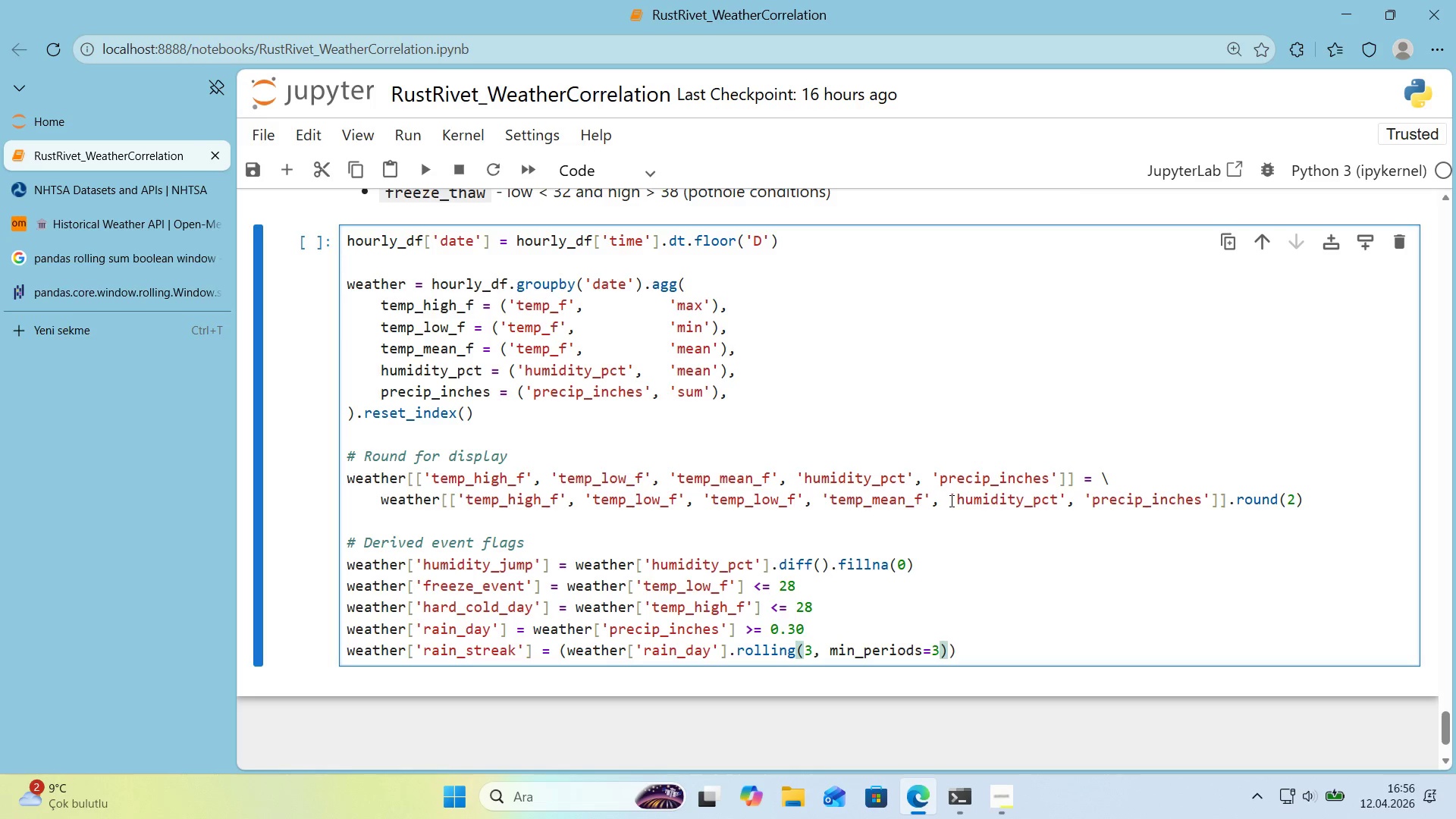 
type(.sum*( [Break])
 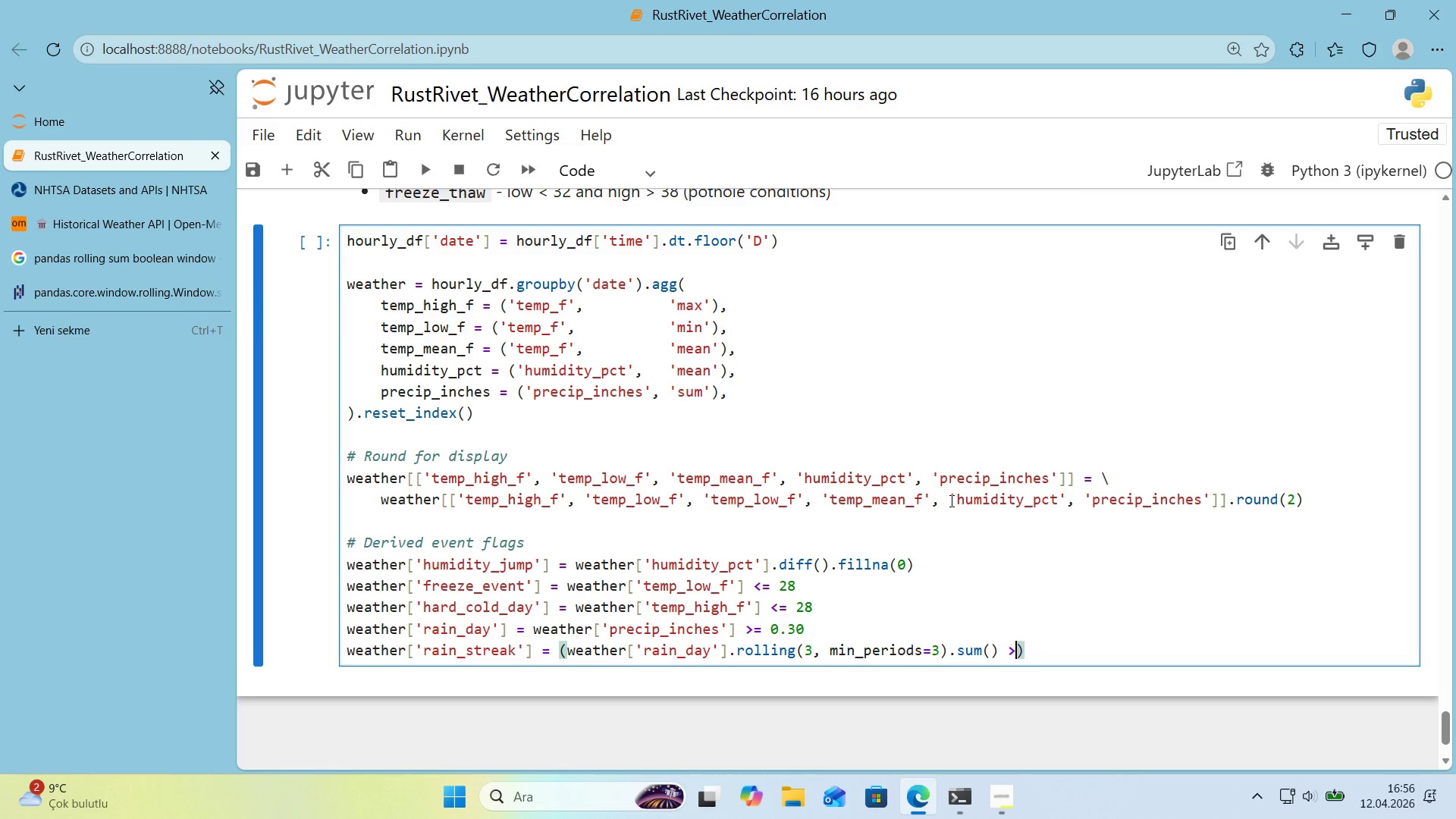 
key(ArrowLeft)
 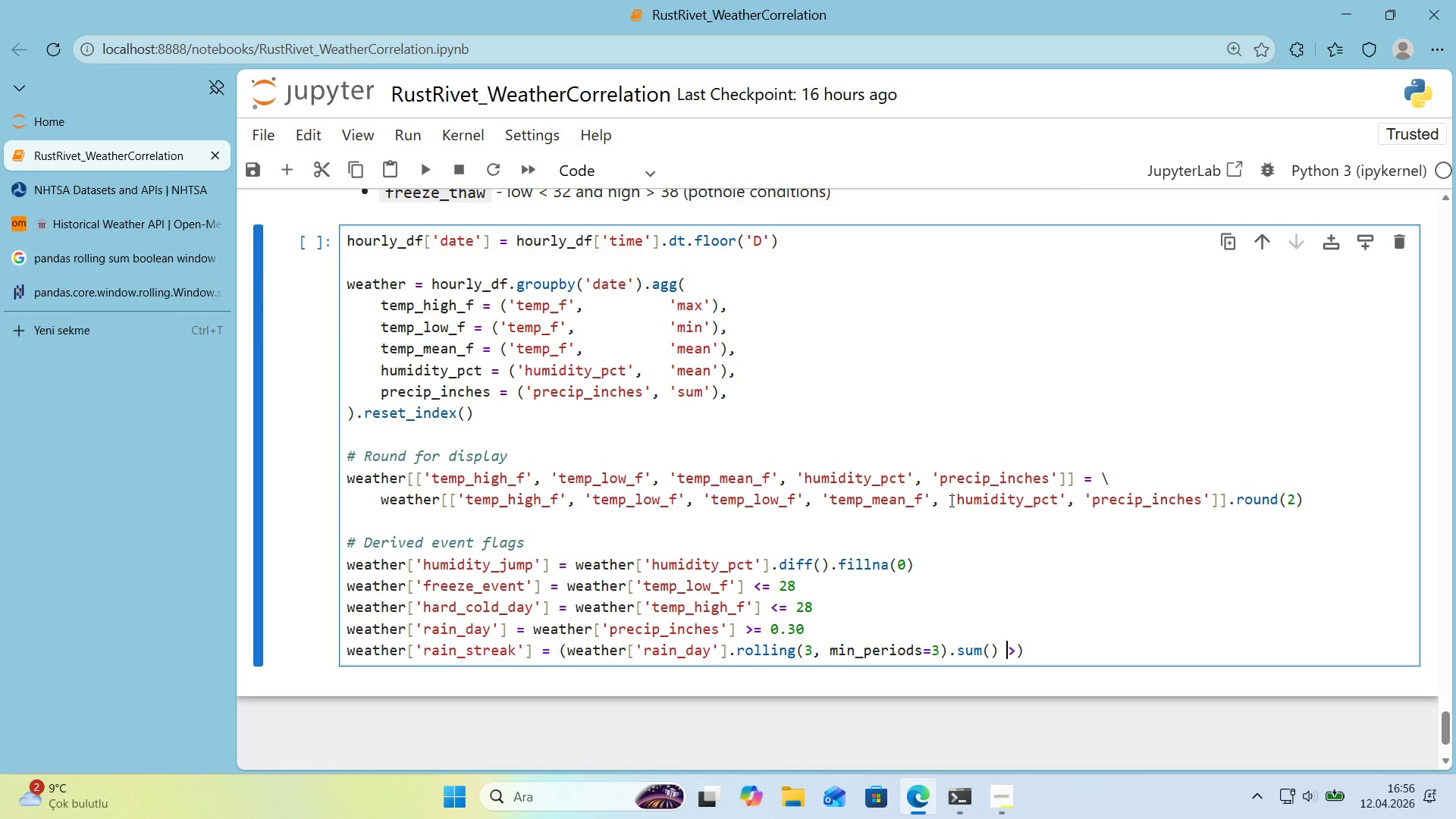 
key(Shift+0)
 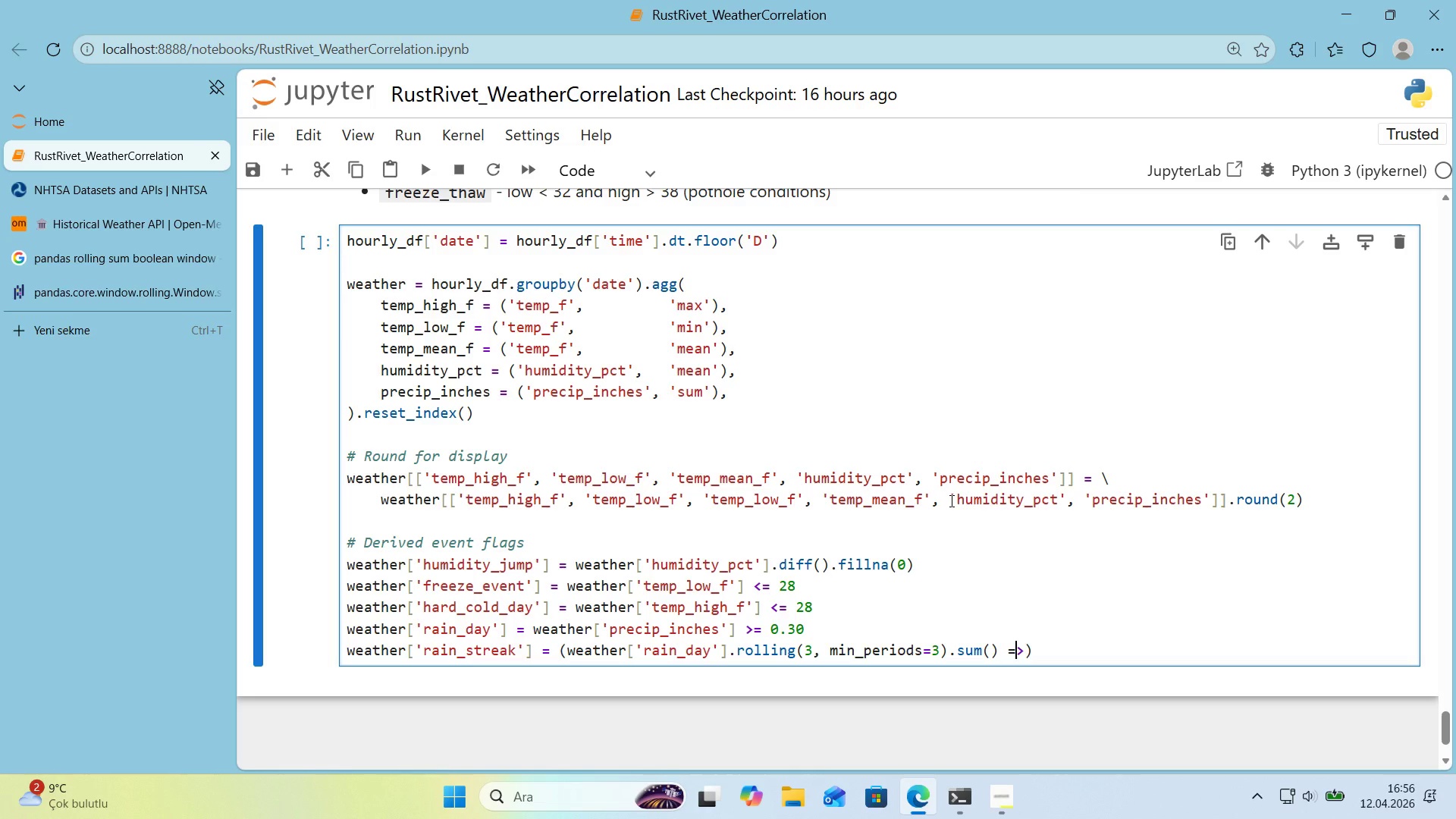 
key(Backspace)
 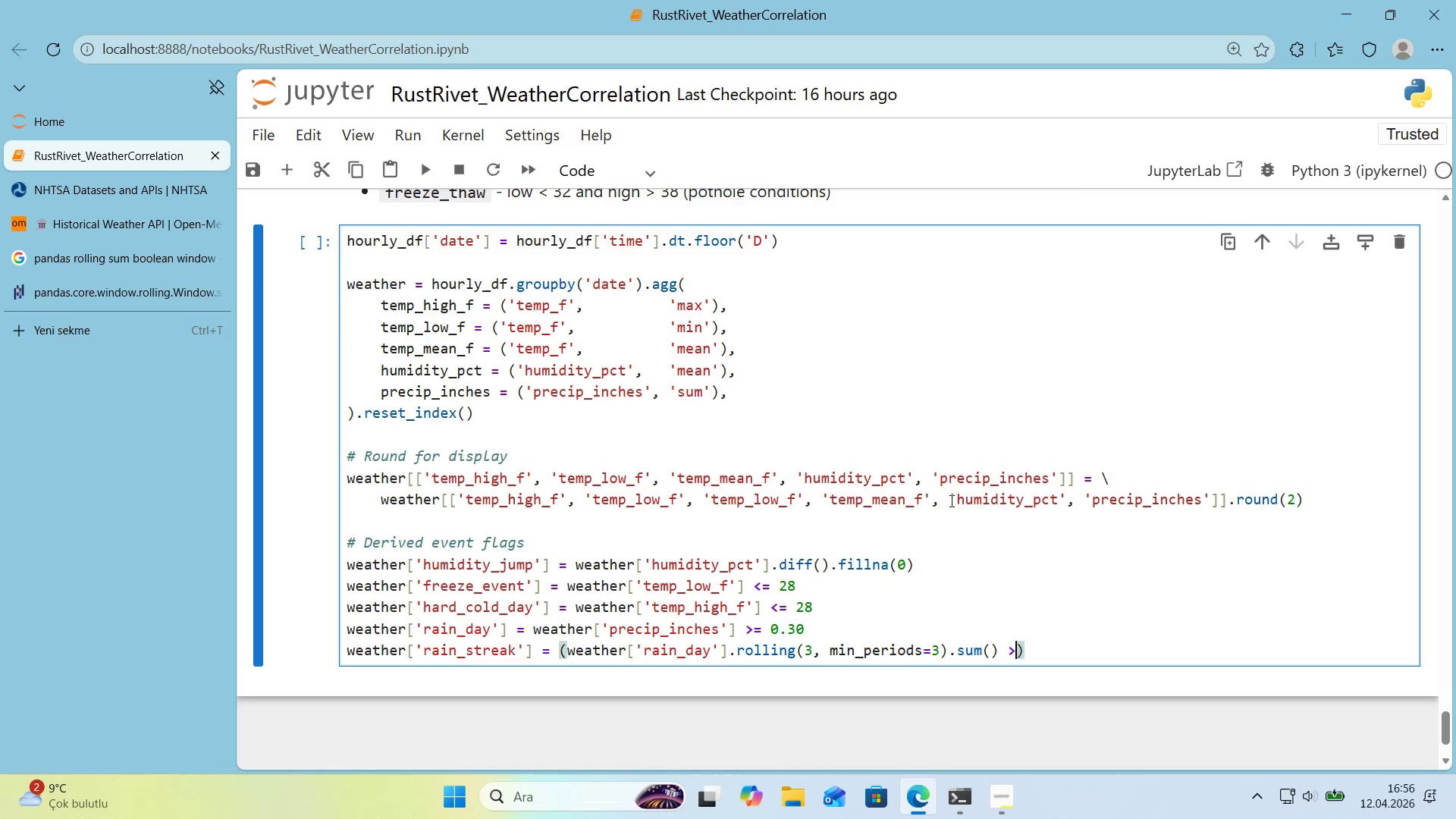 
key(ArrowRight)
 